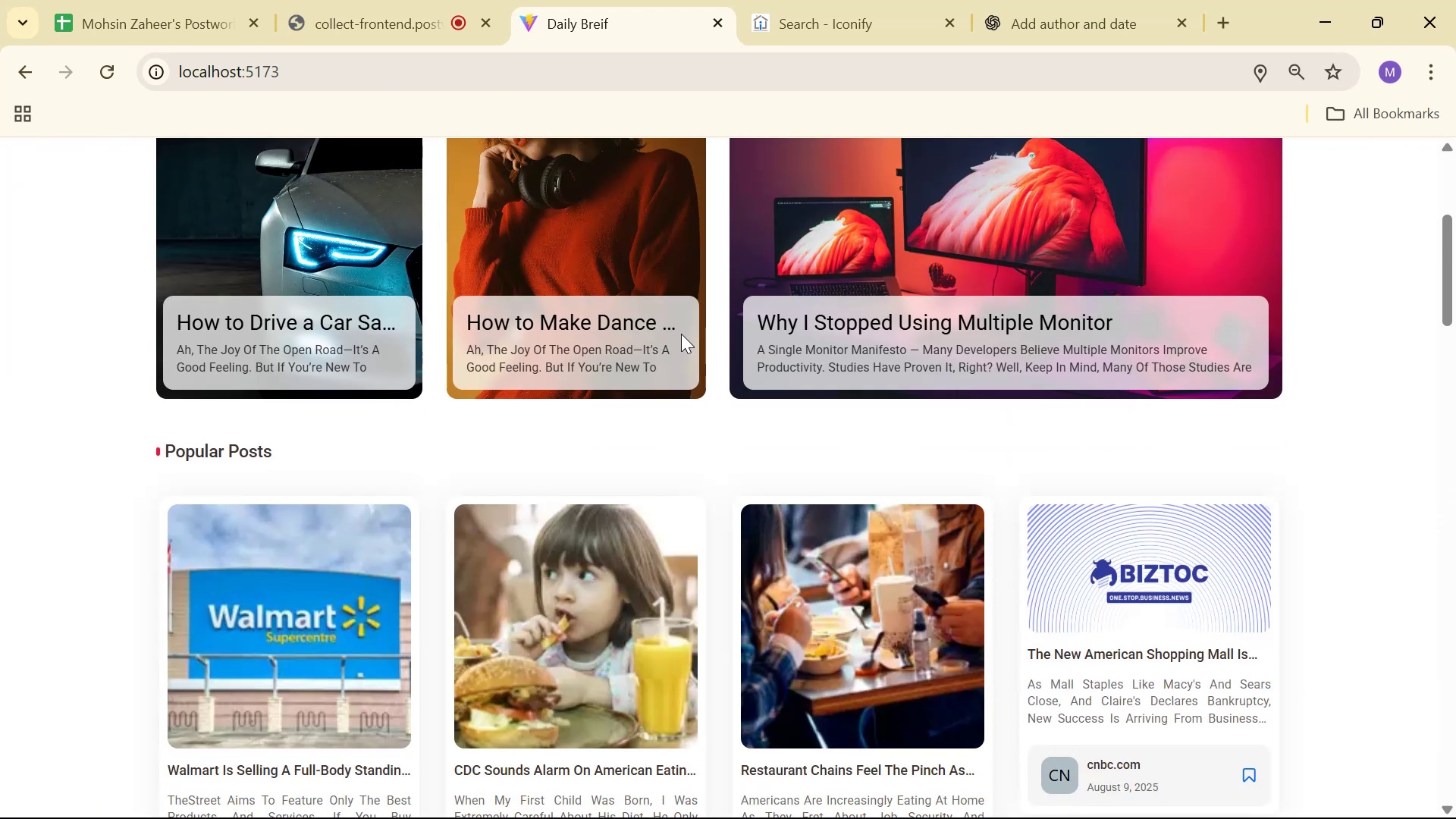 
key(Control+Shift+R)
 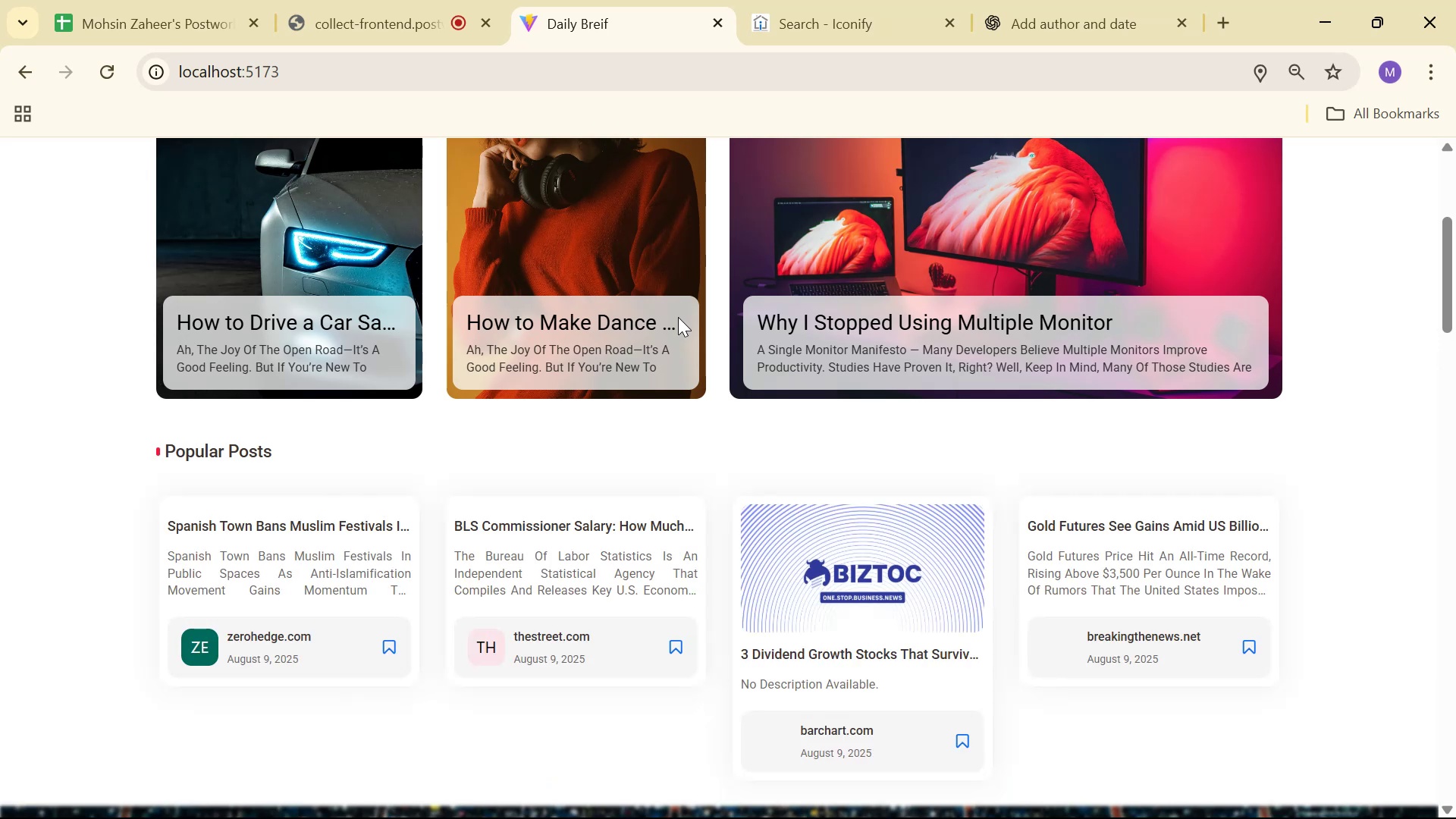 
scroll: coordinate [698, 328], scroll_direction: down, amount: 2.0
 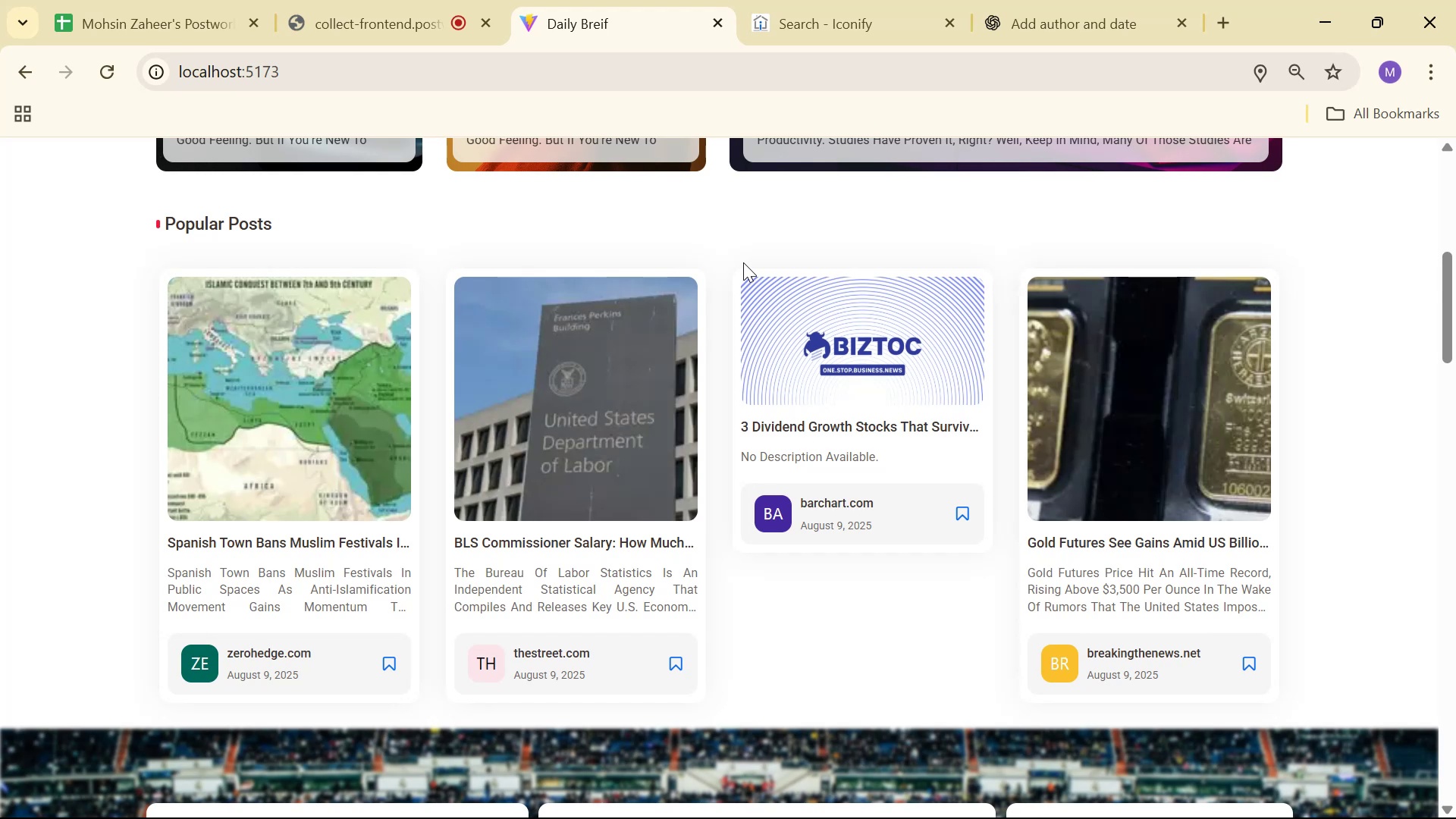 
wait(12.6)
 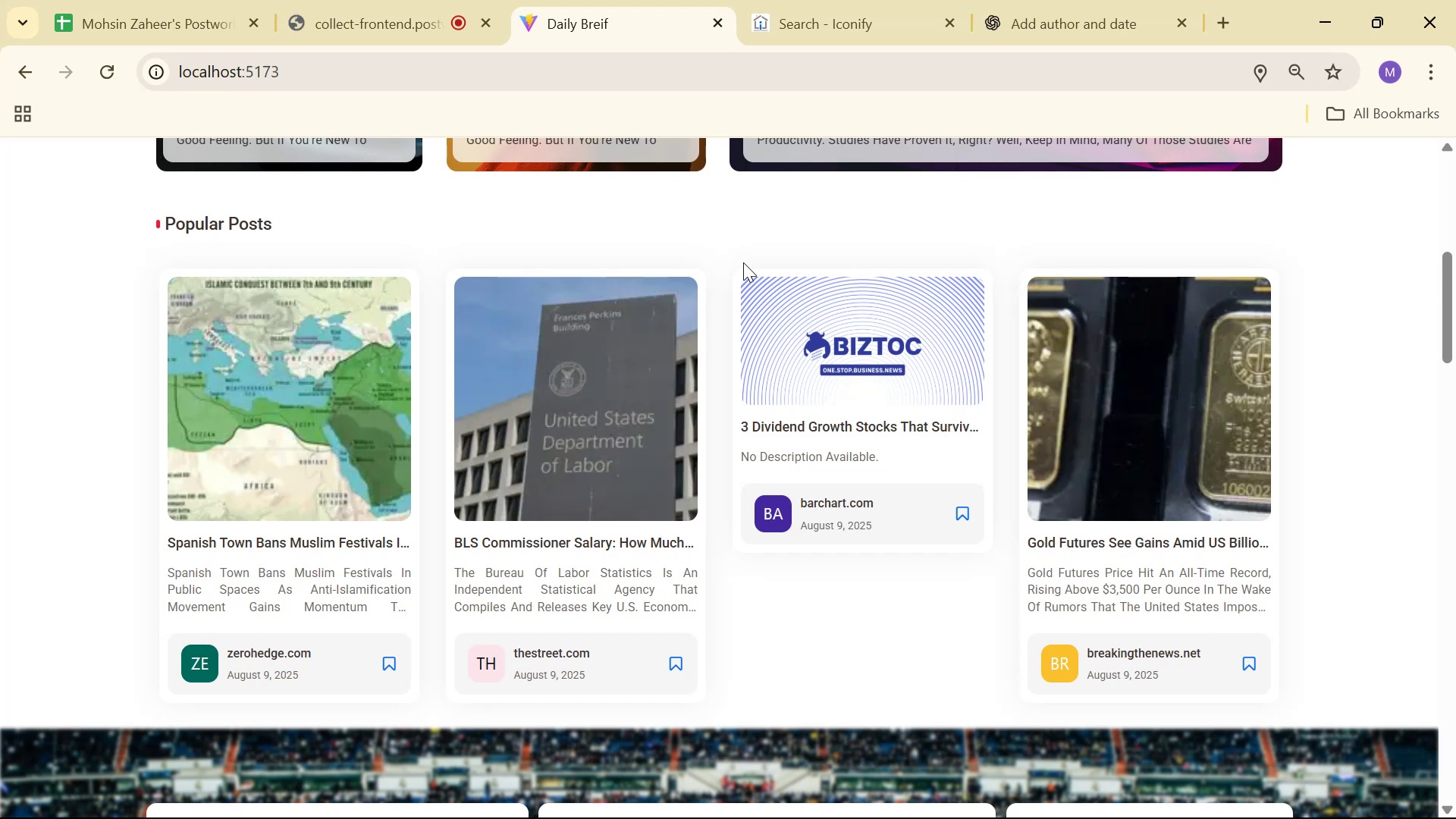 
scroll: coordinate [734, 287], scroll_direction: none, amount: 0.0
 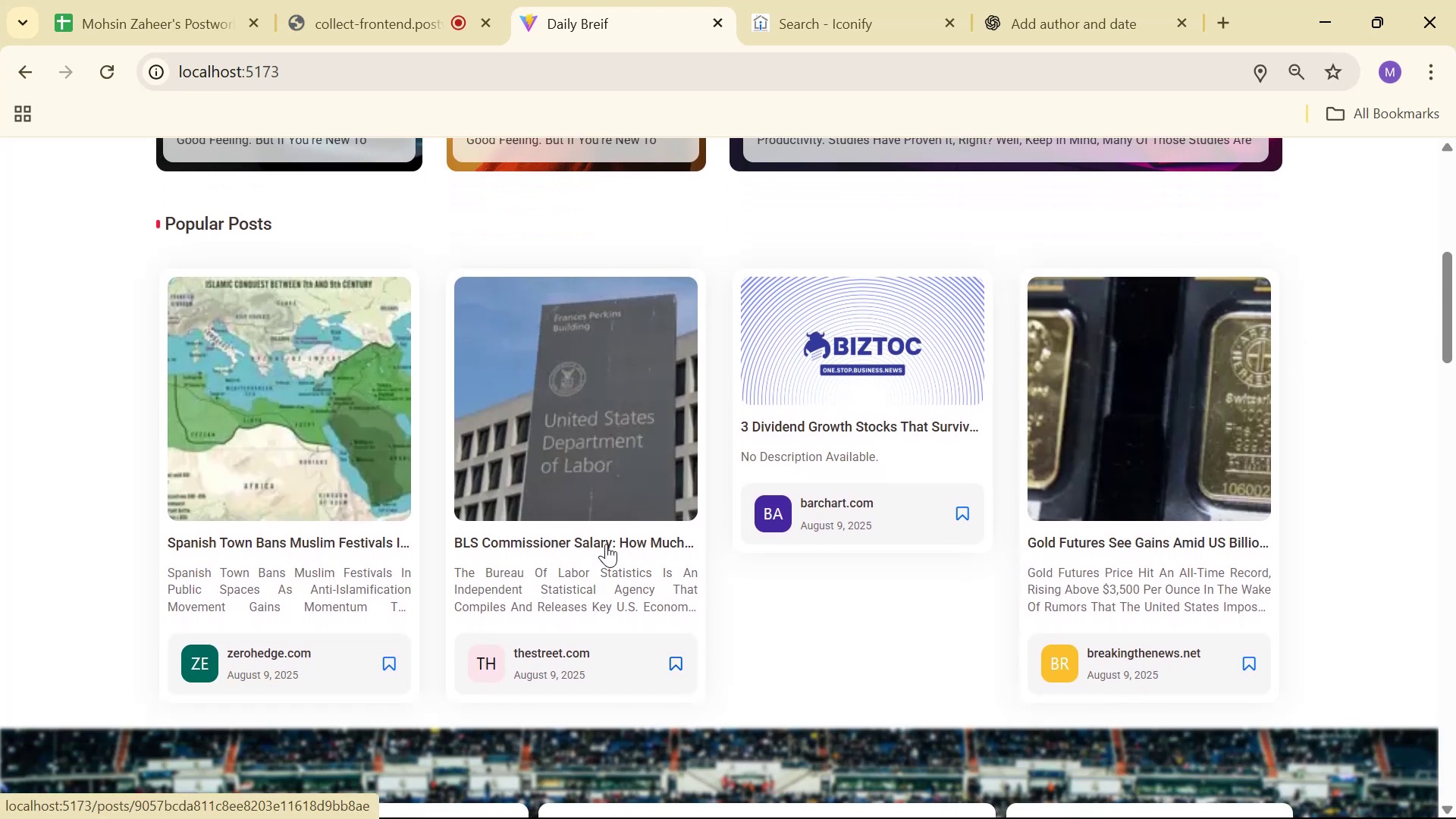 
left_click([606, 544])
 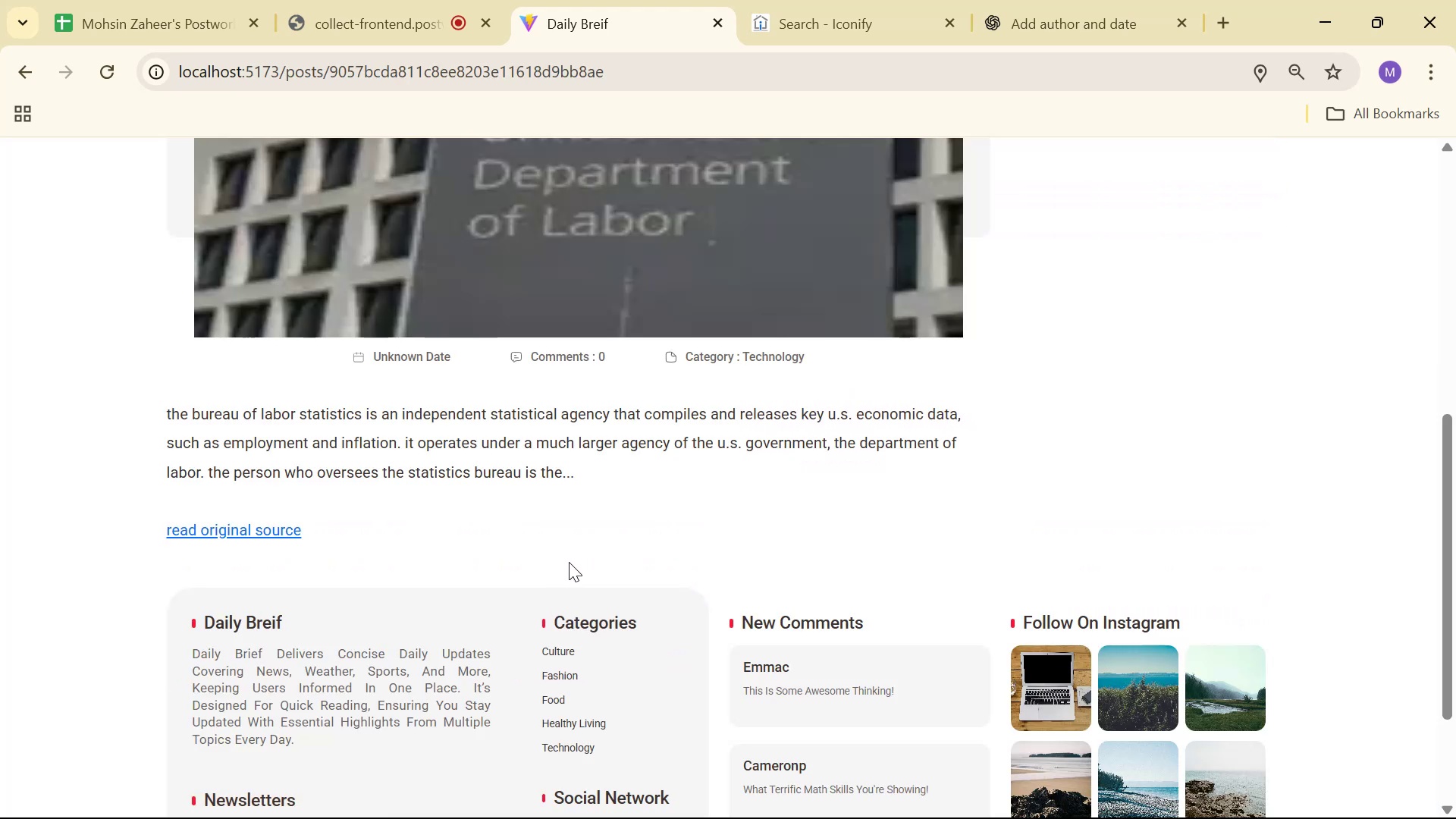 
scroll: coordinate [764, 517], scroll_direction: up, amount: 2.0
 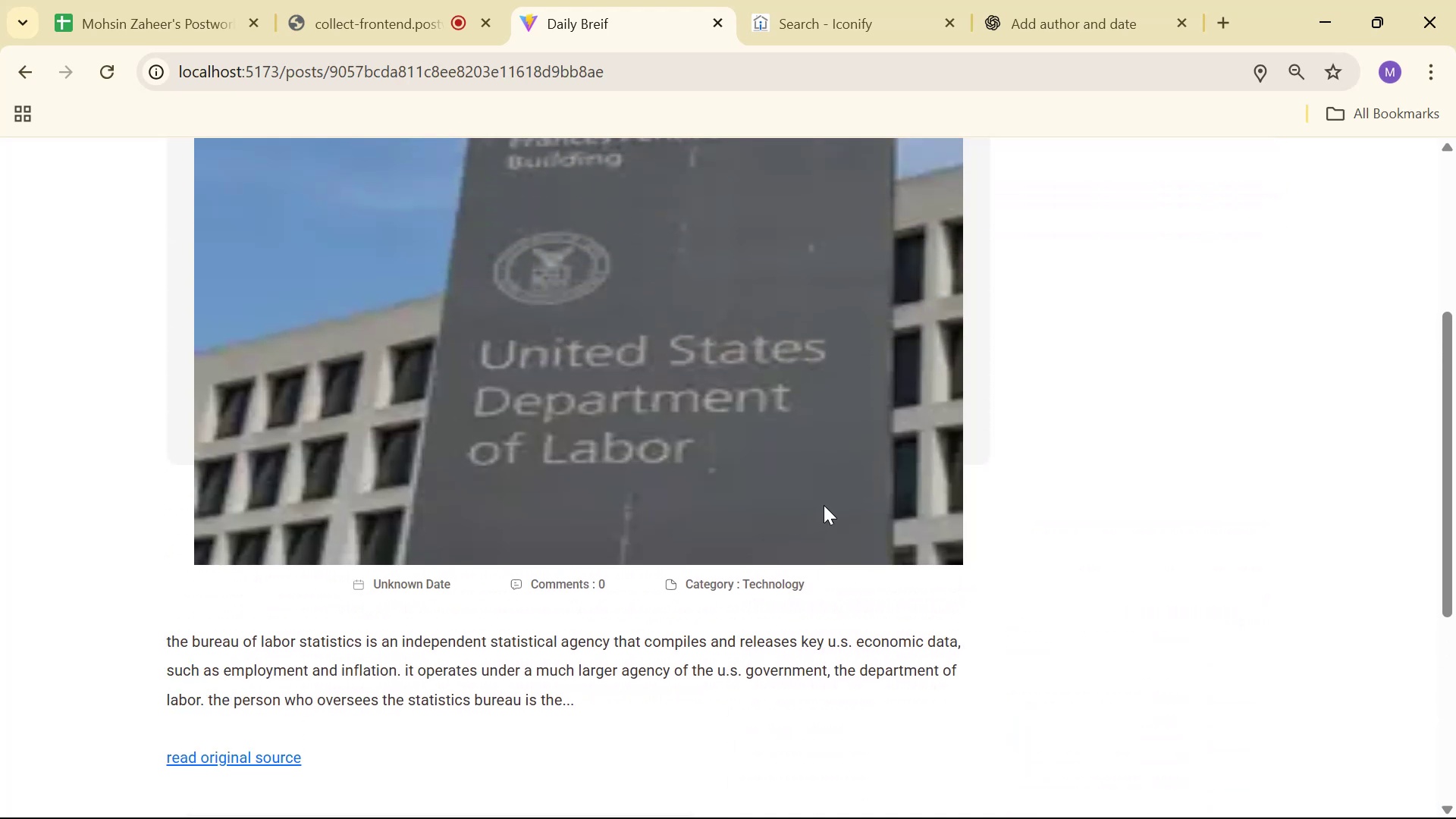 
key(Alt+AltLeft)
 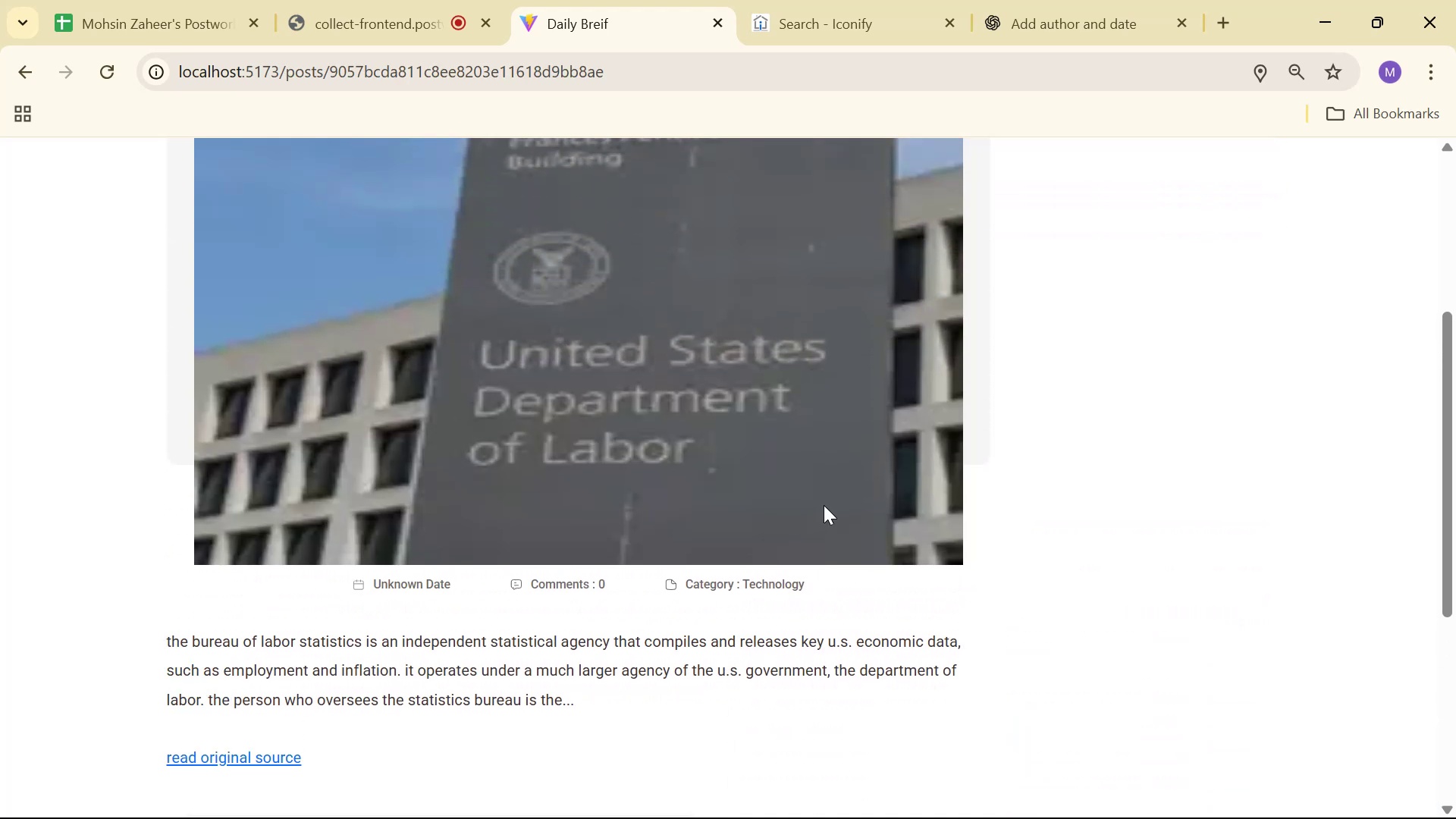 
key(Alt+Tab)
 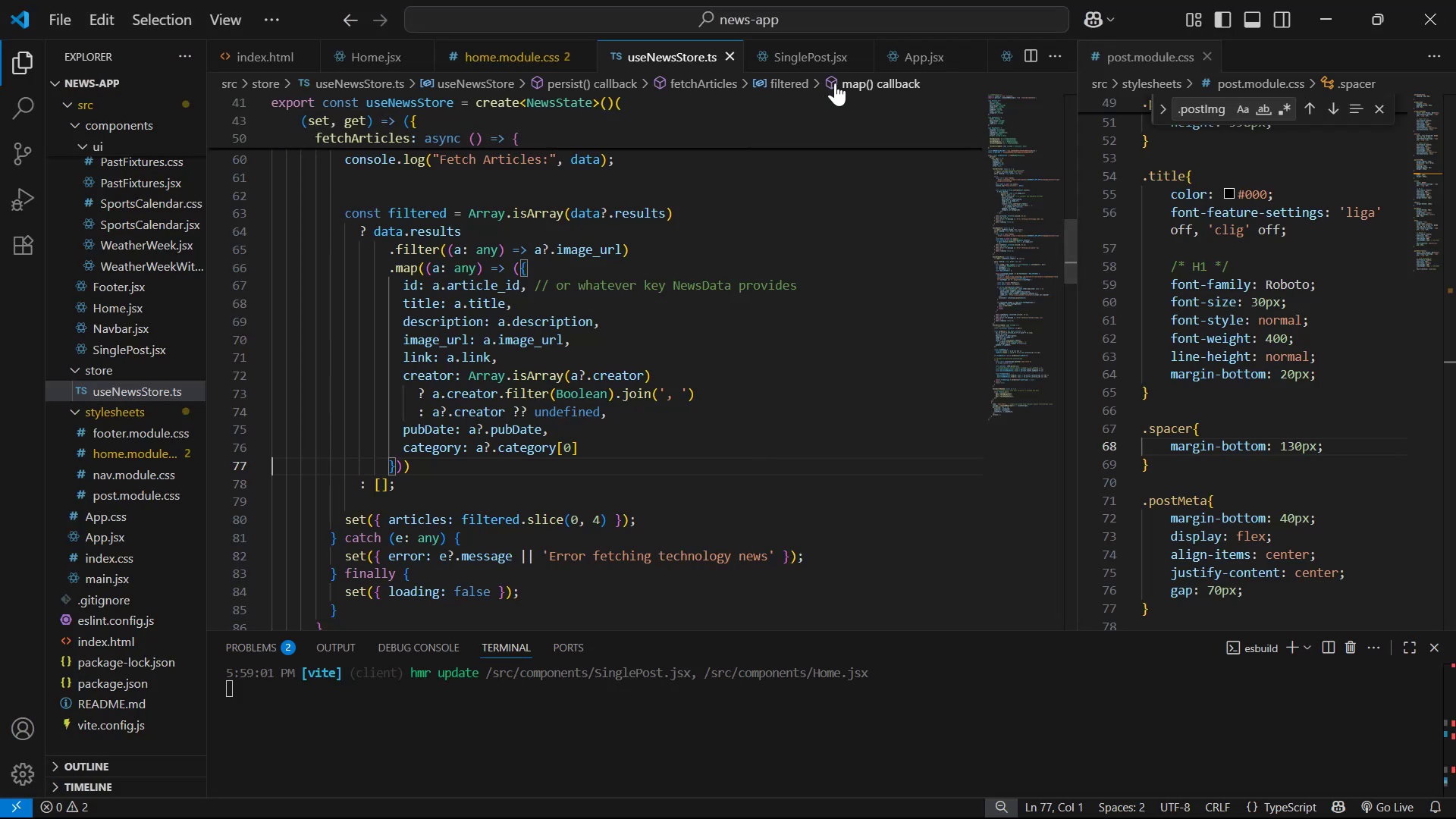 
left_click([789, 61])
 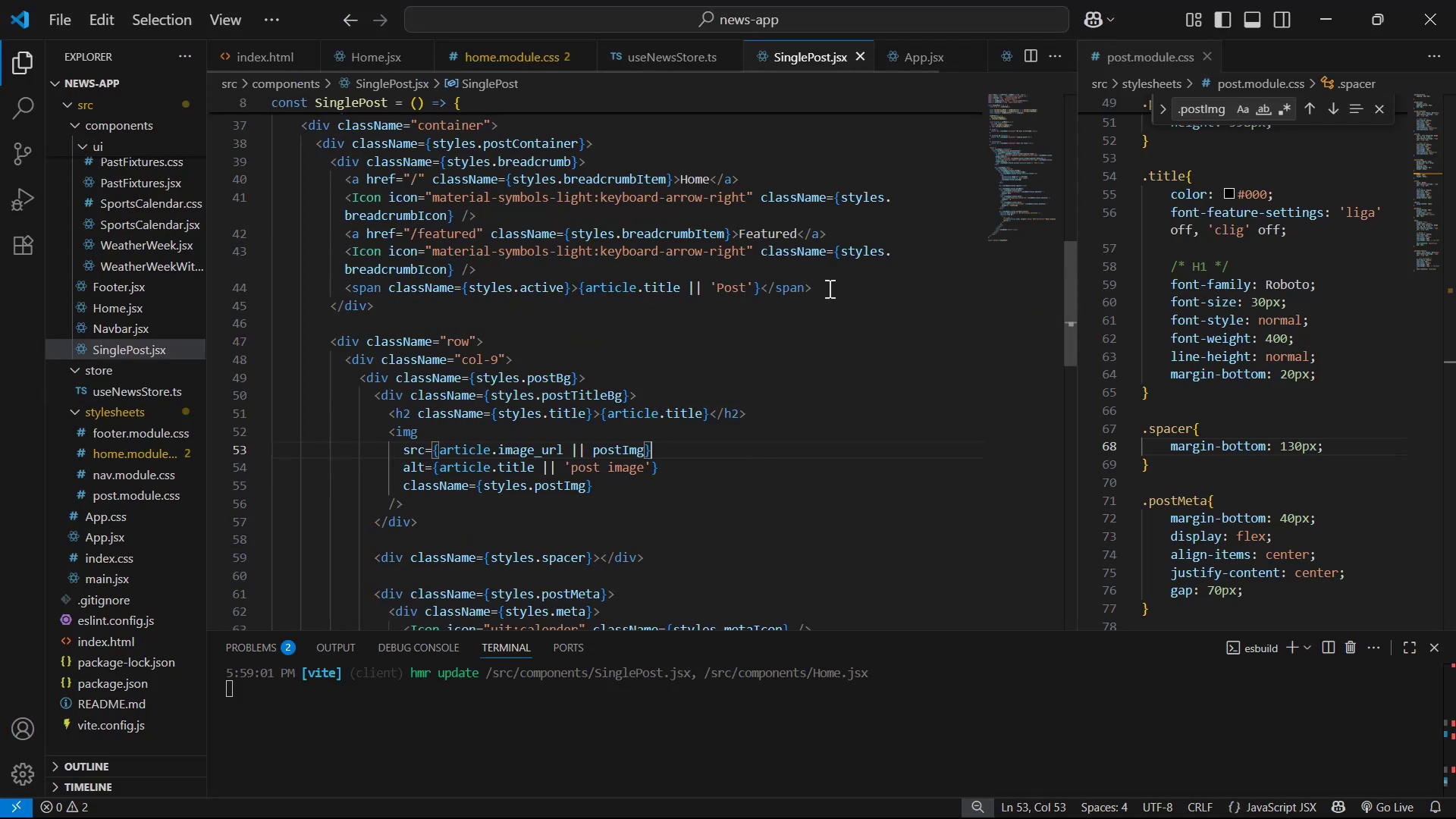 
scroll: coordinate [651, 428], scroll_direction: down, amount: 4.0
 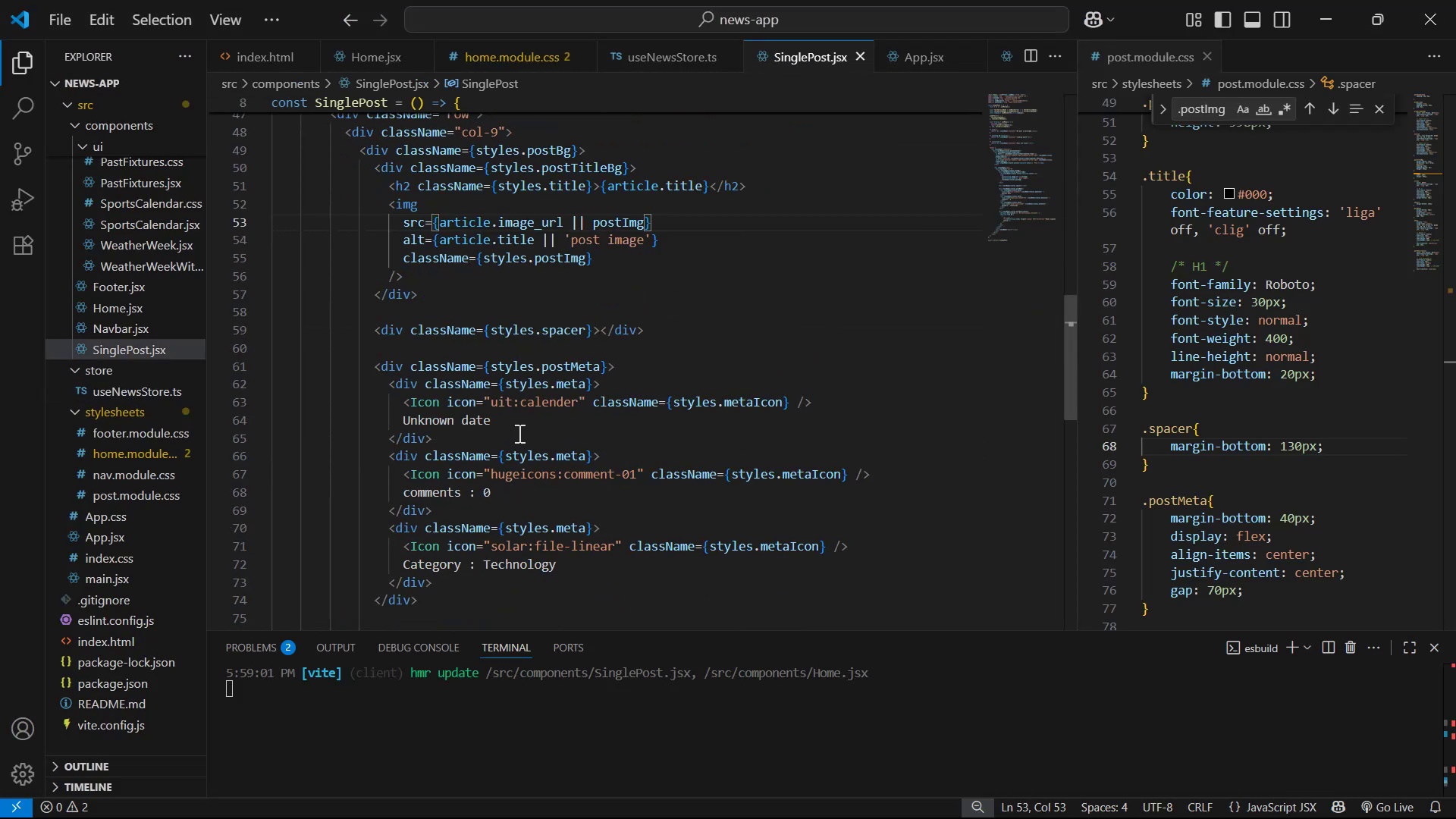 
left_click_drag(start_coordinate=[514, 424], to_coordinate=[416, 422])
 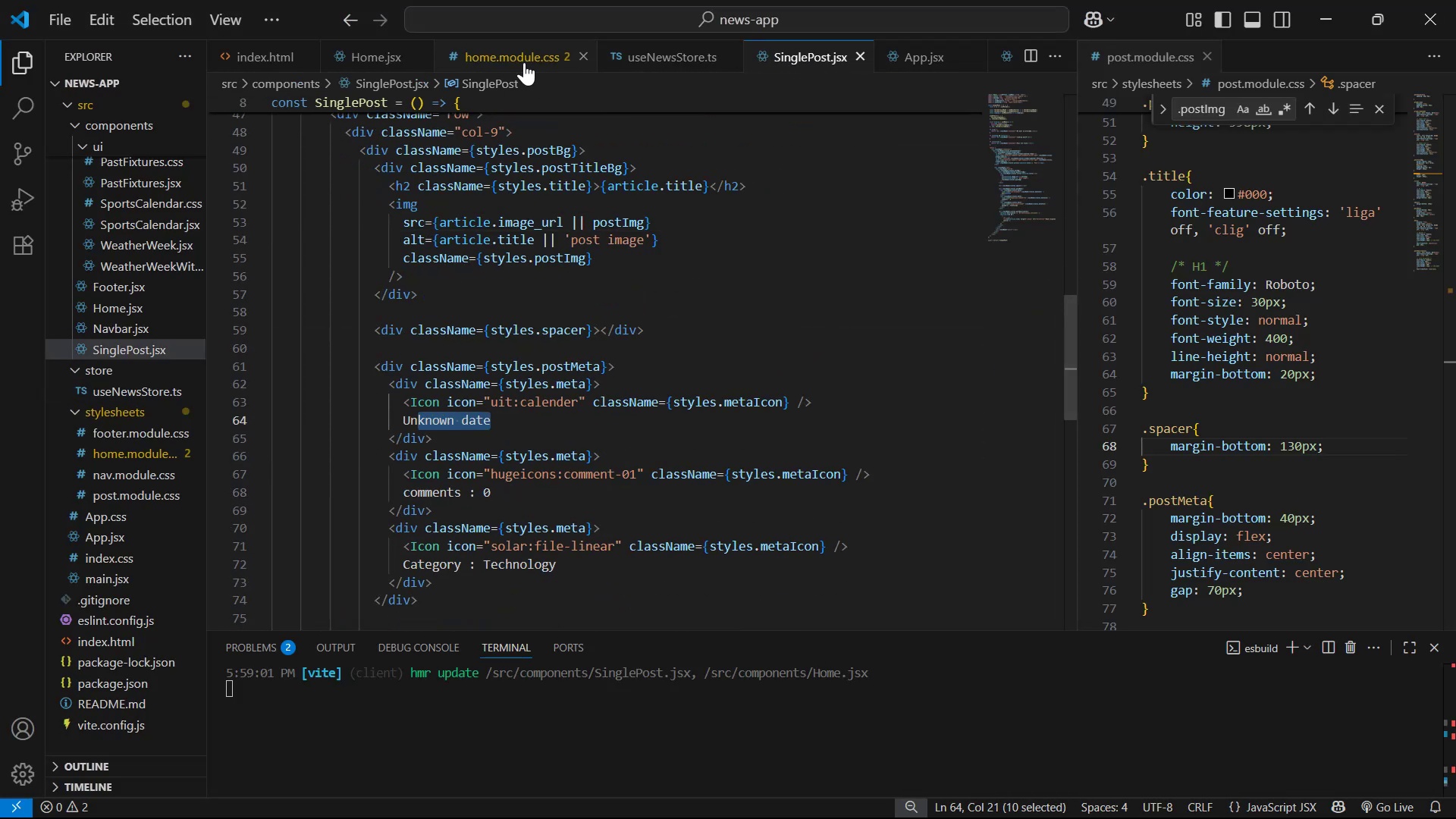 
left_click([531, 46])
 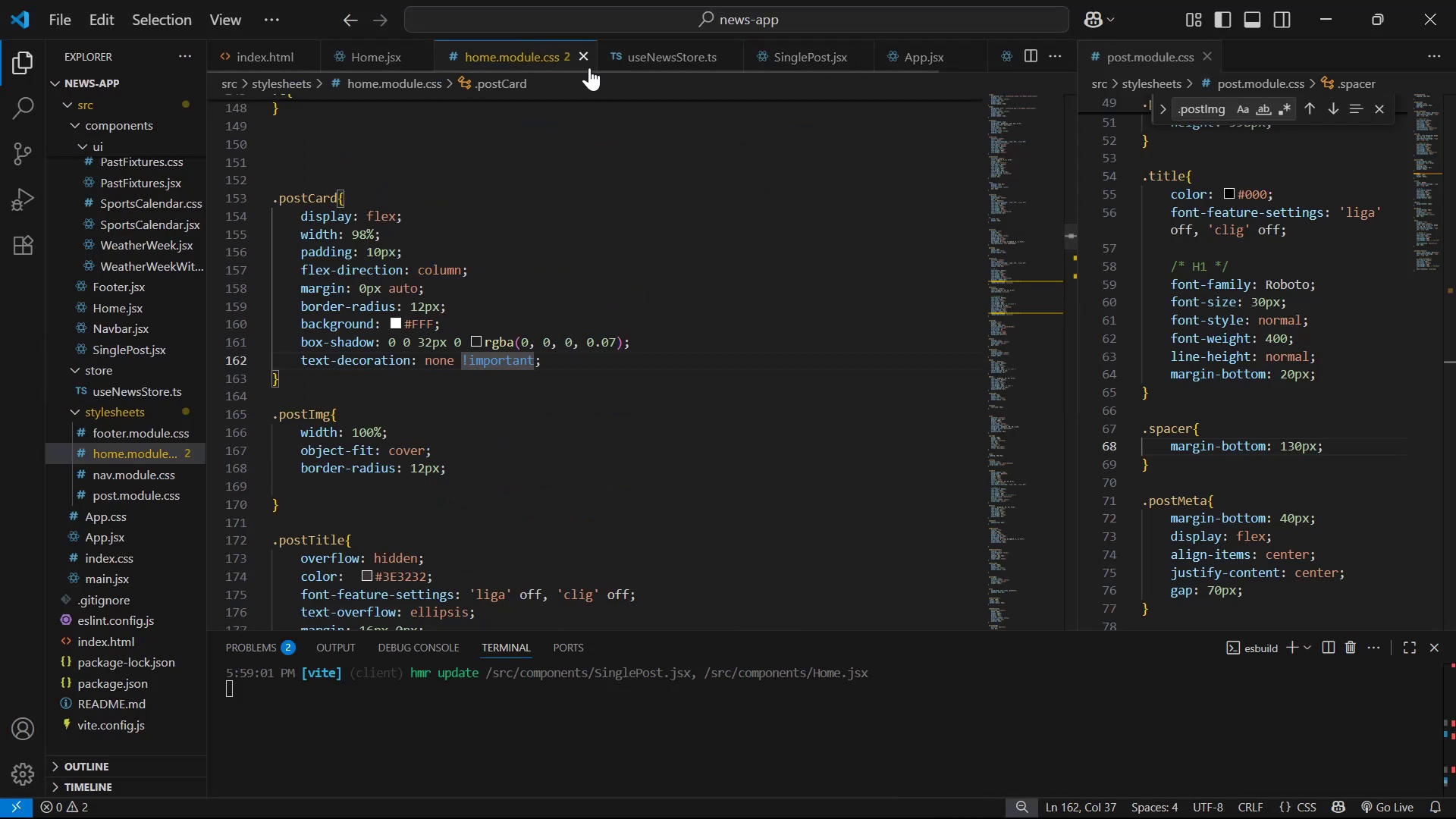 
left_click([585, 57])
 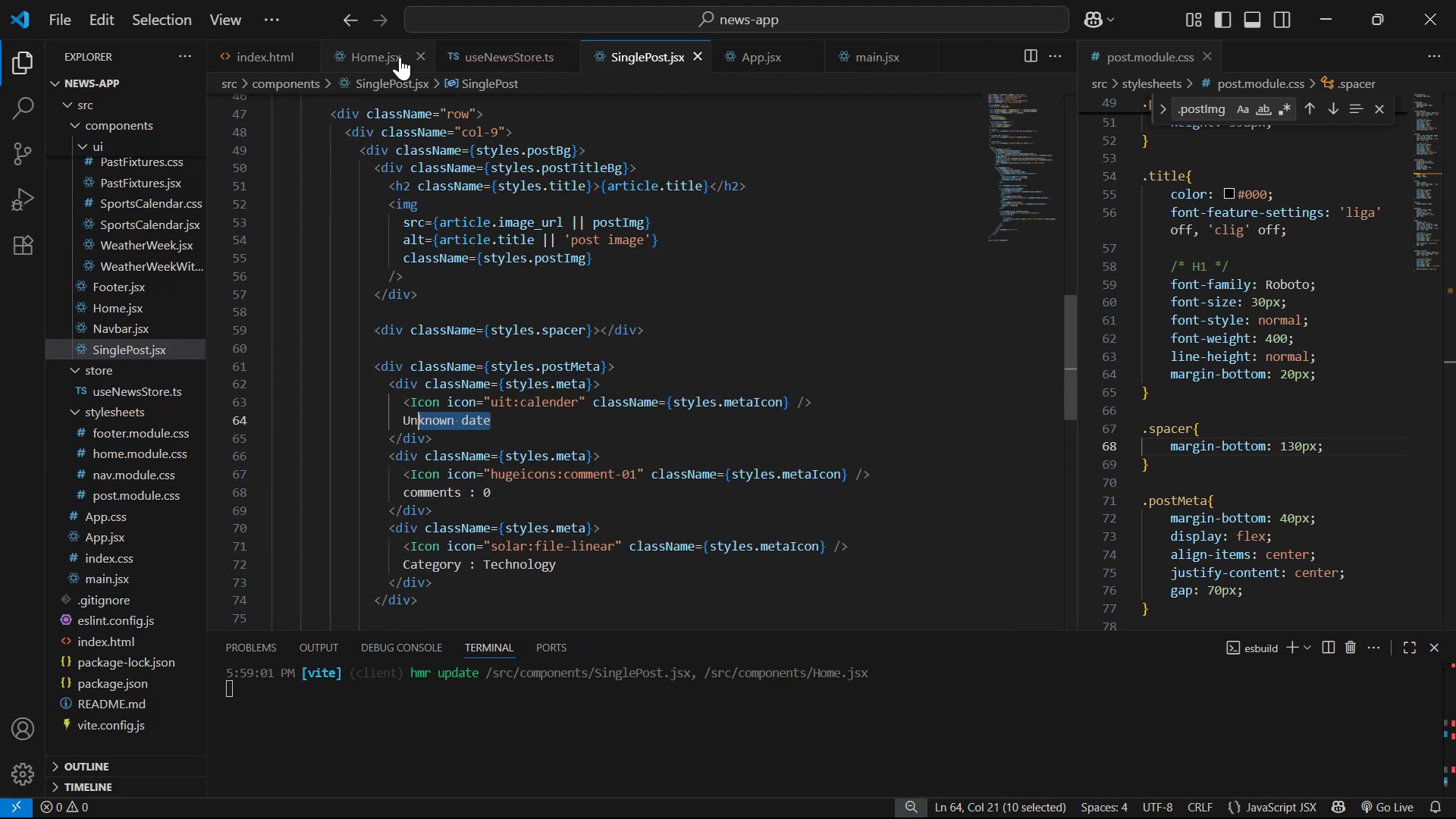 
left_click([388, 56])
 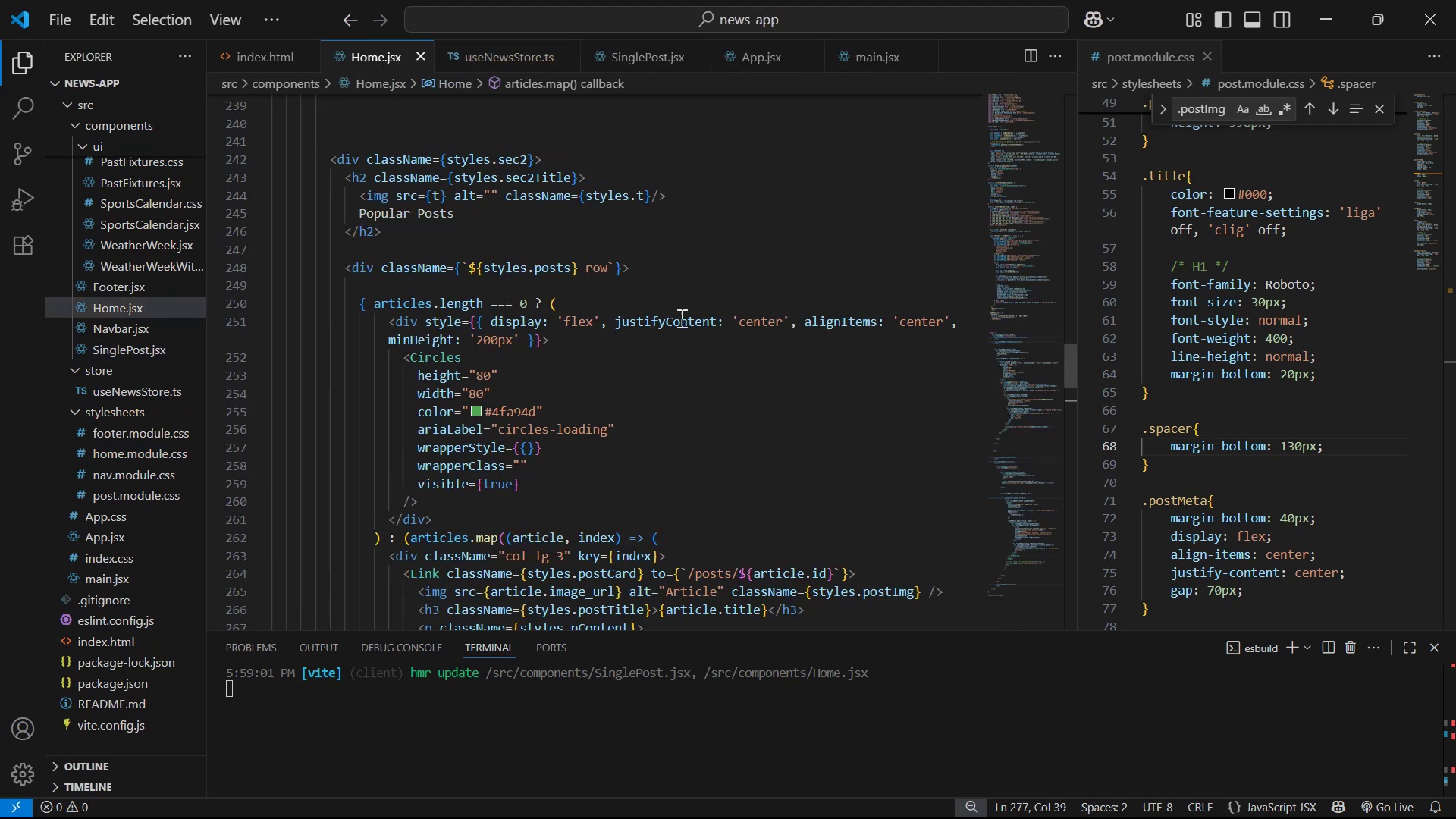 
scroll: coordinate [745, 328], scroll_direction: down, amount: 7.0
 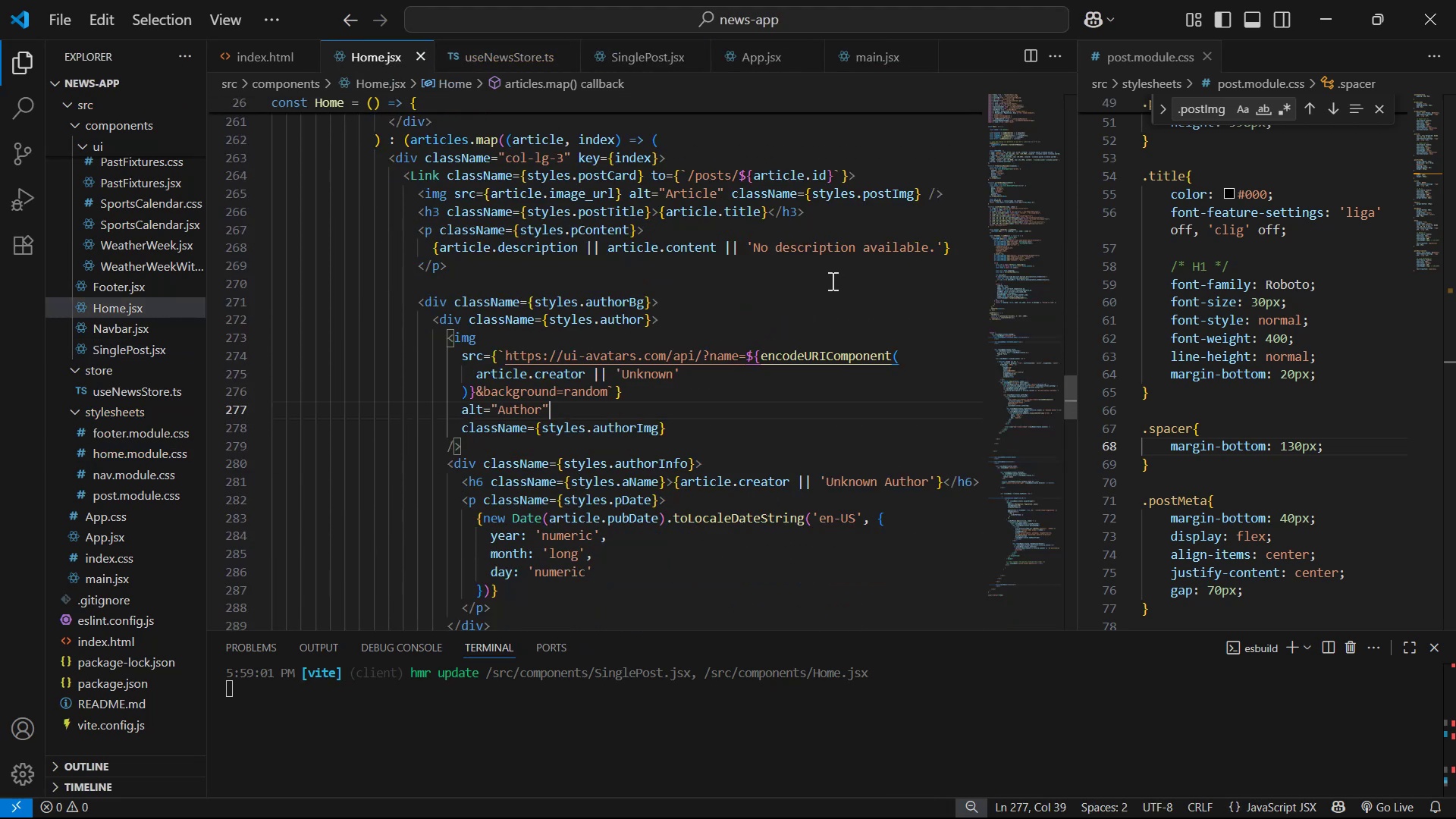 
wait(6.82)
 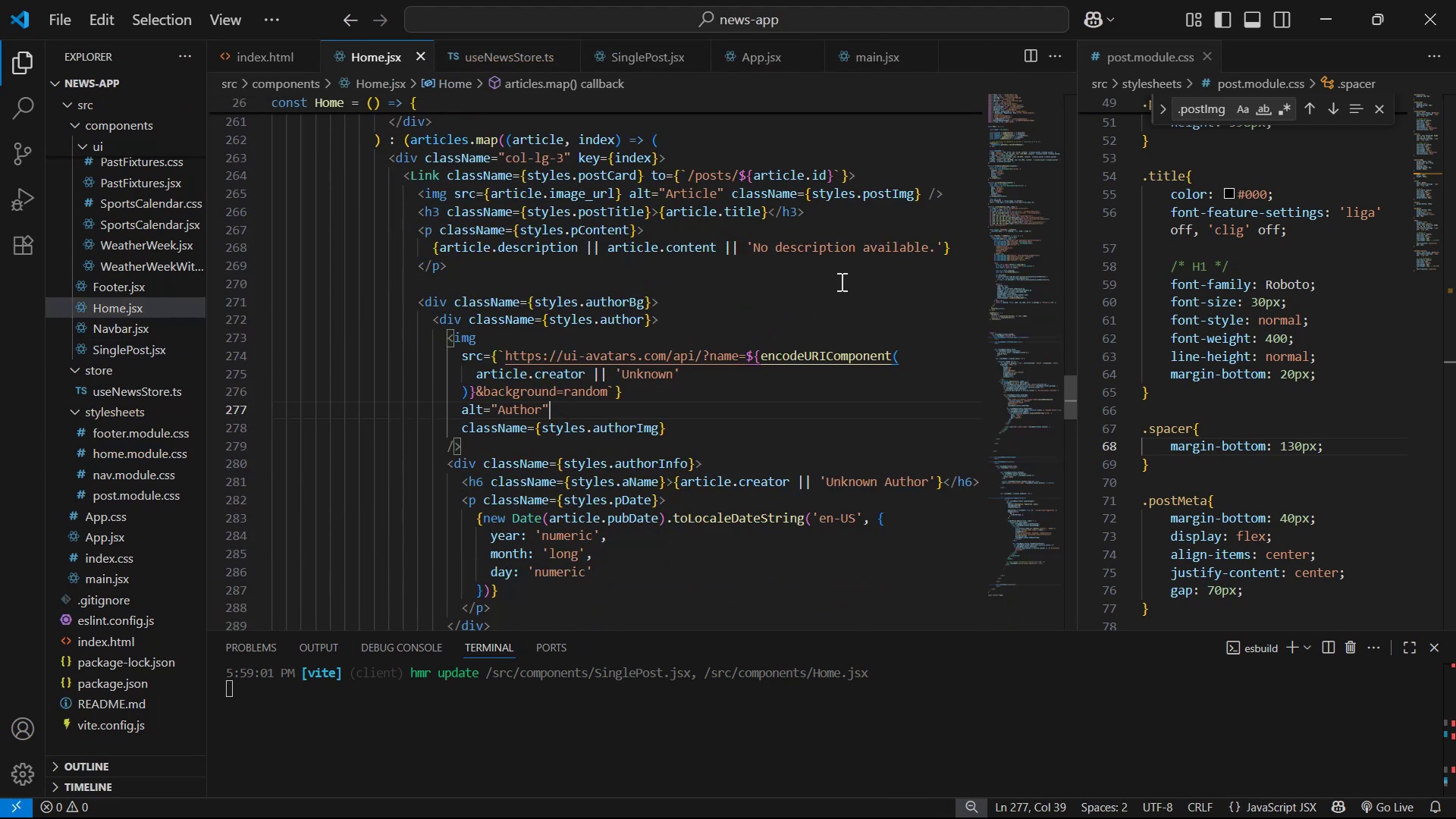 
scroll: coordinate [803, 325], scroll_direction: down, amount: 1.0
 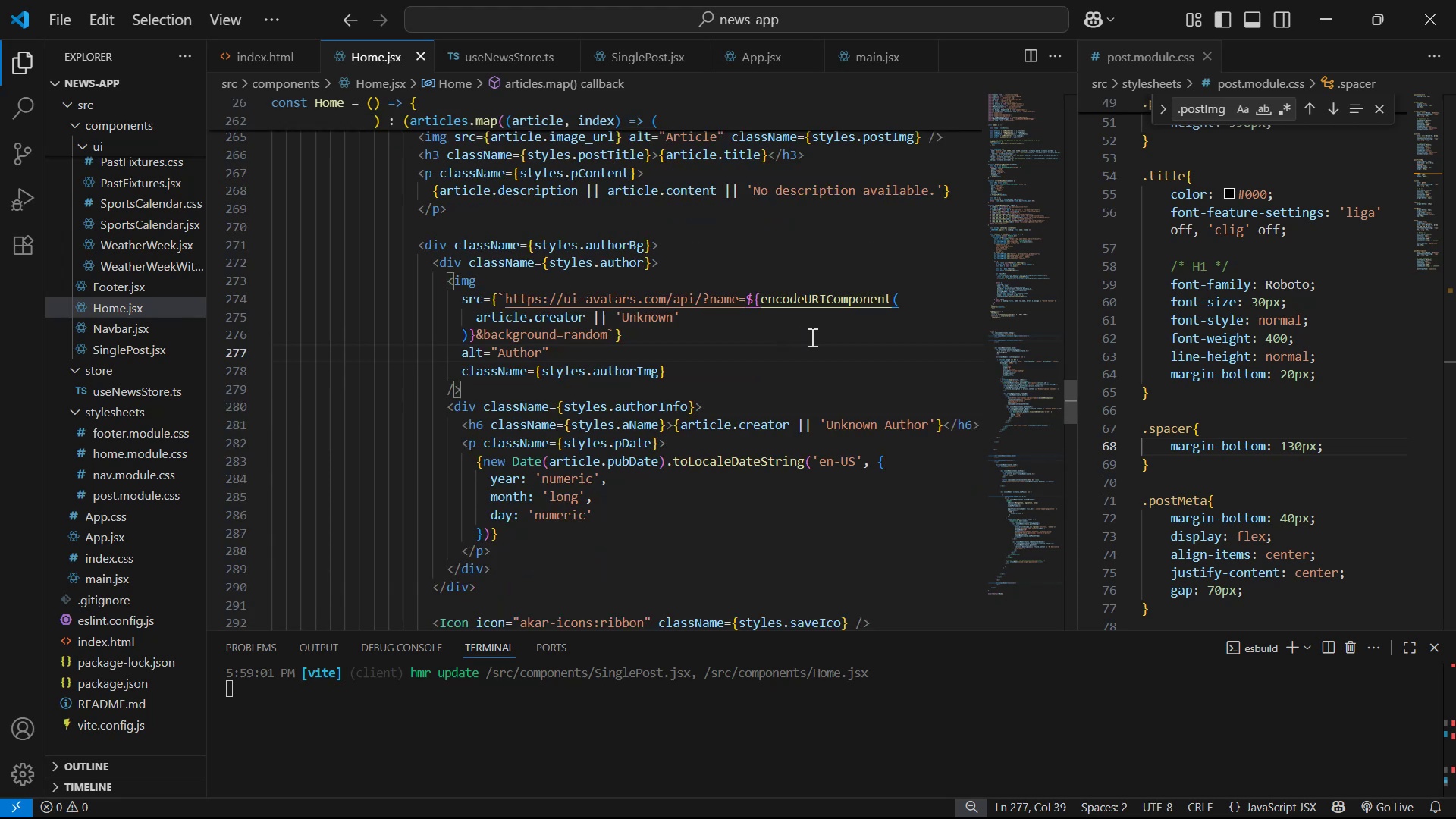 
scroll: coordinate [812, 337], scroll_direction: up, amount: 3.0
 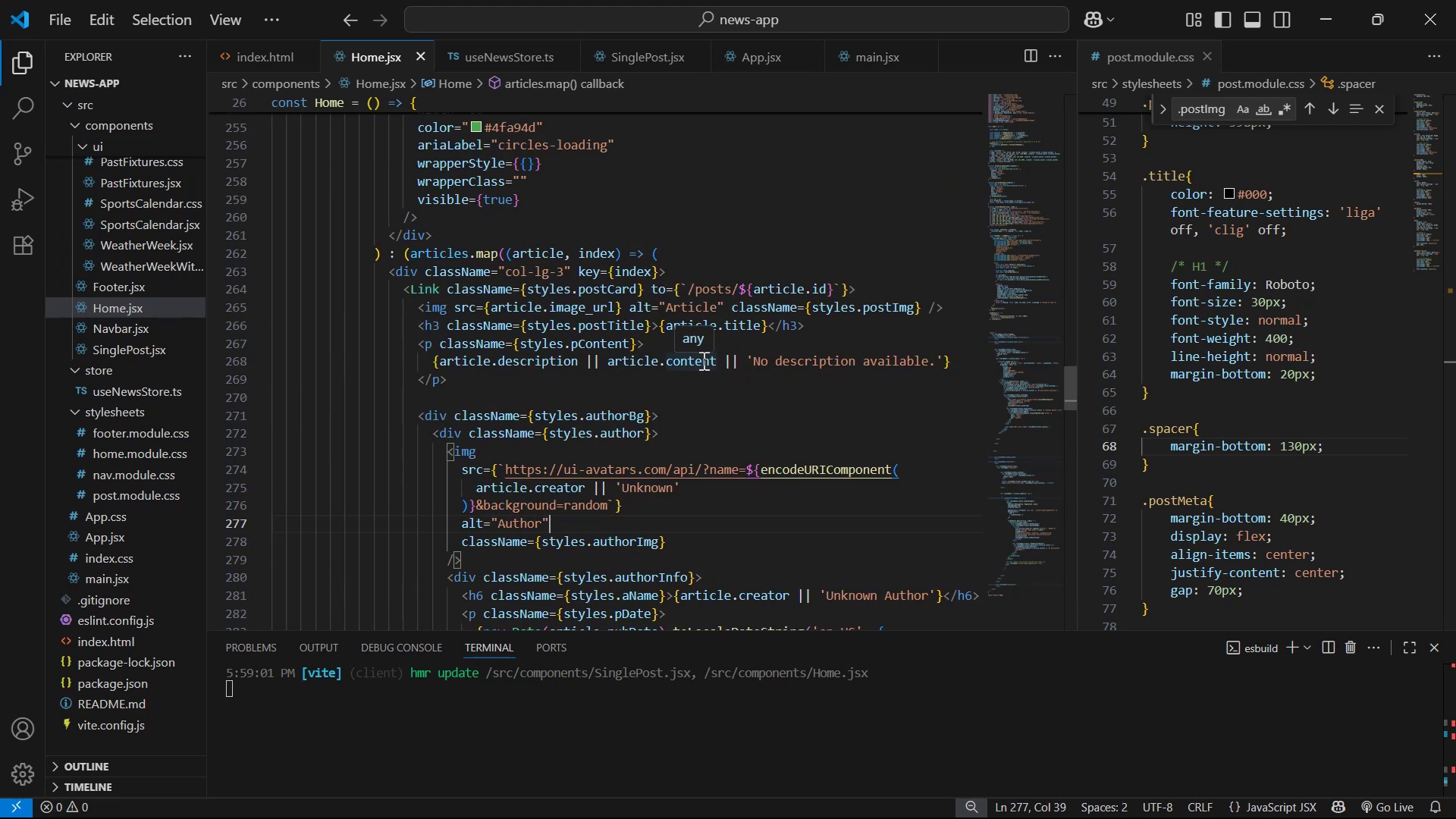 
wait(8.15)
 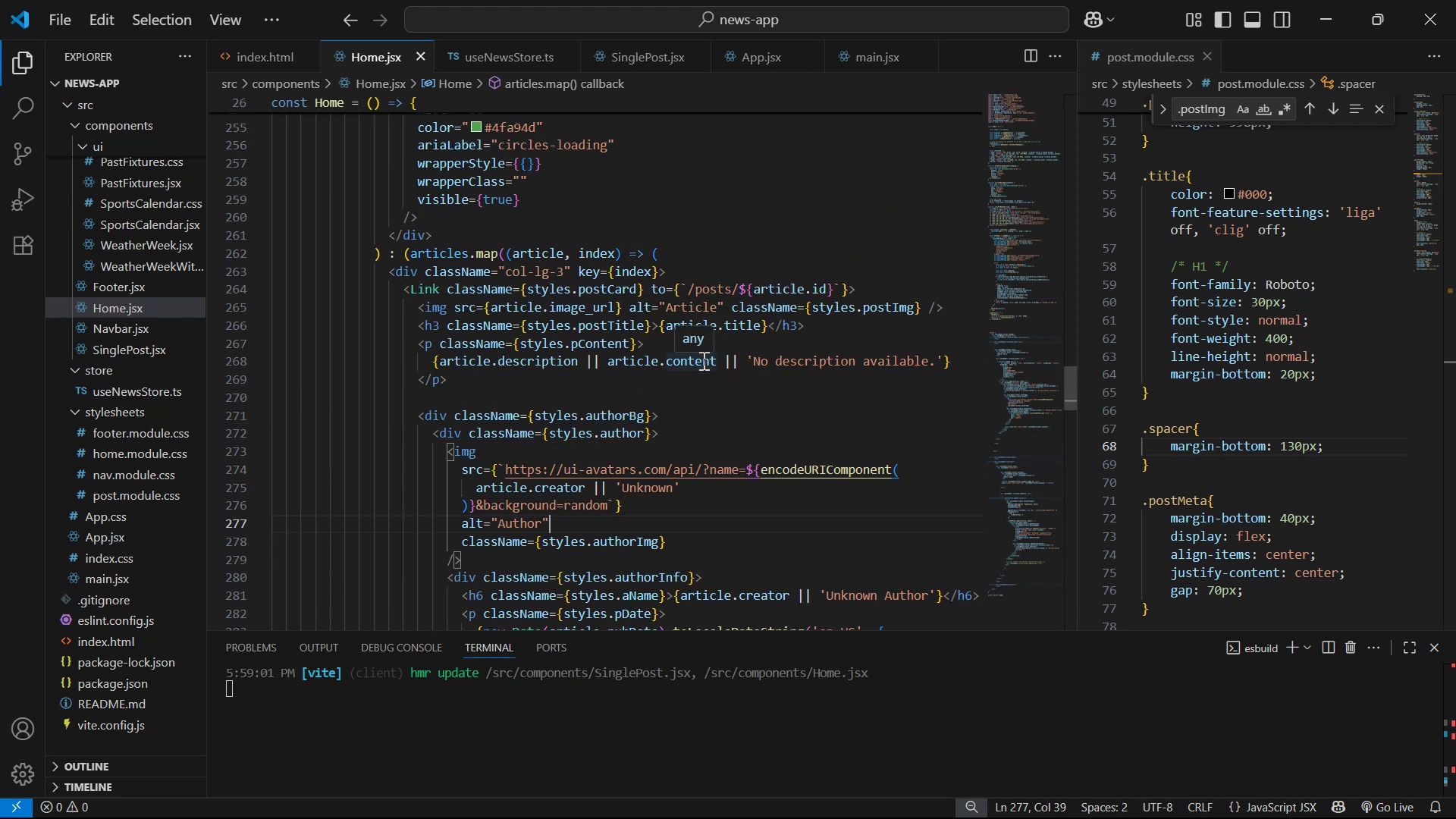 
scroll: coordinate [816, 395], scroll_direction: down, amount: 4.0
 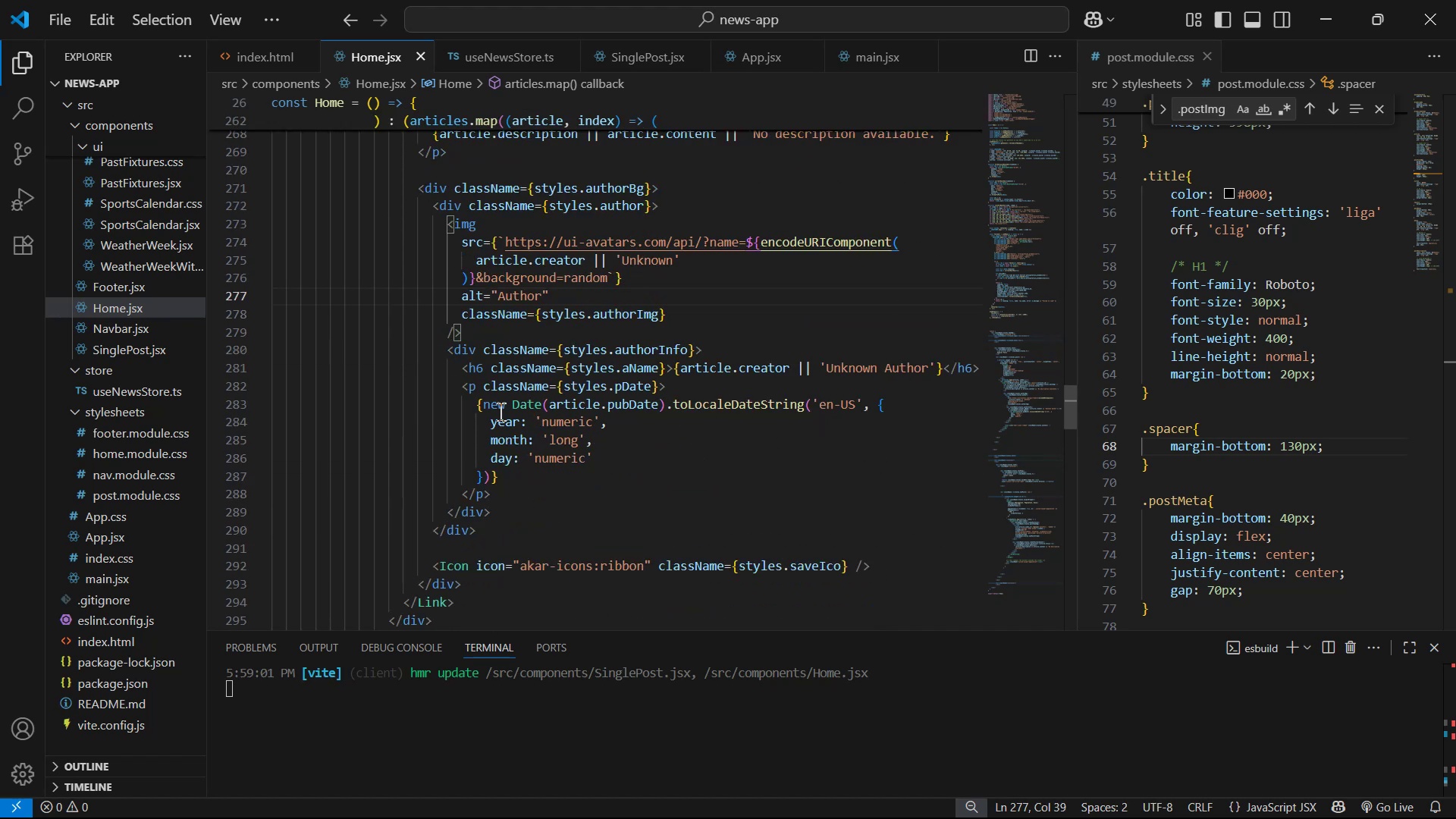 
left_click_drag(start_coordinate=[510, 478], to_coordinate=[472, 400])
 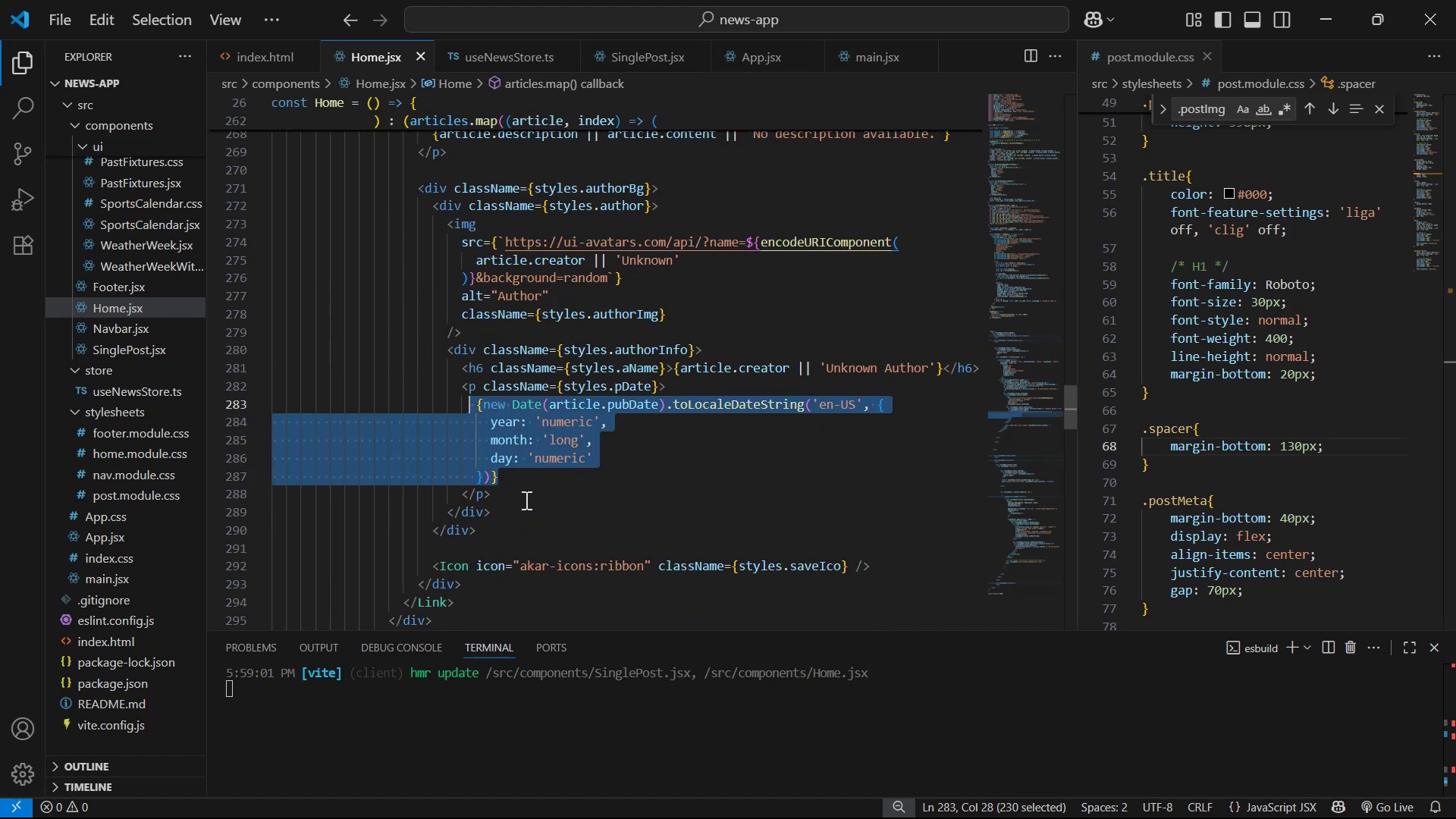 
key(Control+C)
 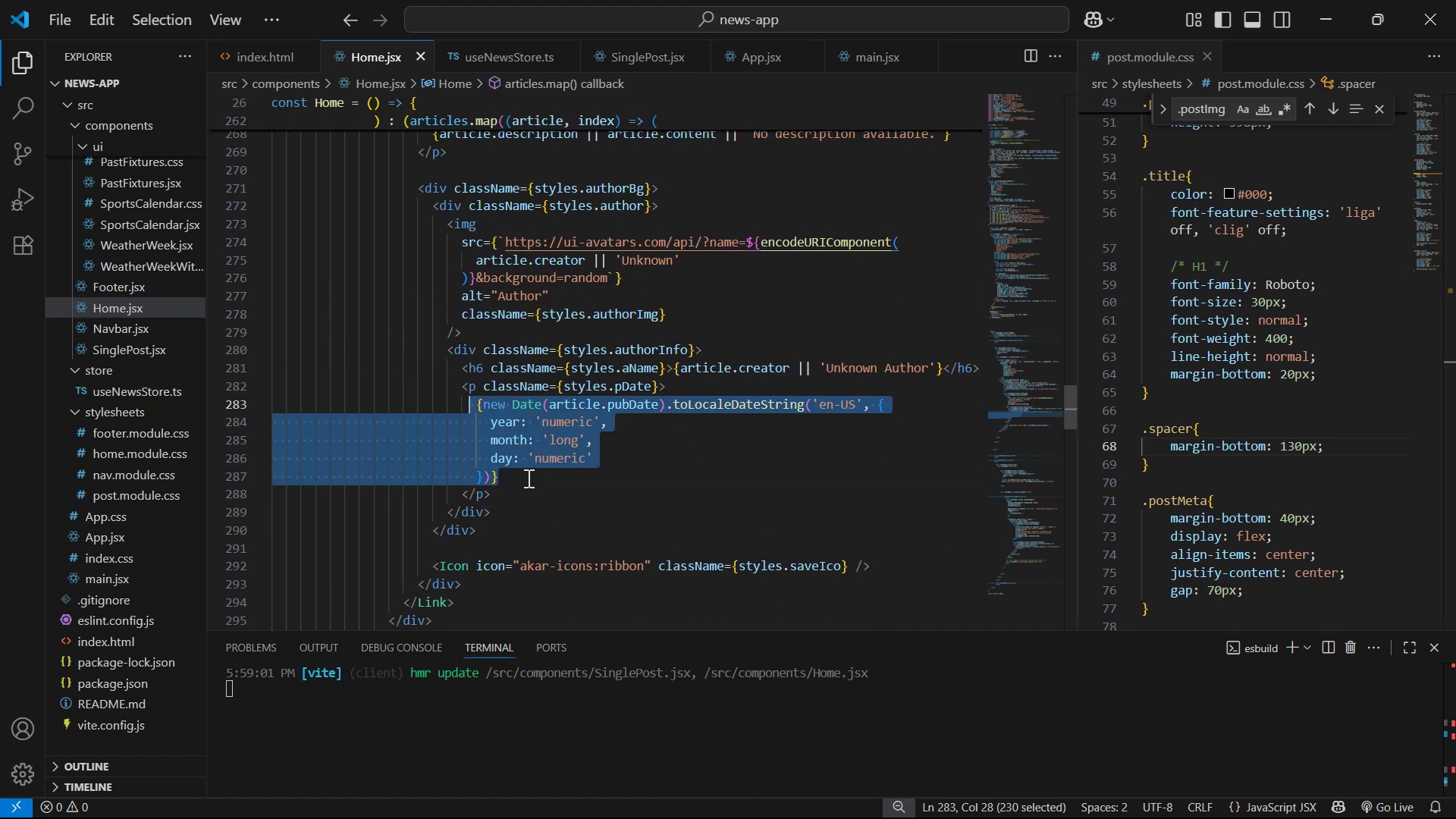 
key(Control+C)
 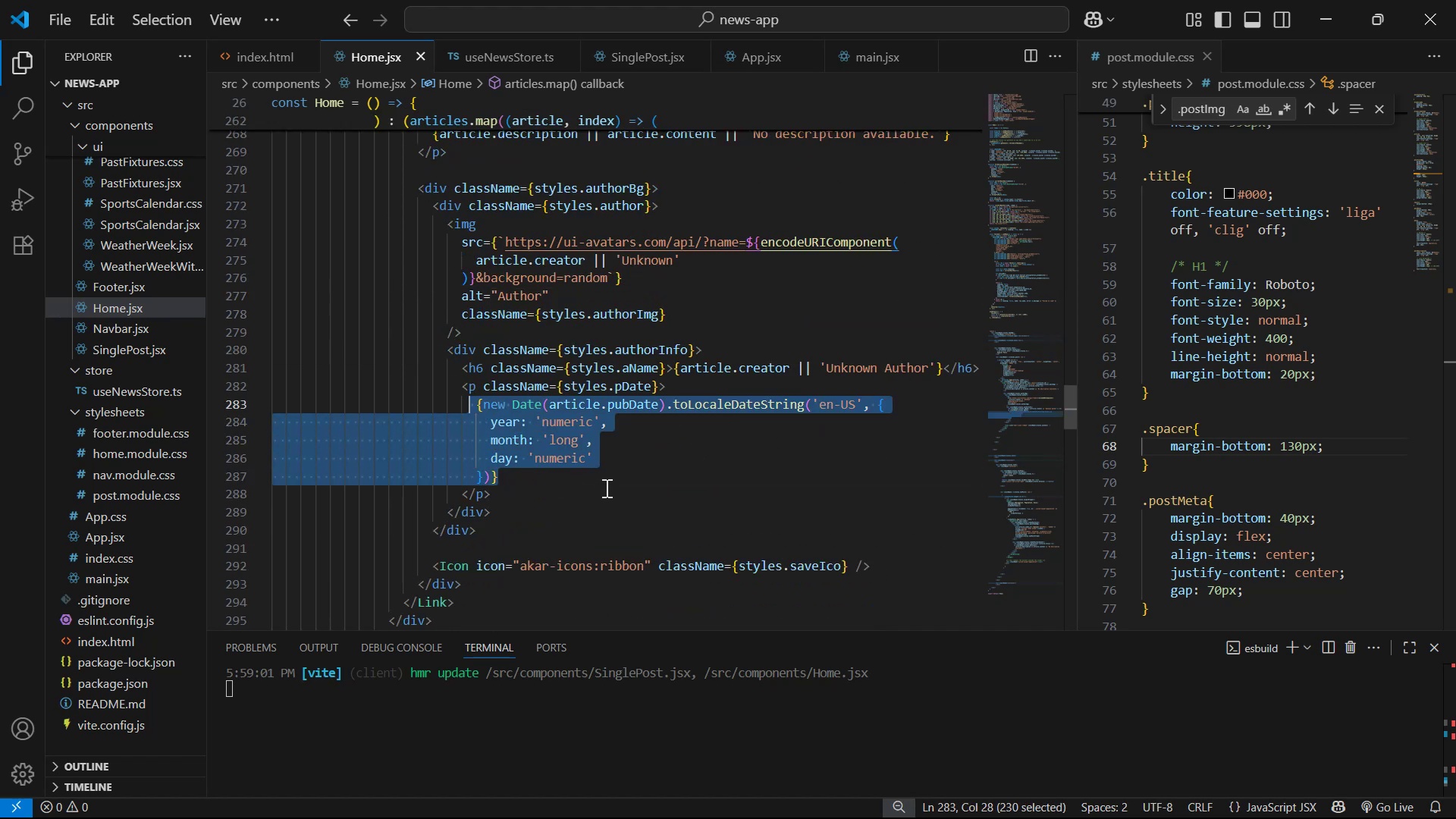 
key(Control+C)
 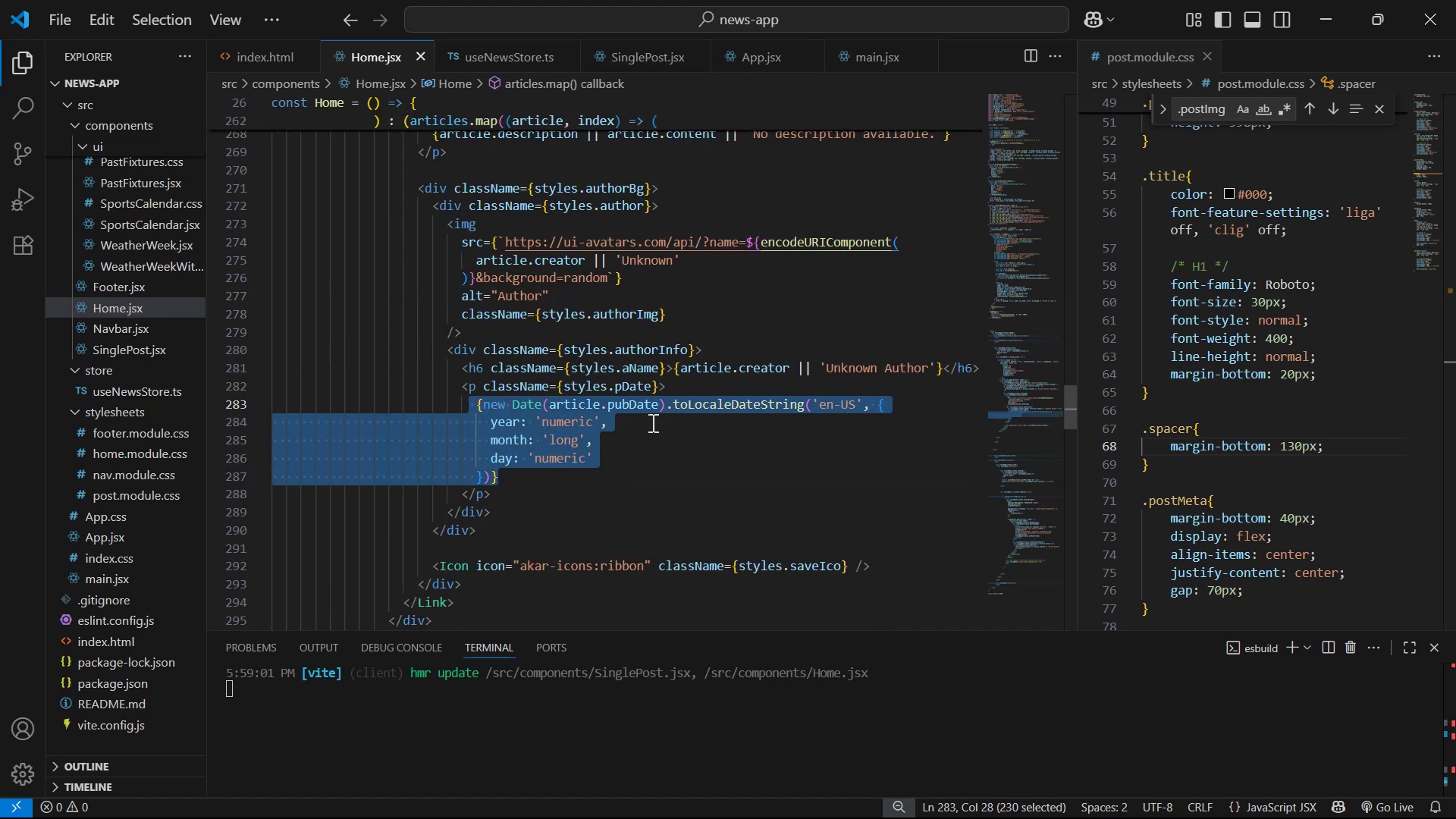 
key(Control+C)
 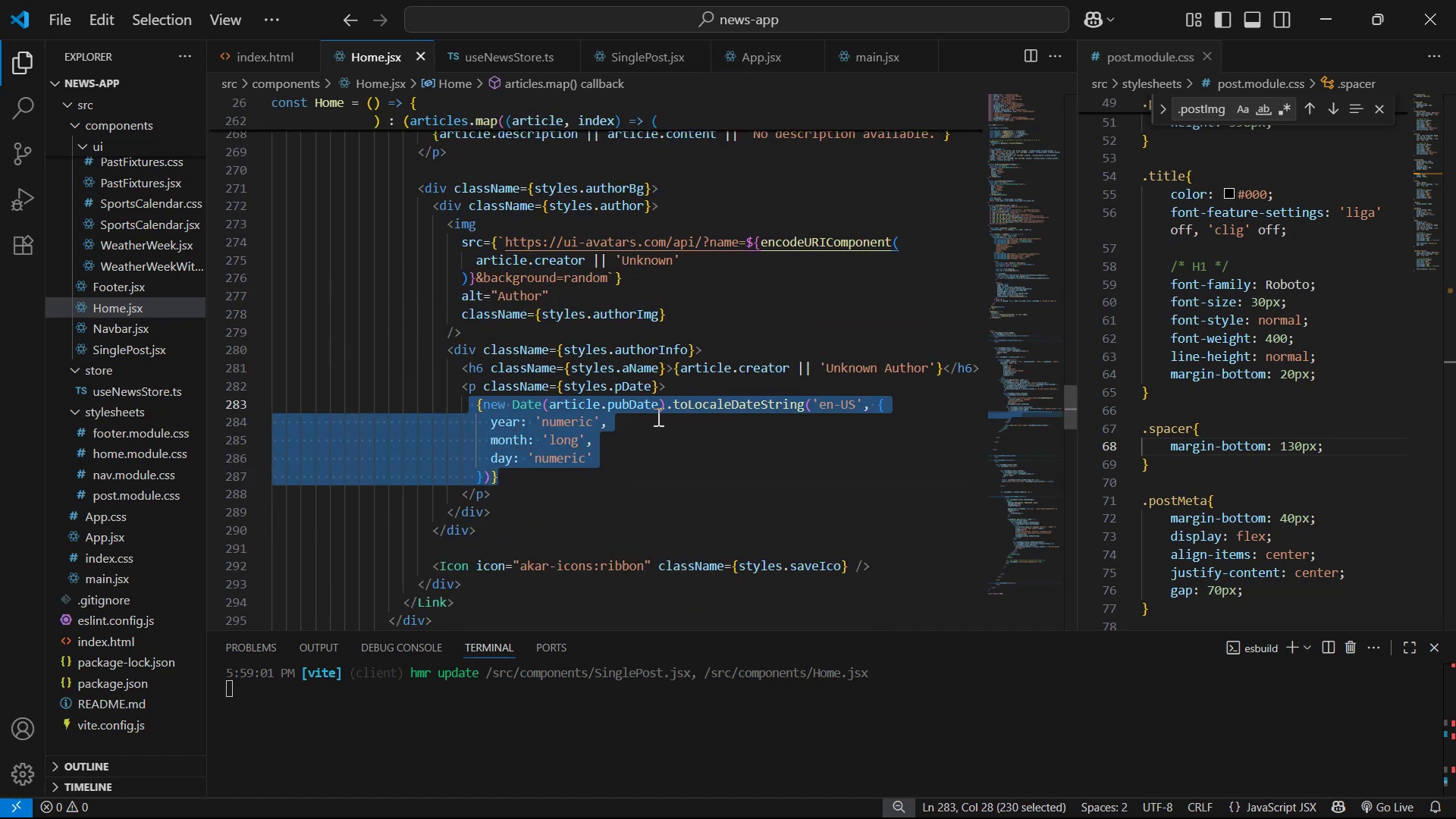 
key(Control+C)
 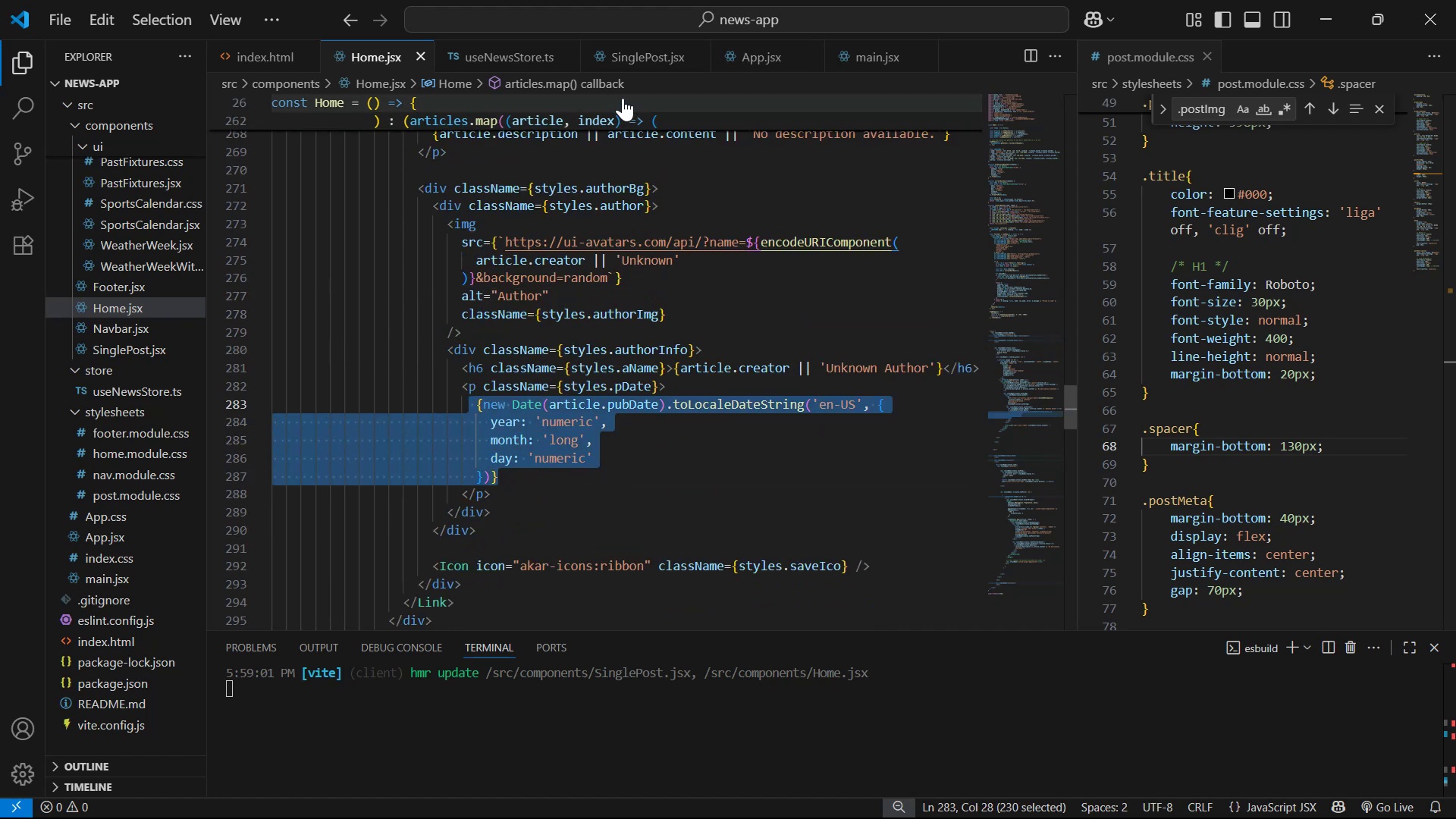 
left_click([648, 55])
 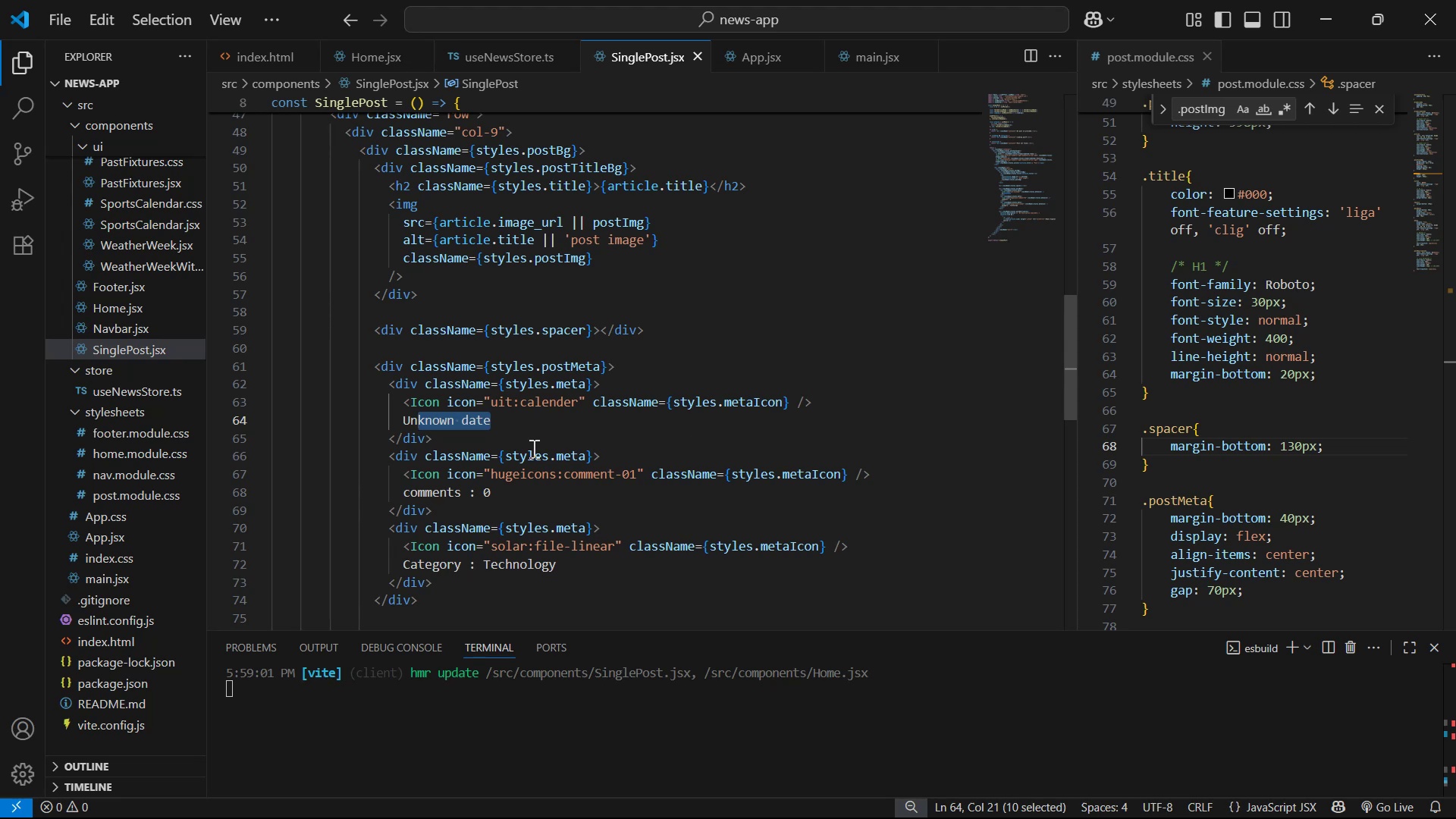 
left_click_drag(start_coordinate=[504, 415], to_coordinate=[401, 414])
 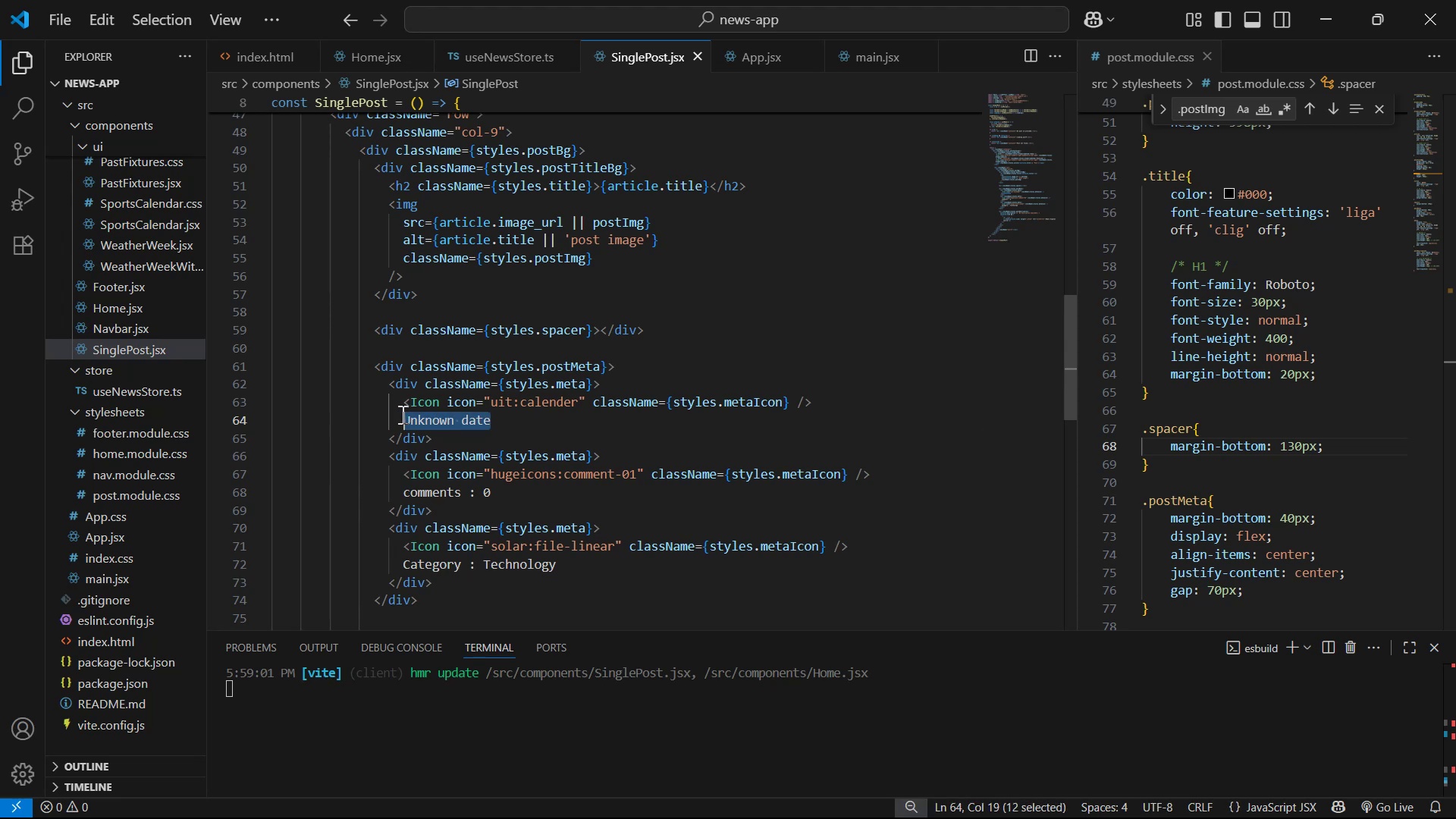 
key(Control+V)
 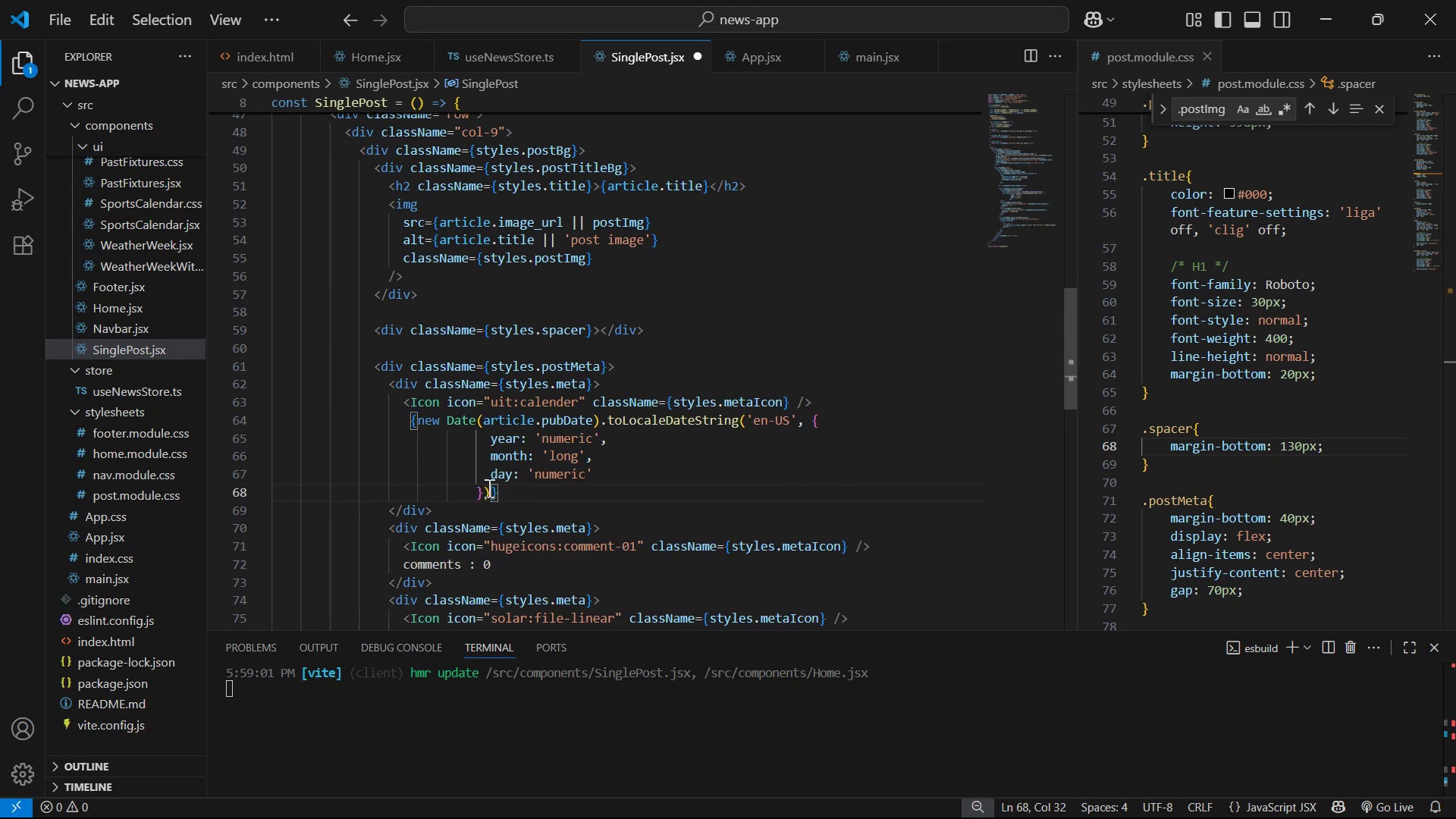 
left_click([478, 490])
 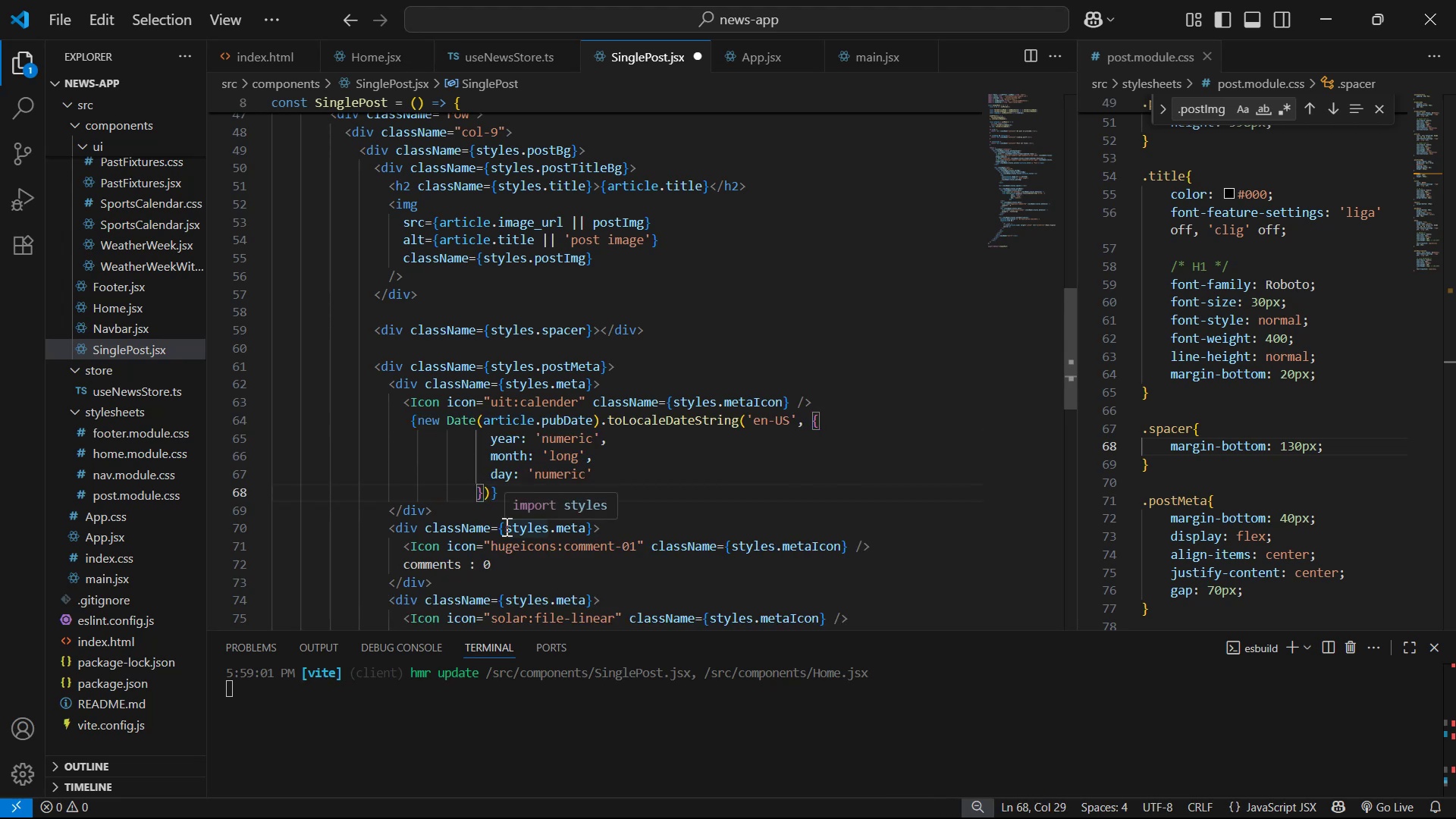 
key(Backspace)
 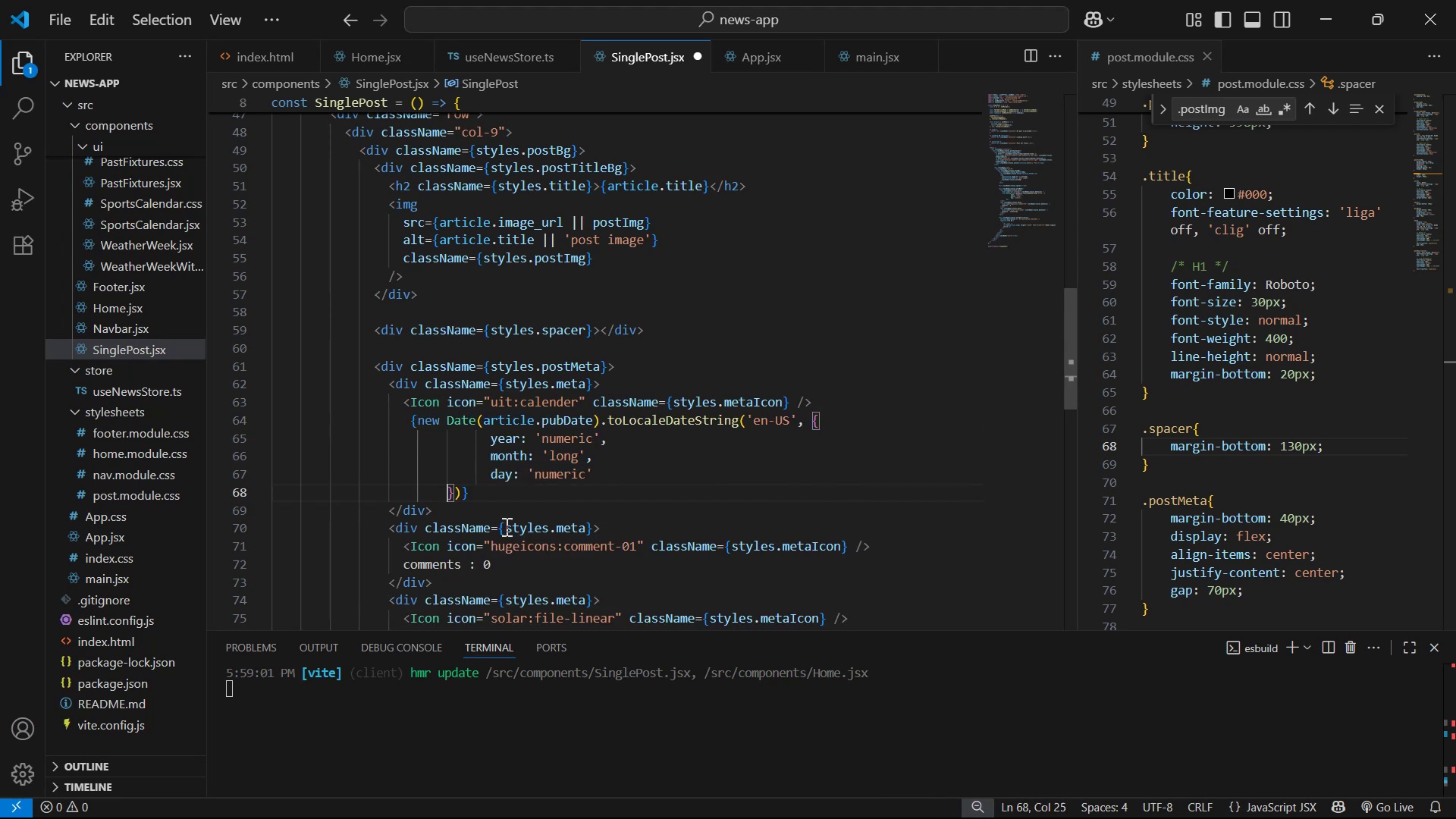 
key(Backspace)
 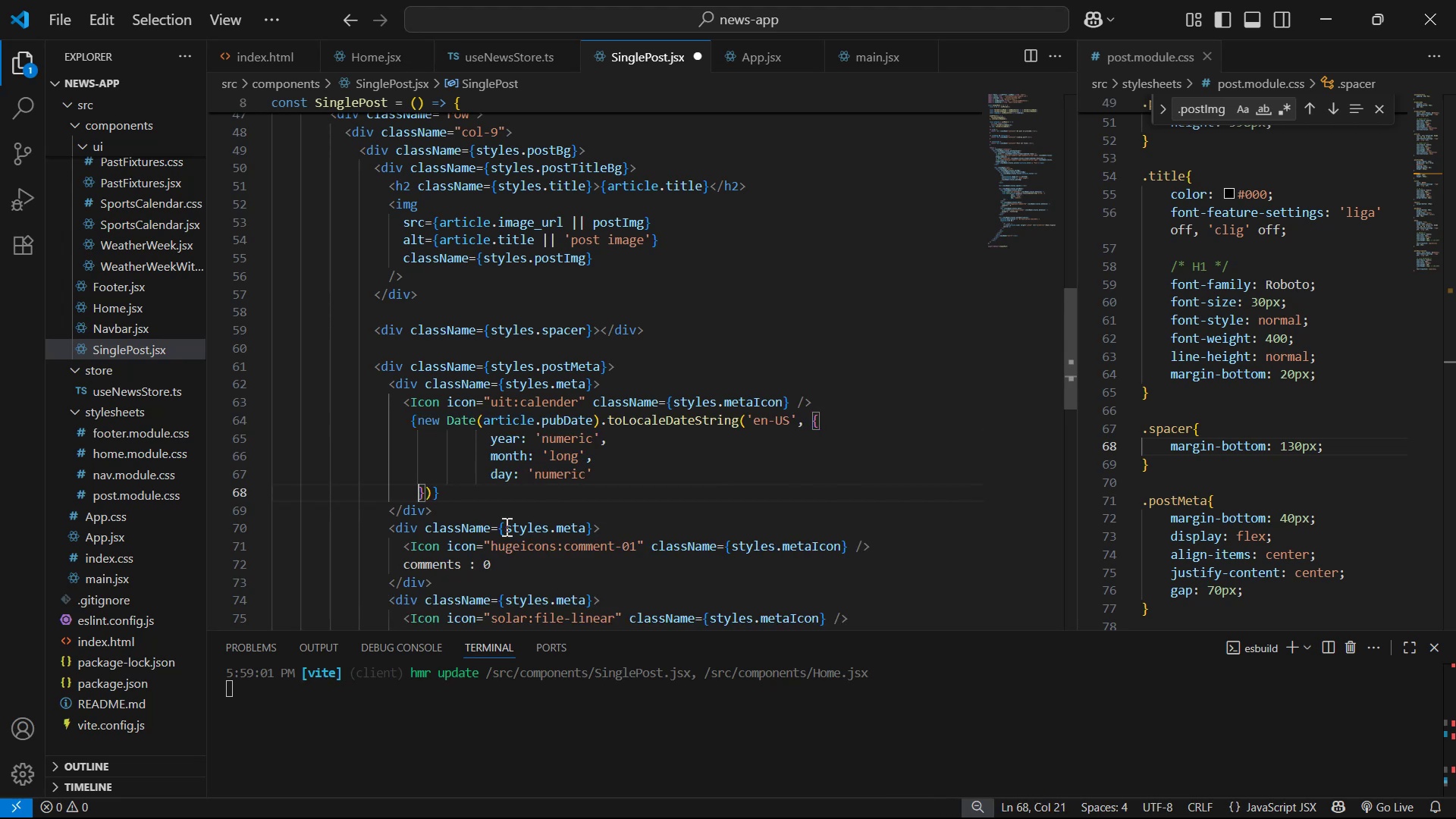 
key(Control+S)
 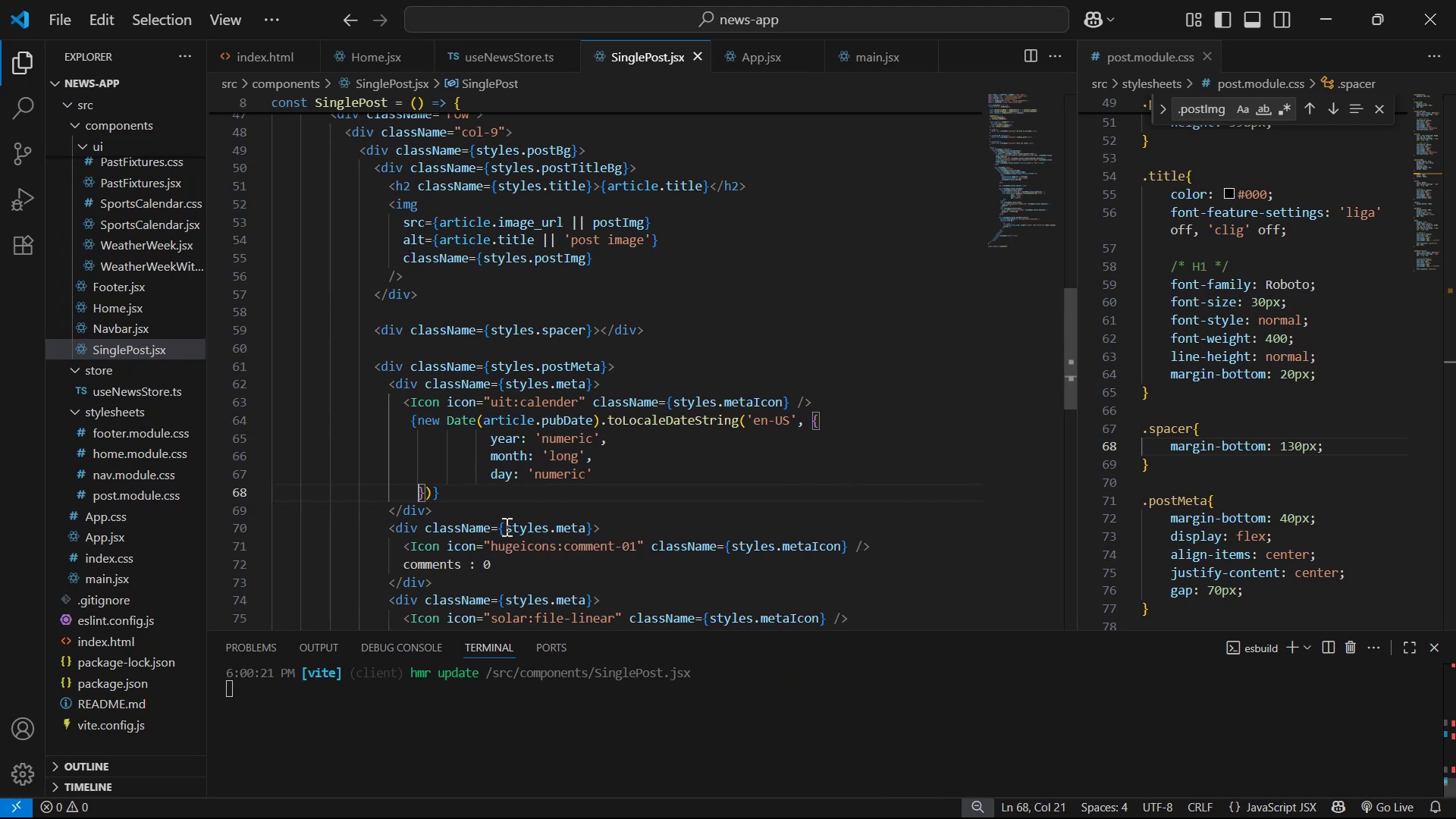 
key(Alt+Tab)
 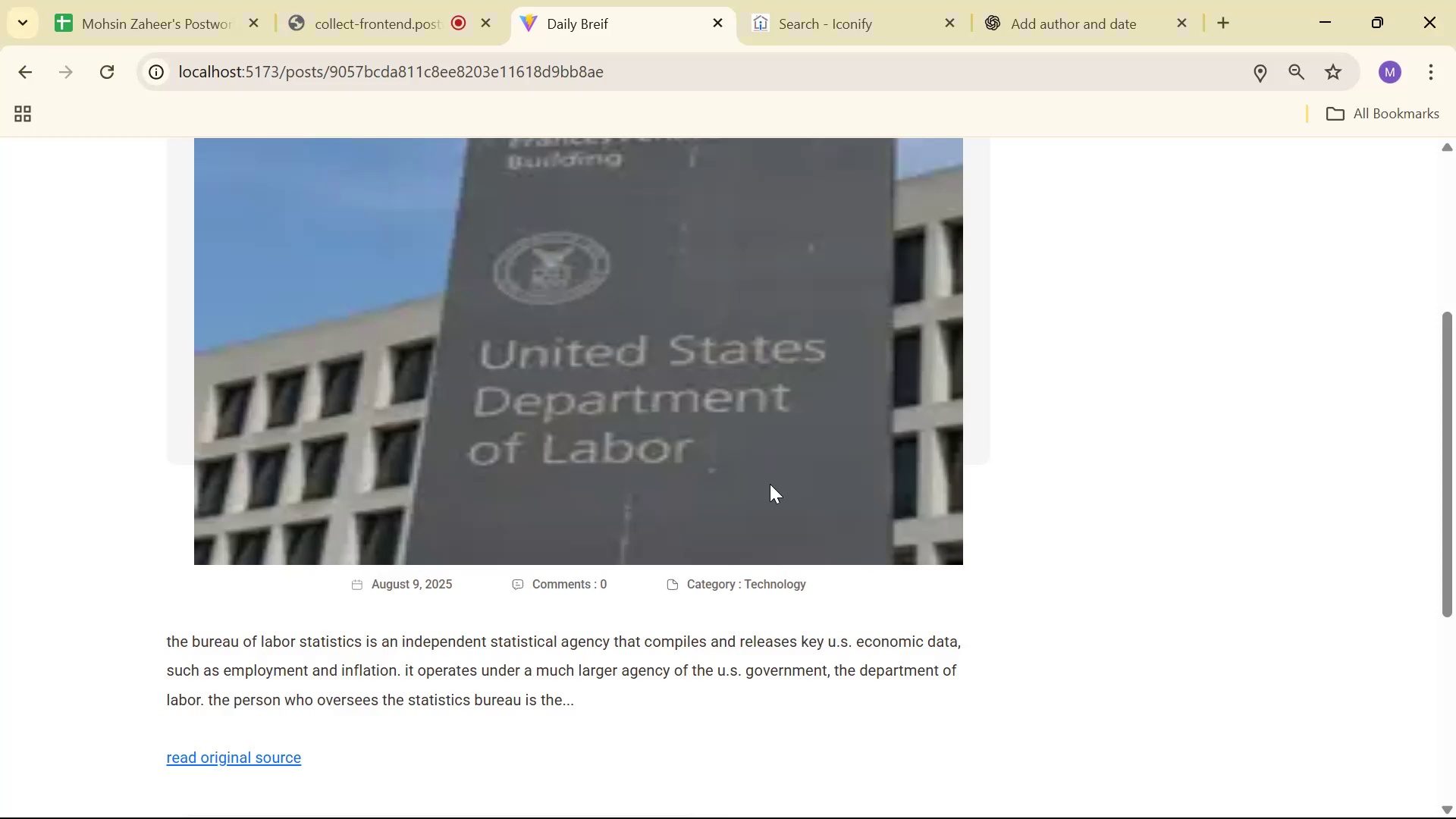 
key(Alt+AltLeft)
 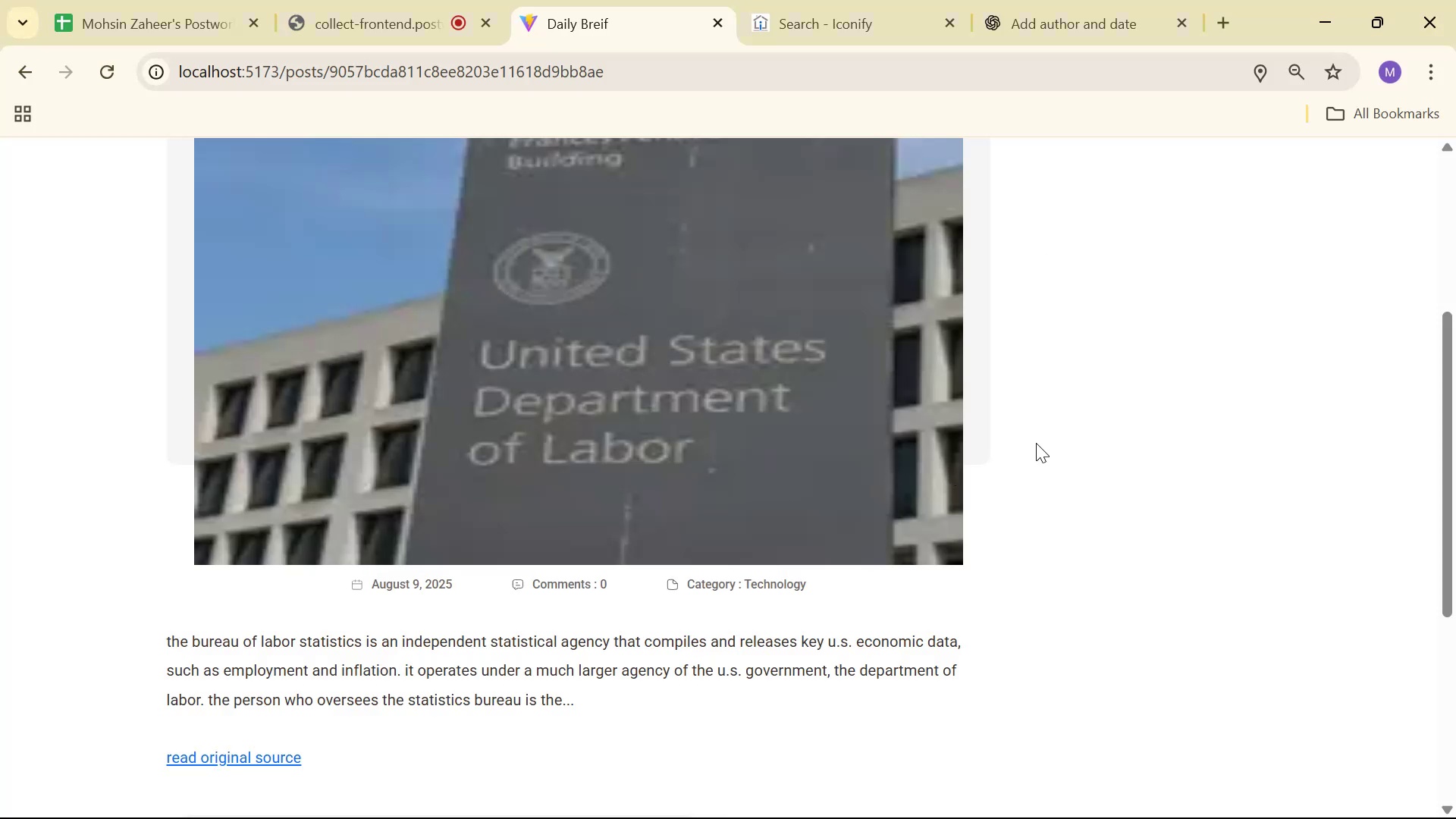 
key(Alt+Tab)
 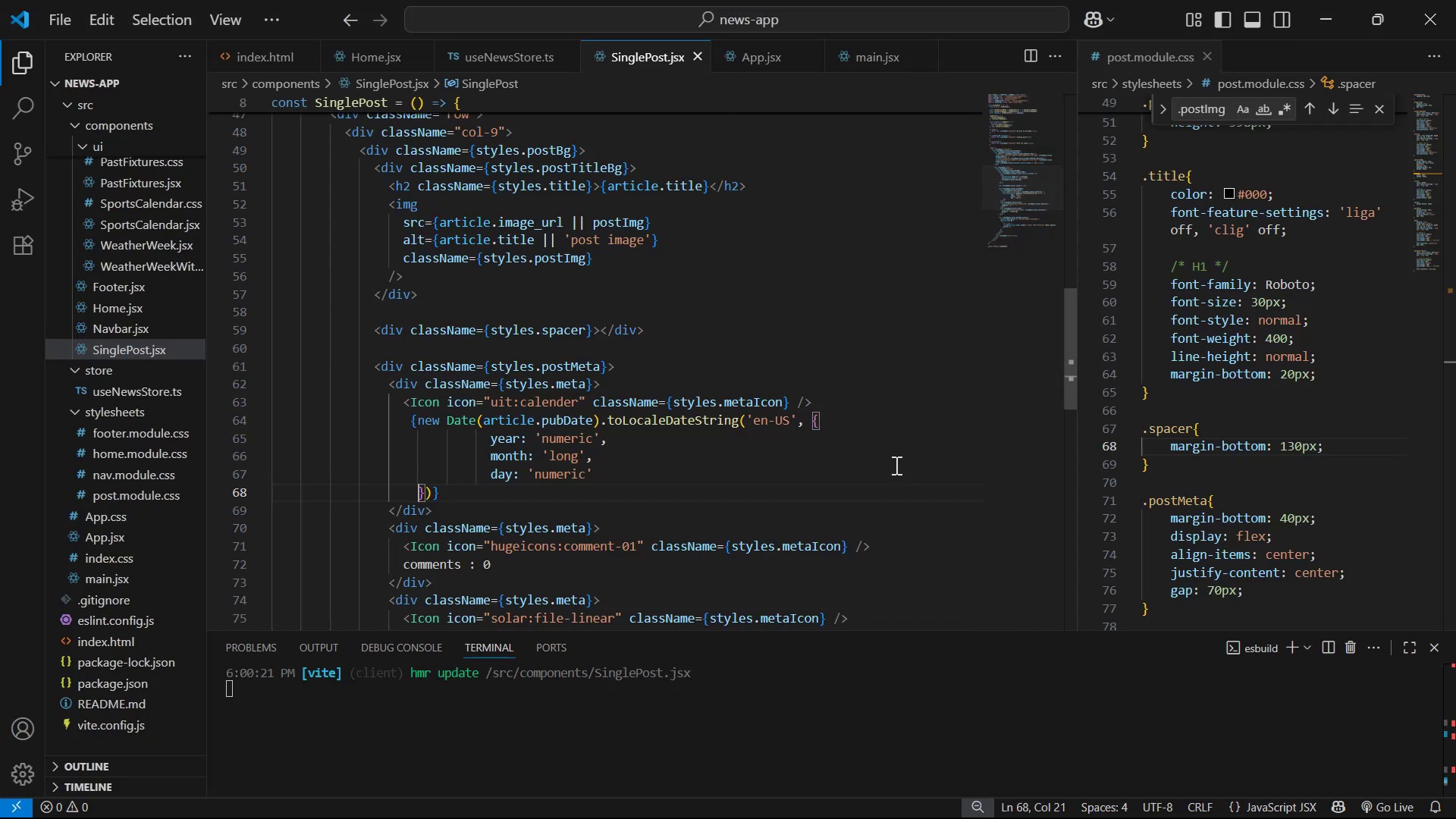 
scroll: coordinate [786, 500], scroll_direction: down, amount: 1.0
 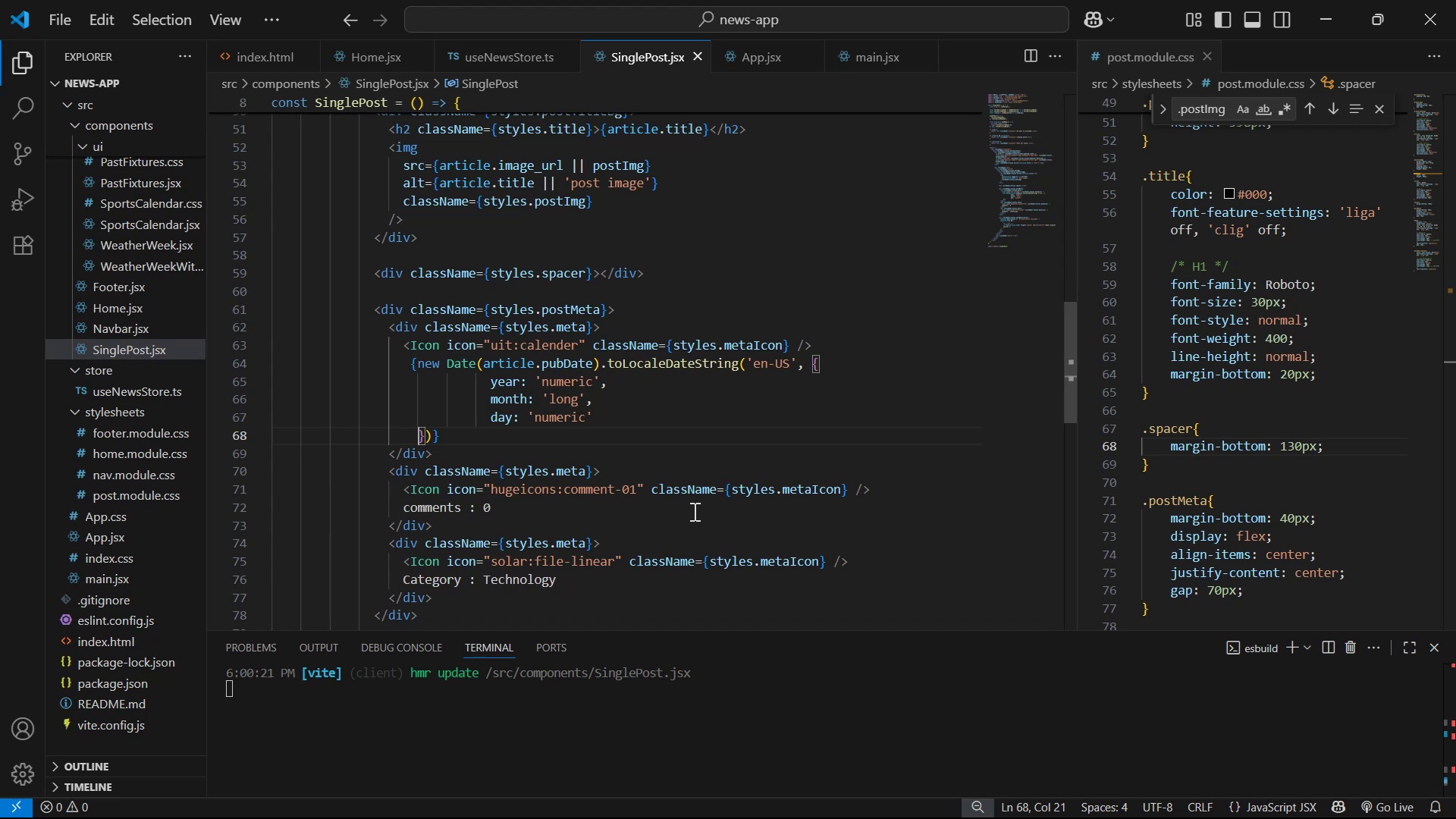 
key(Alt+AltLeft)
 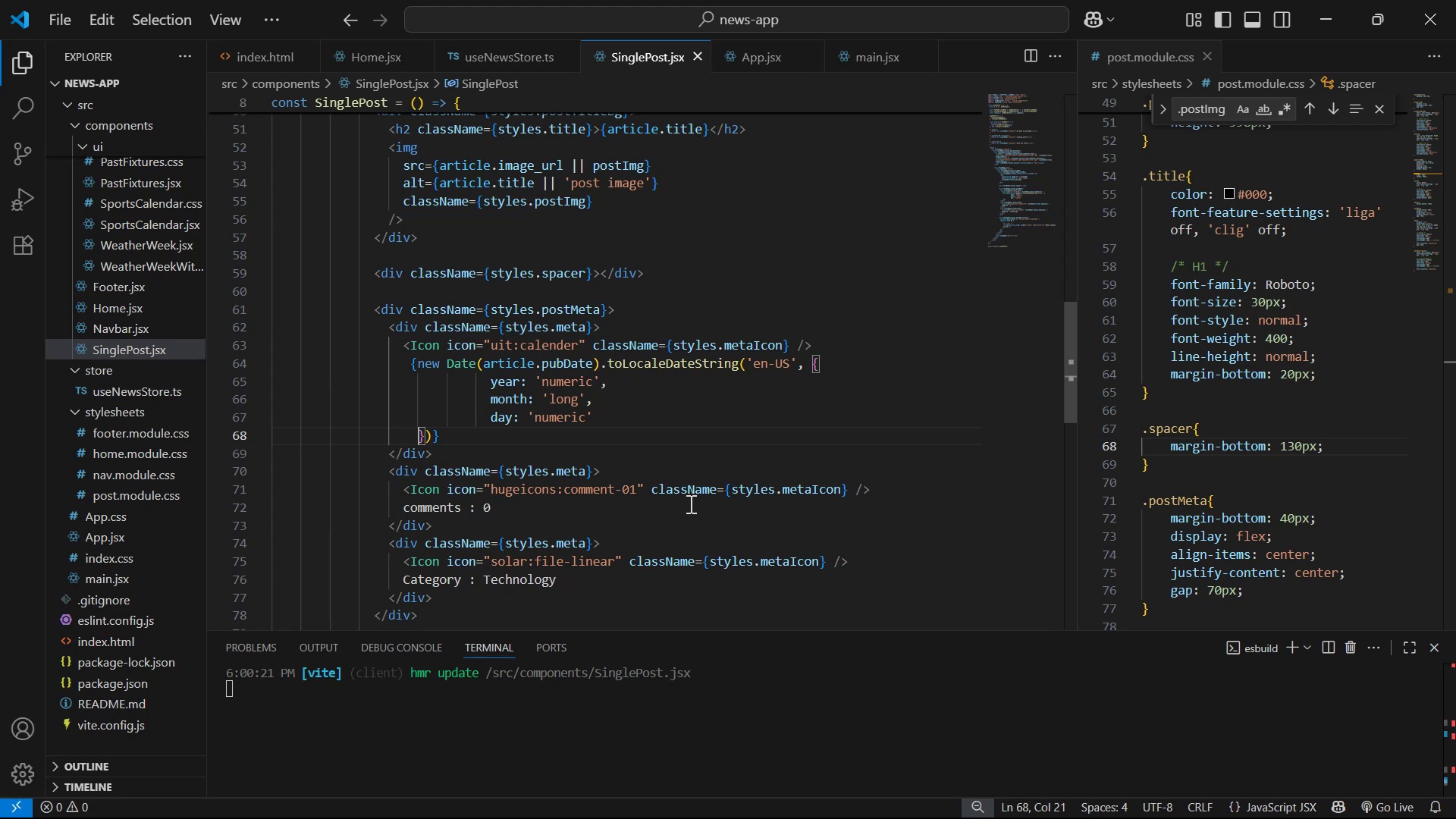 
key(Alt+Tab)
 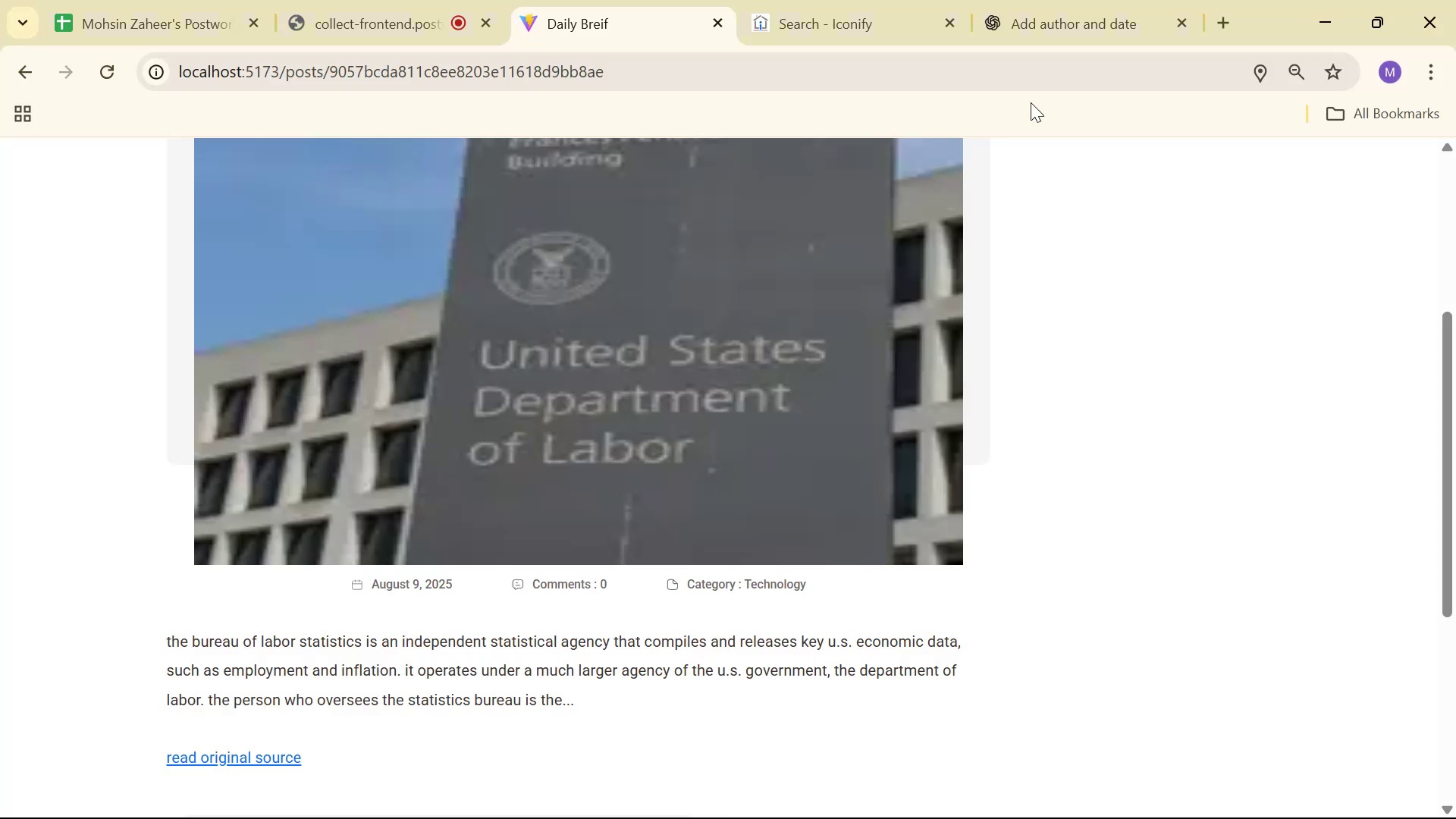 
left_click([1092, 0])
 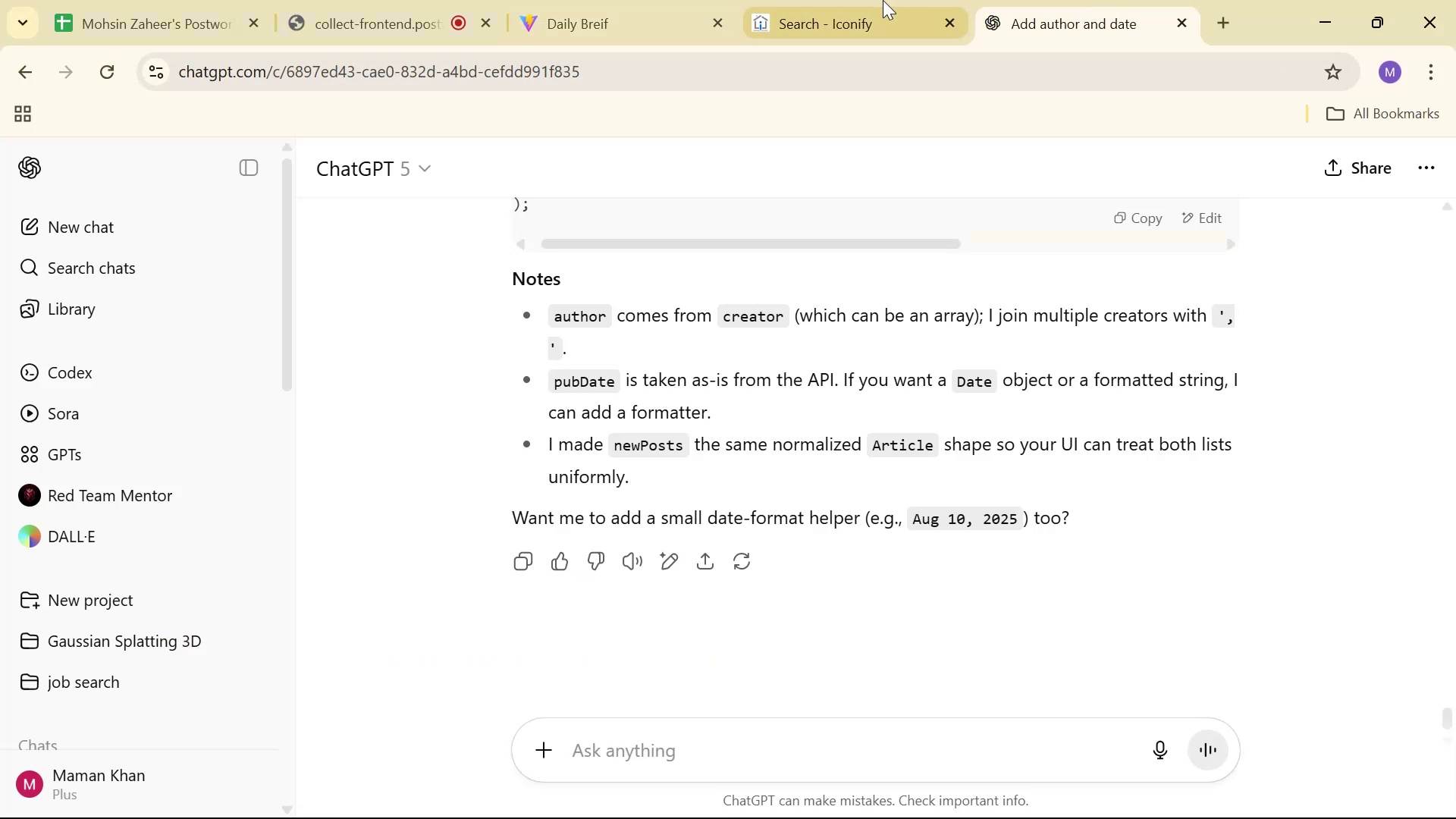 
left_click([869, 0])
 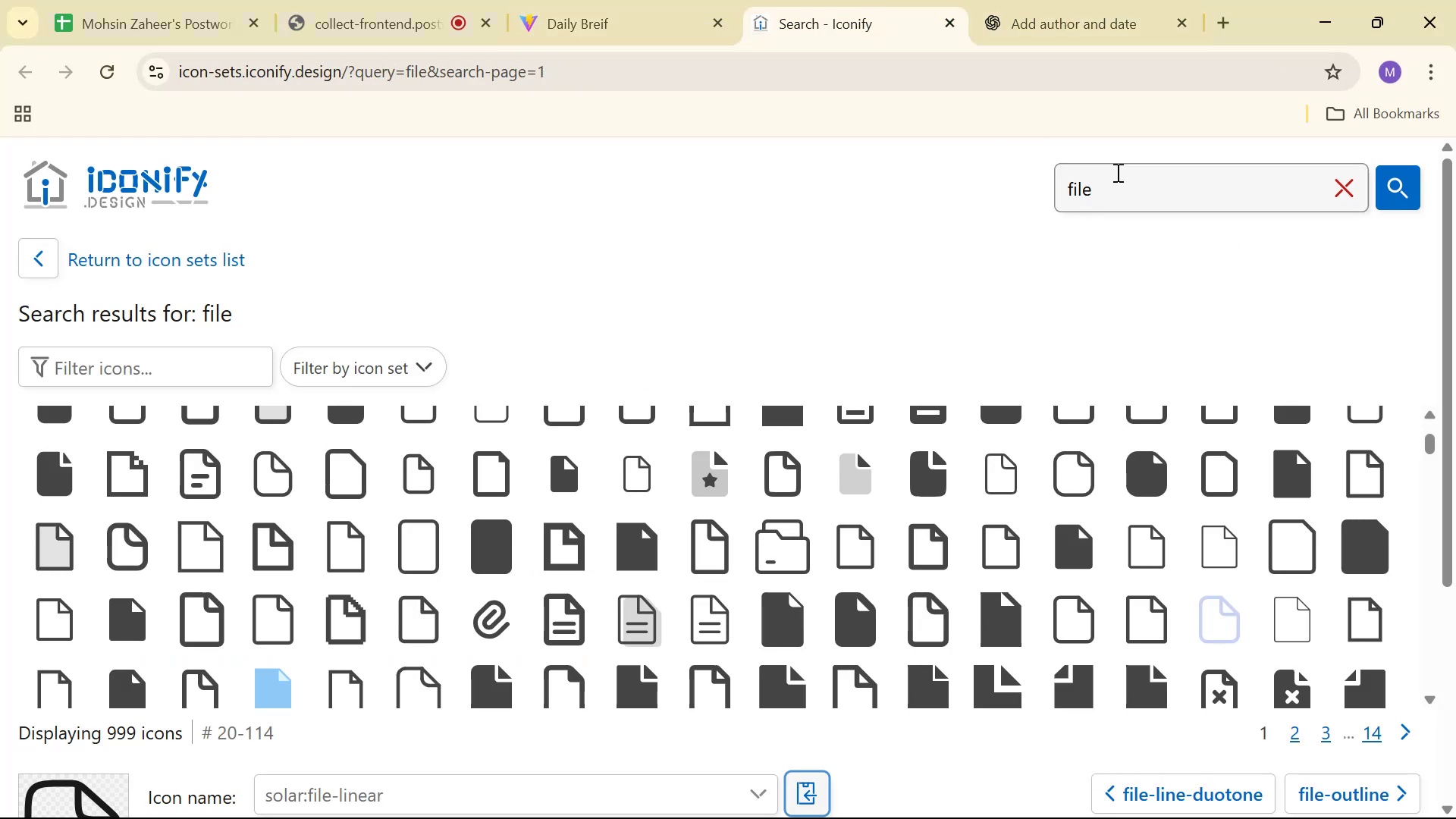 
double_click([1117, 173])
 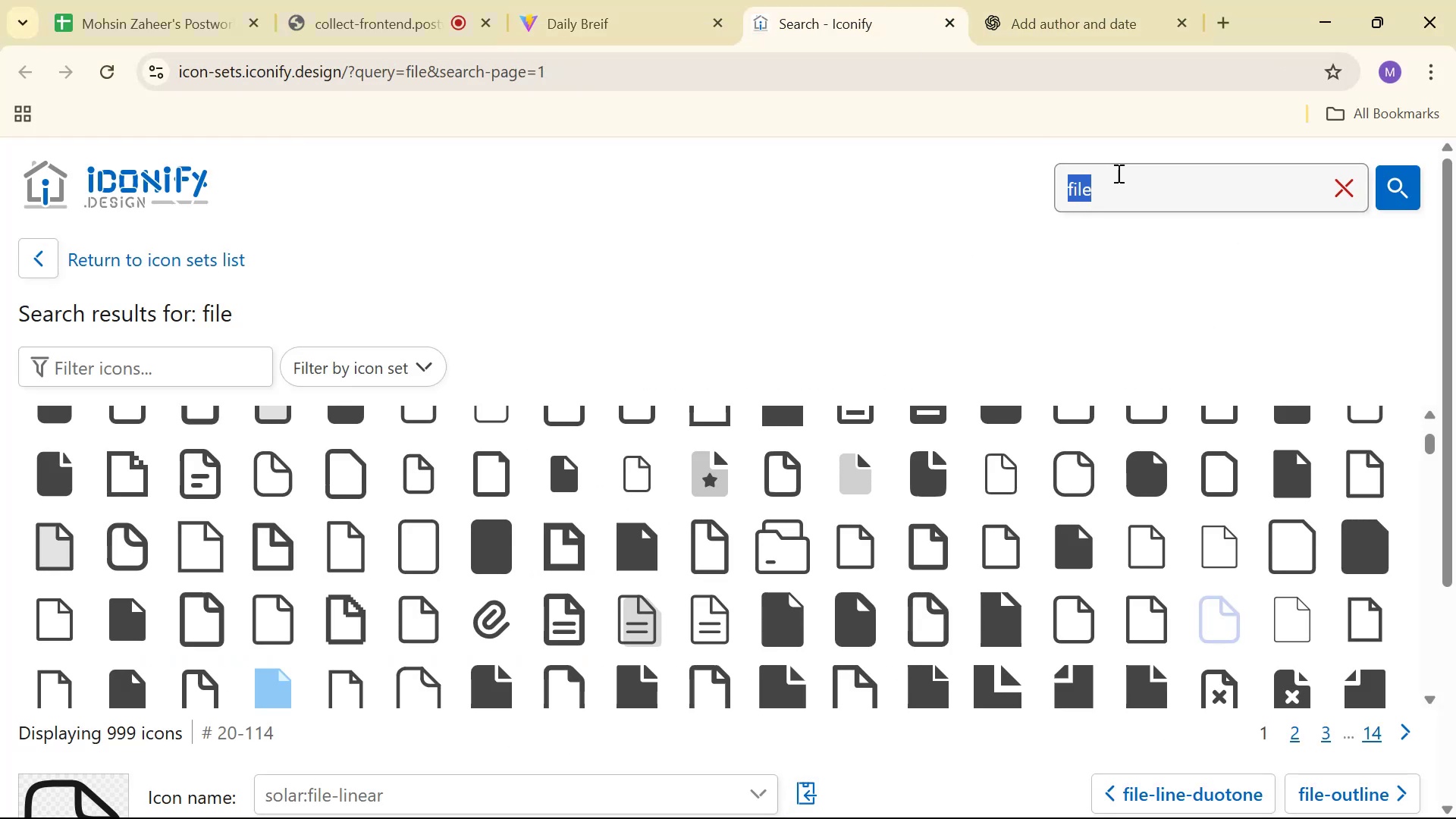 
triple_click([1117, 173])
 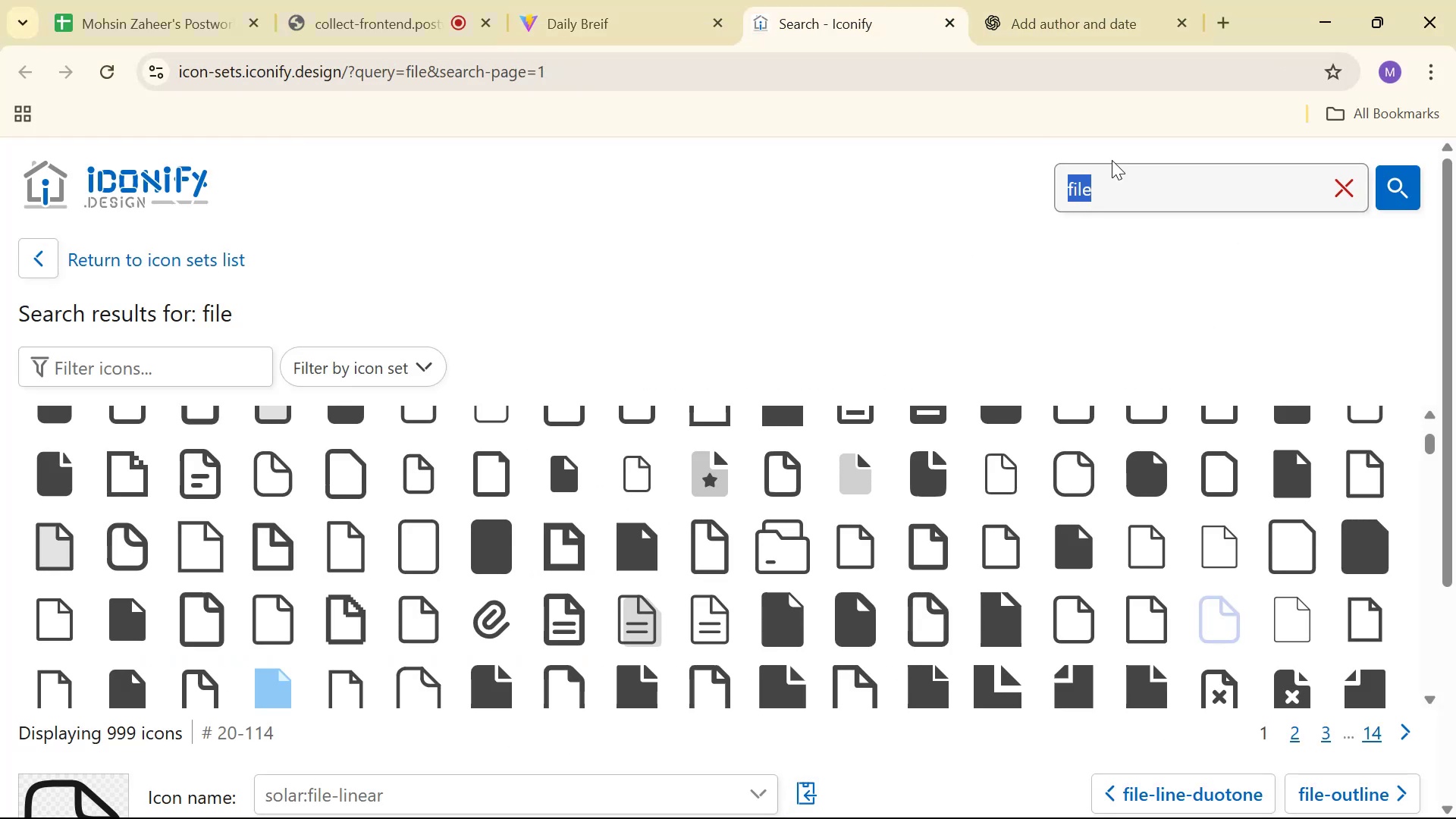 
type(is)
key(Backspace)
key(Backspace)
type(user)
 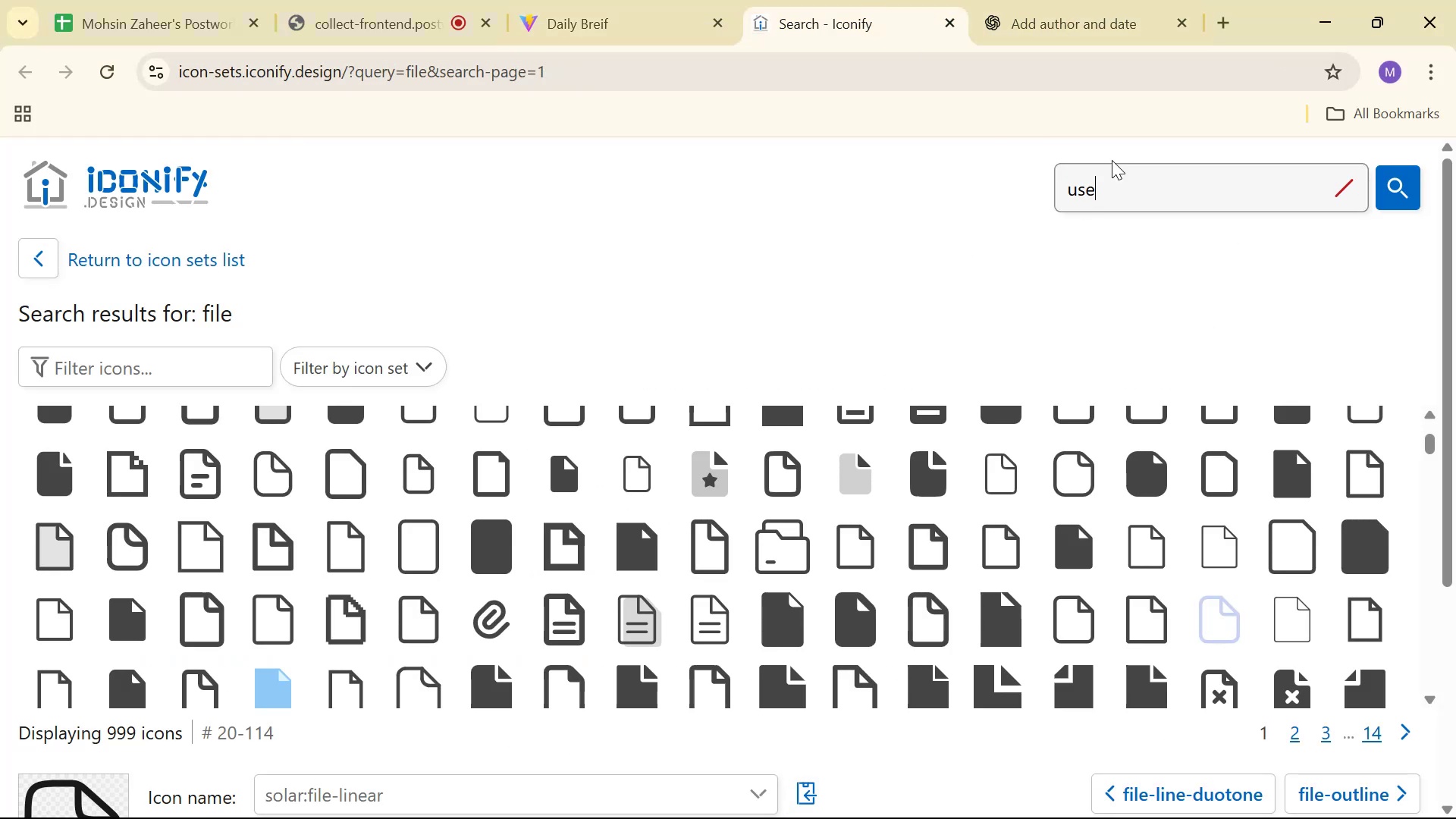 
key(Enter)
 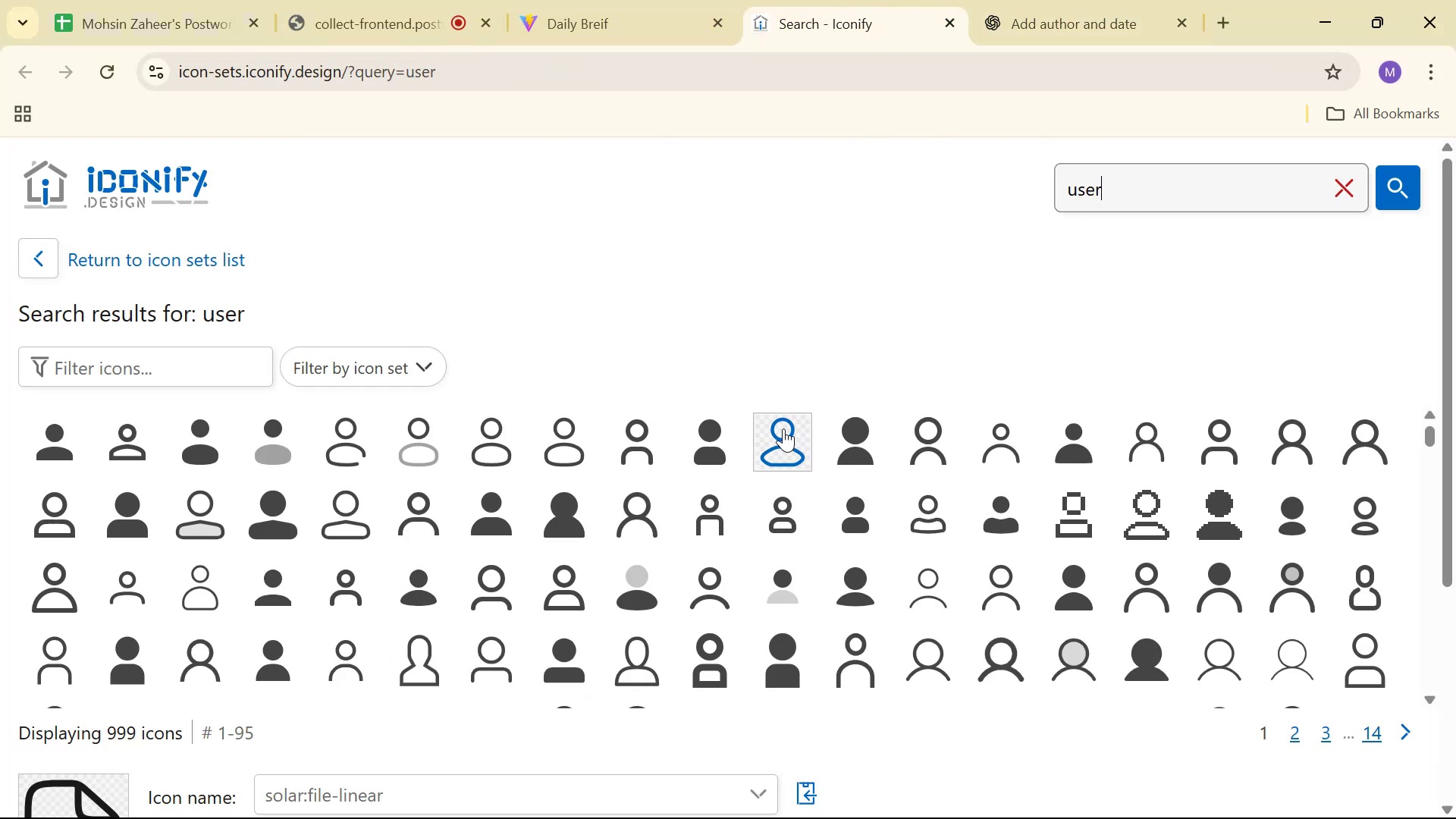 
left_click([562, 422])
 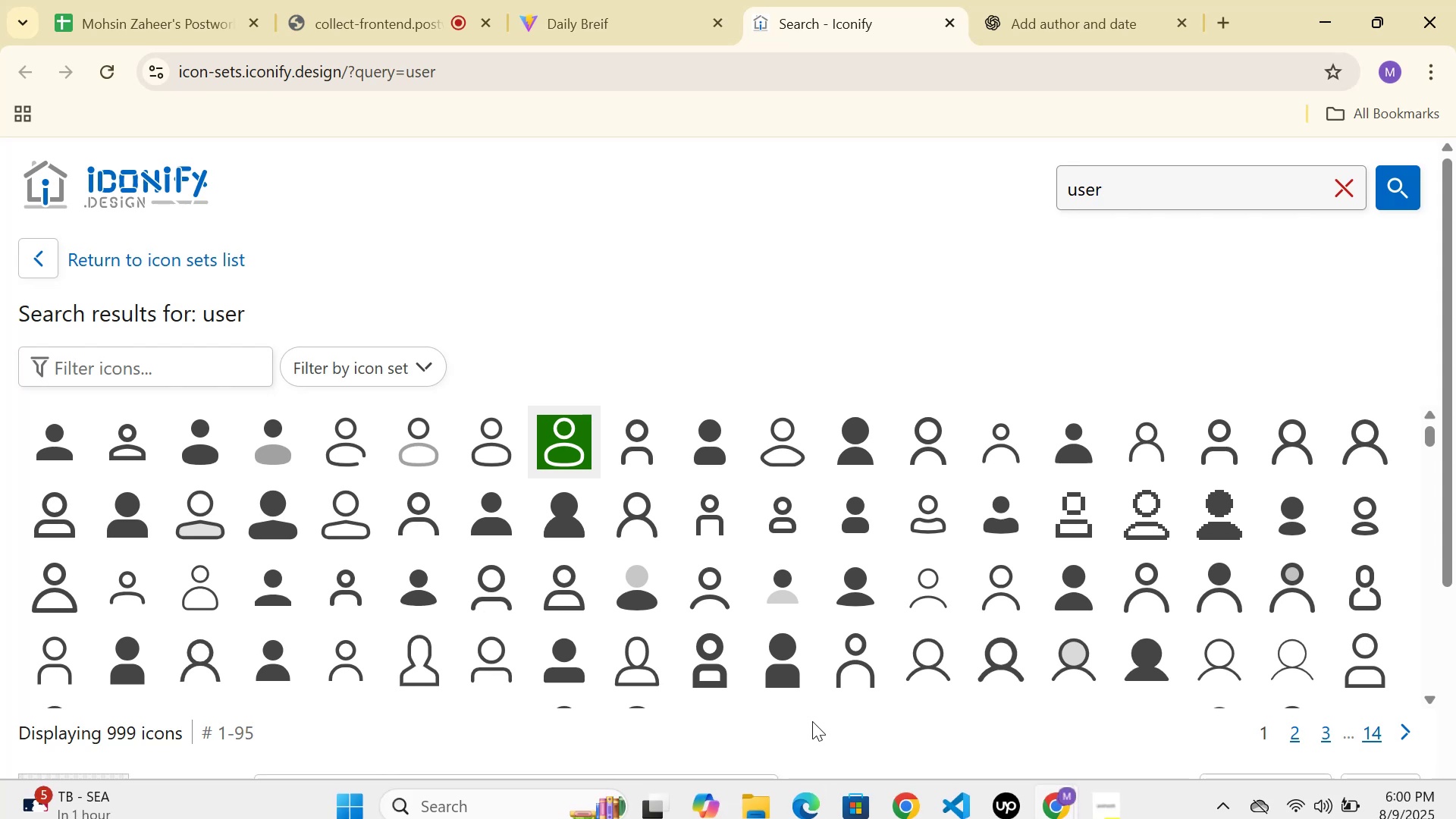 
left_click([808, 774])
 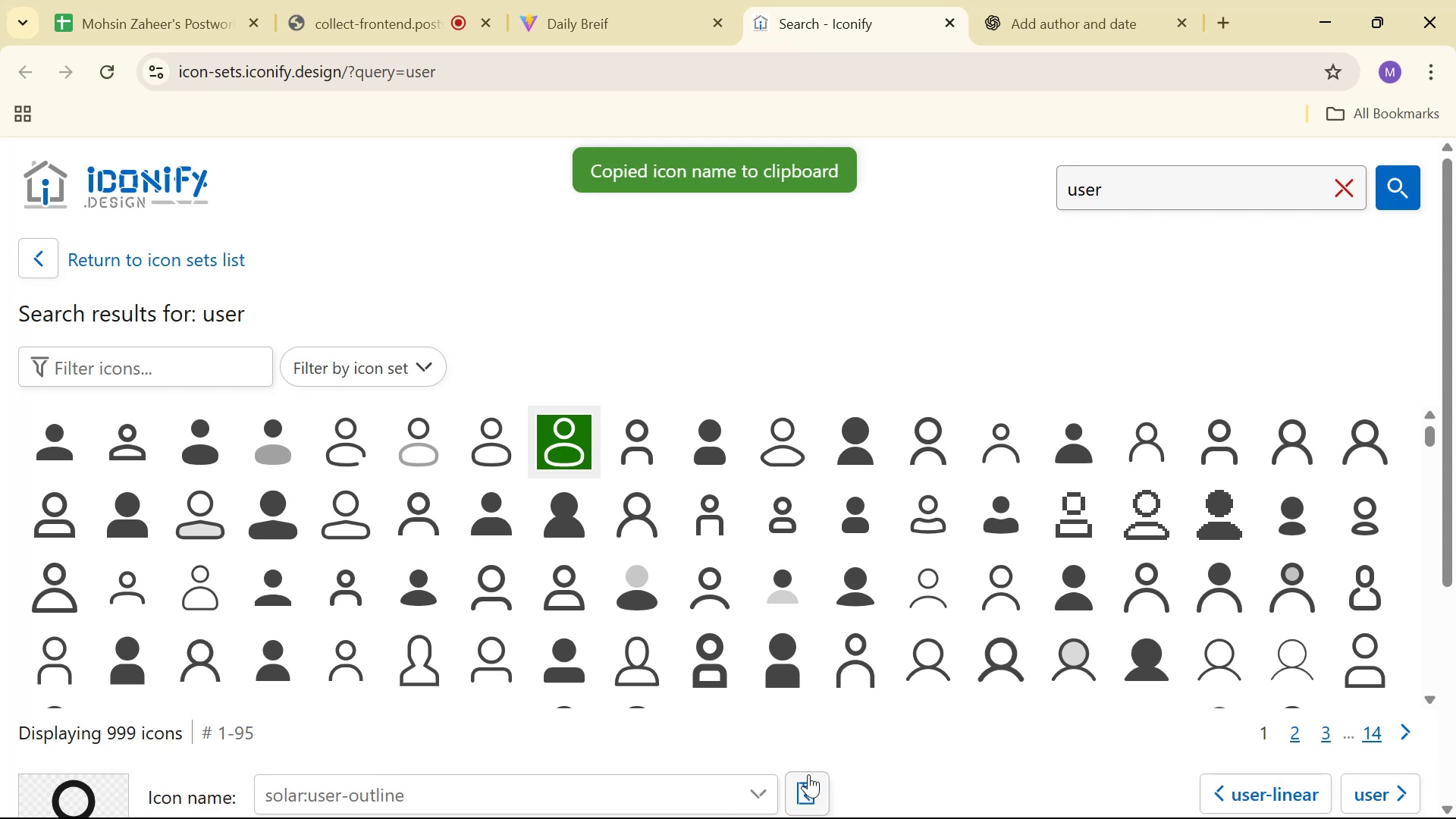 
key(Alt+AltLeft)
 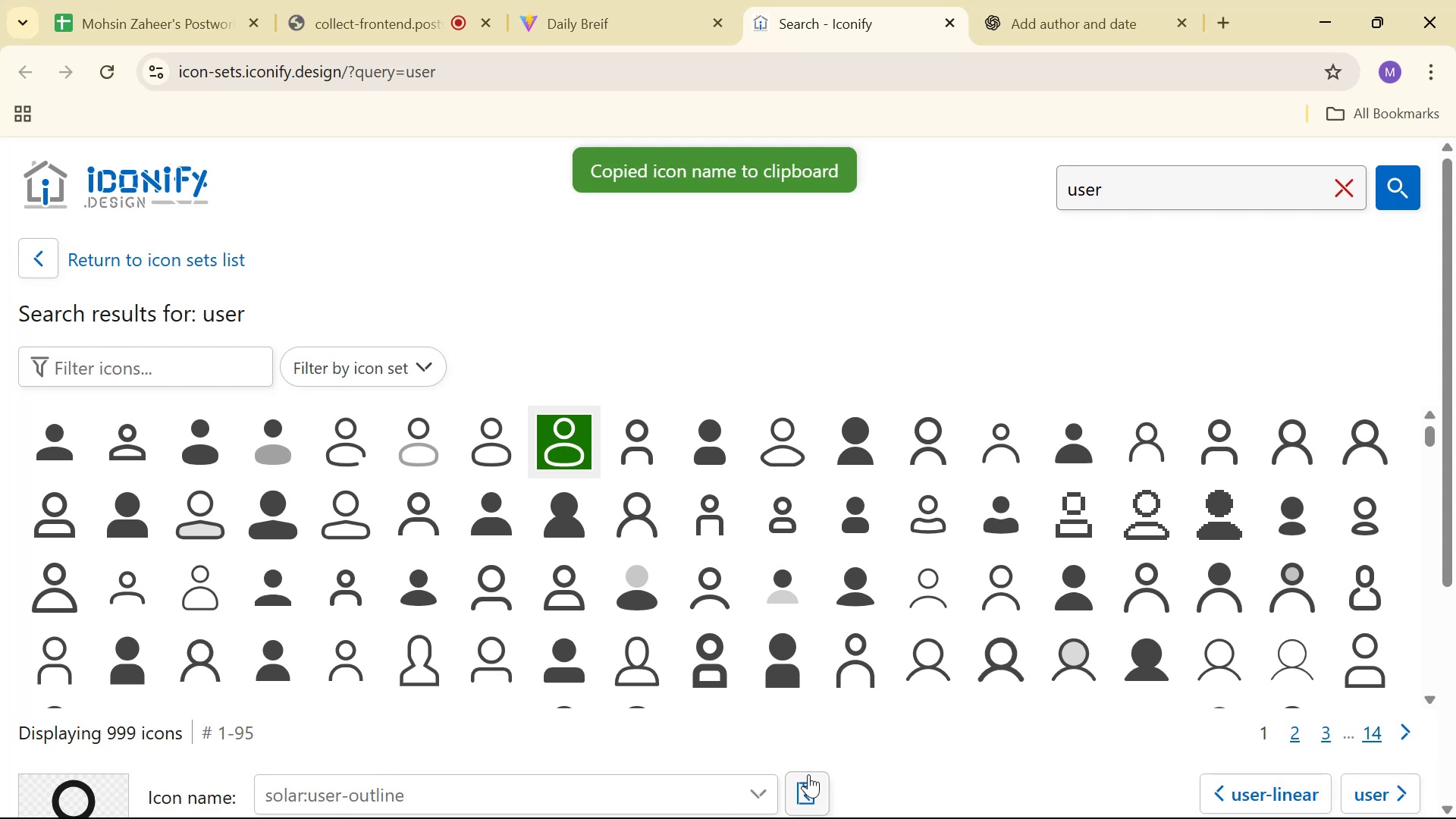 
key(Alt+Tab)
 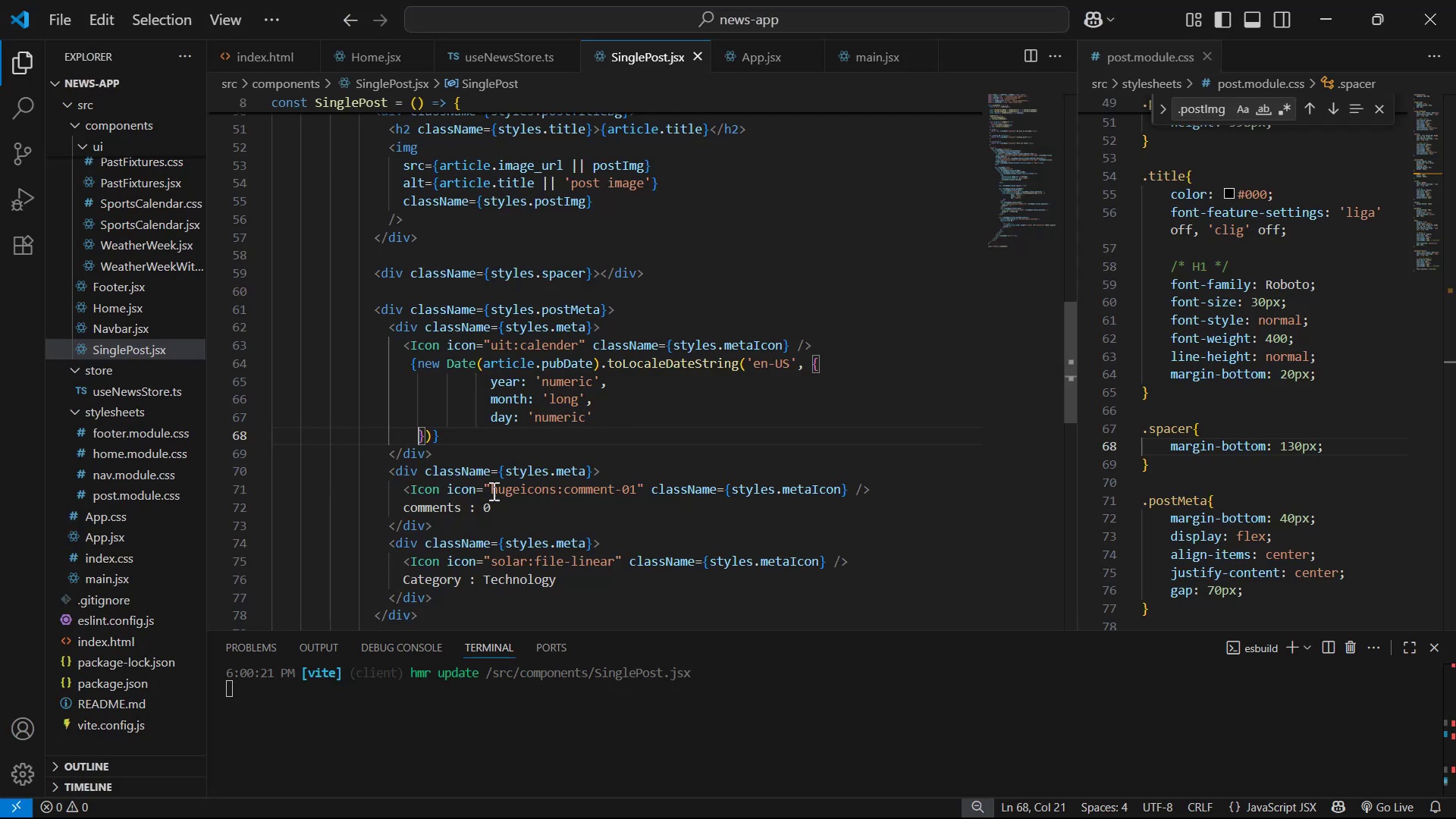 
left_click_drag(start_coordinate=[486, 491], to_coordinate=[540, 492])
 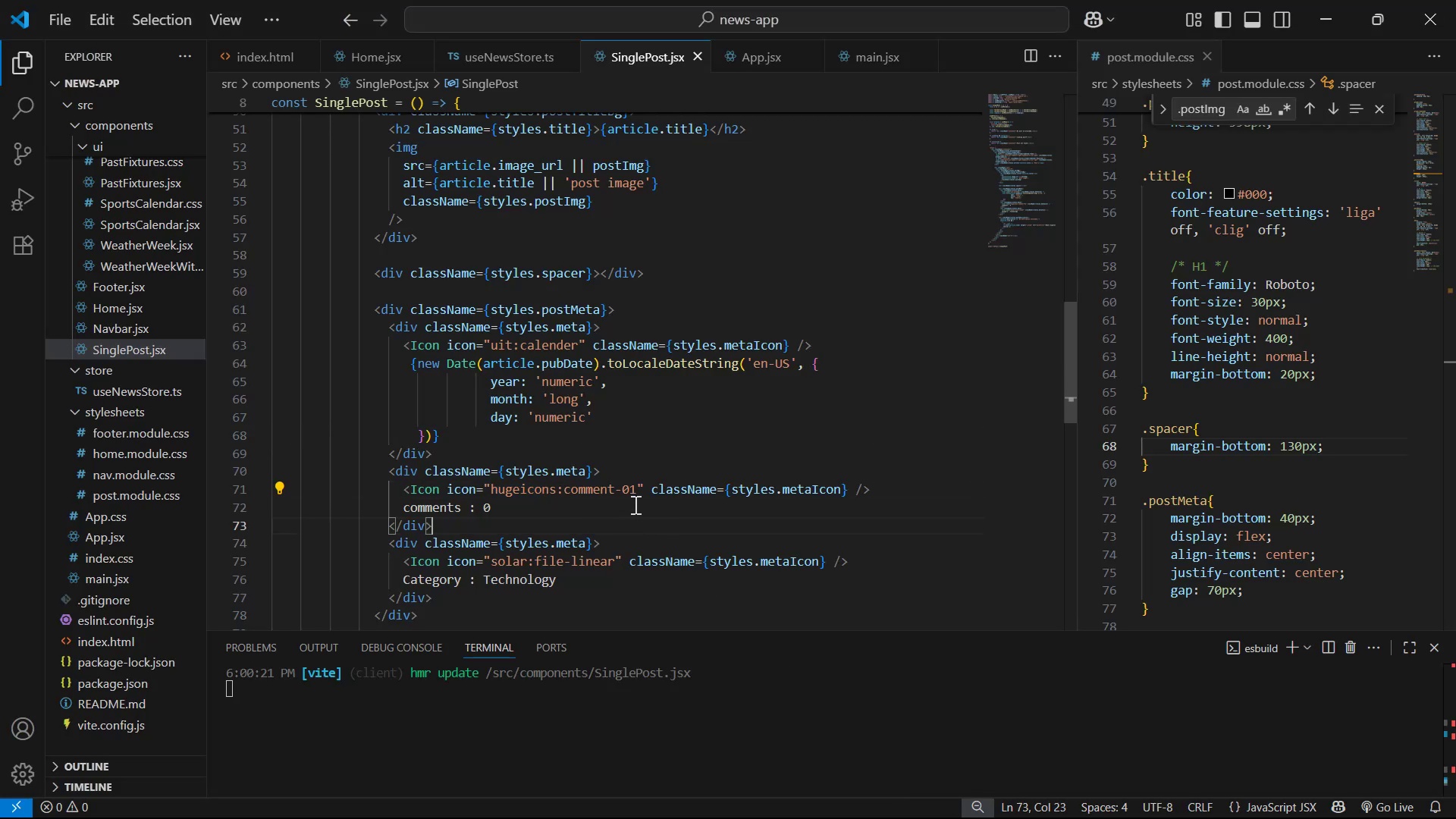 
left_click_drag(start_coordinate=[633, 494], to_coordinate=[493, 493])
 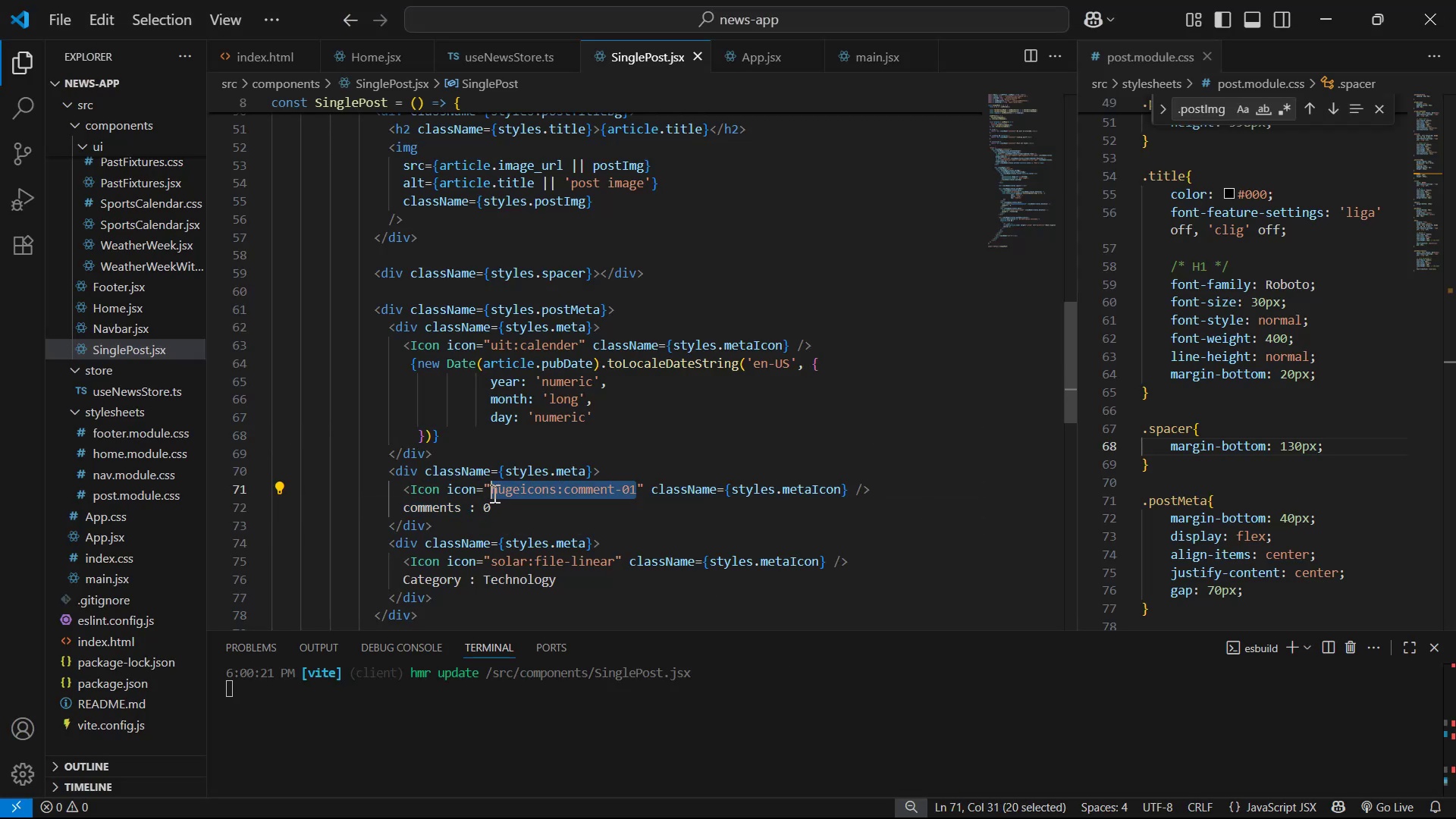 
left_click([493, 493])
 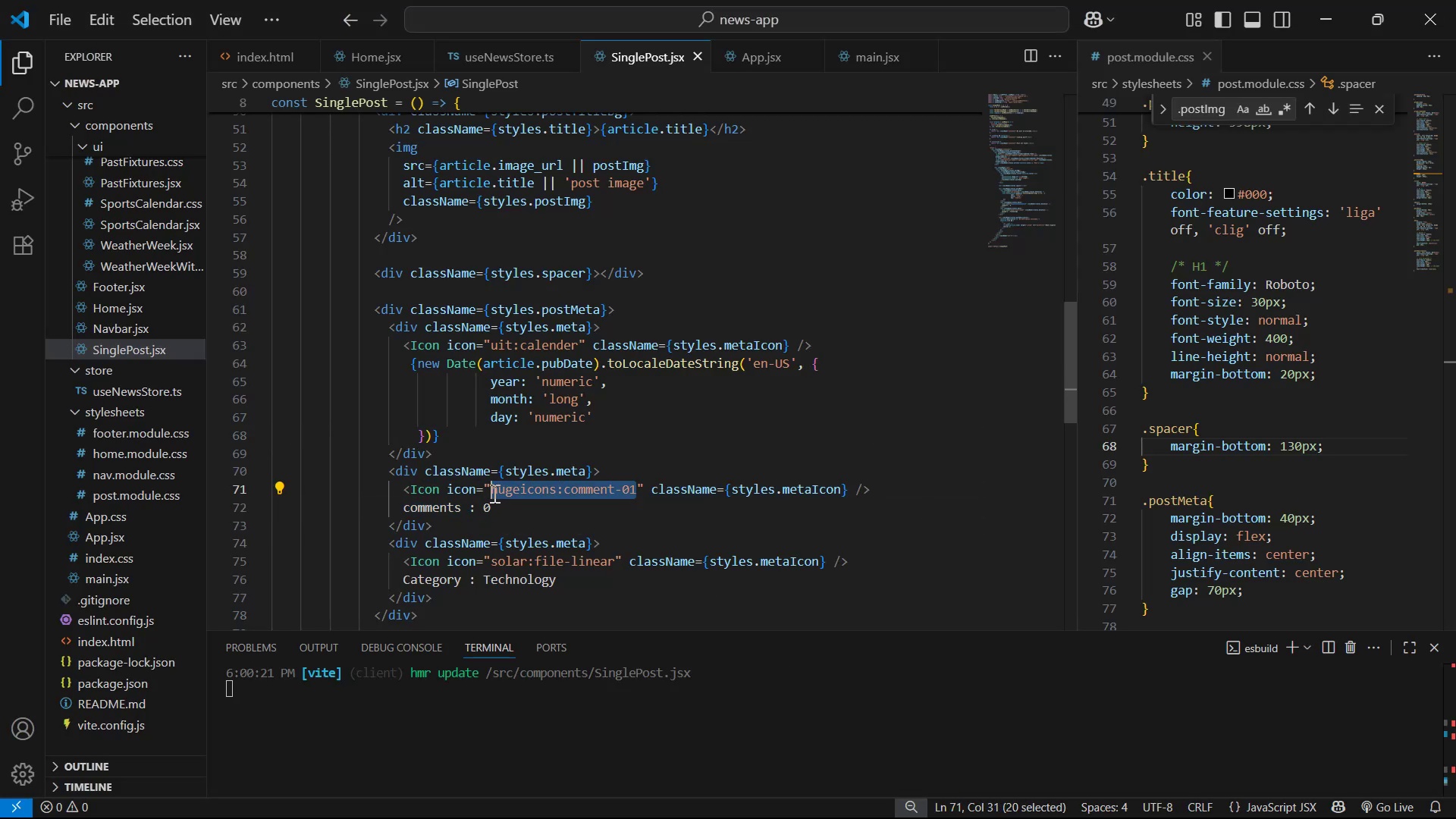 
key(Control+V)
 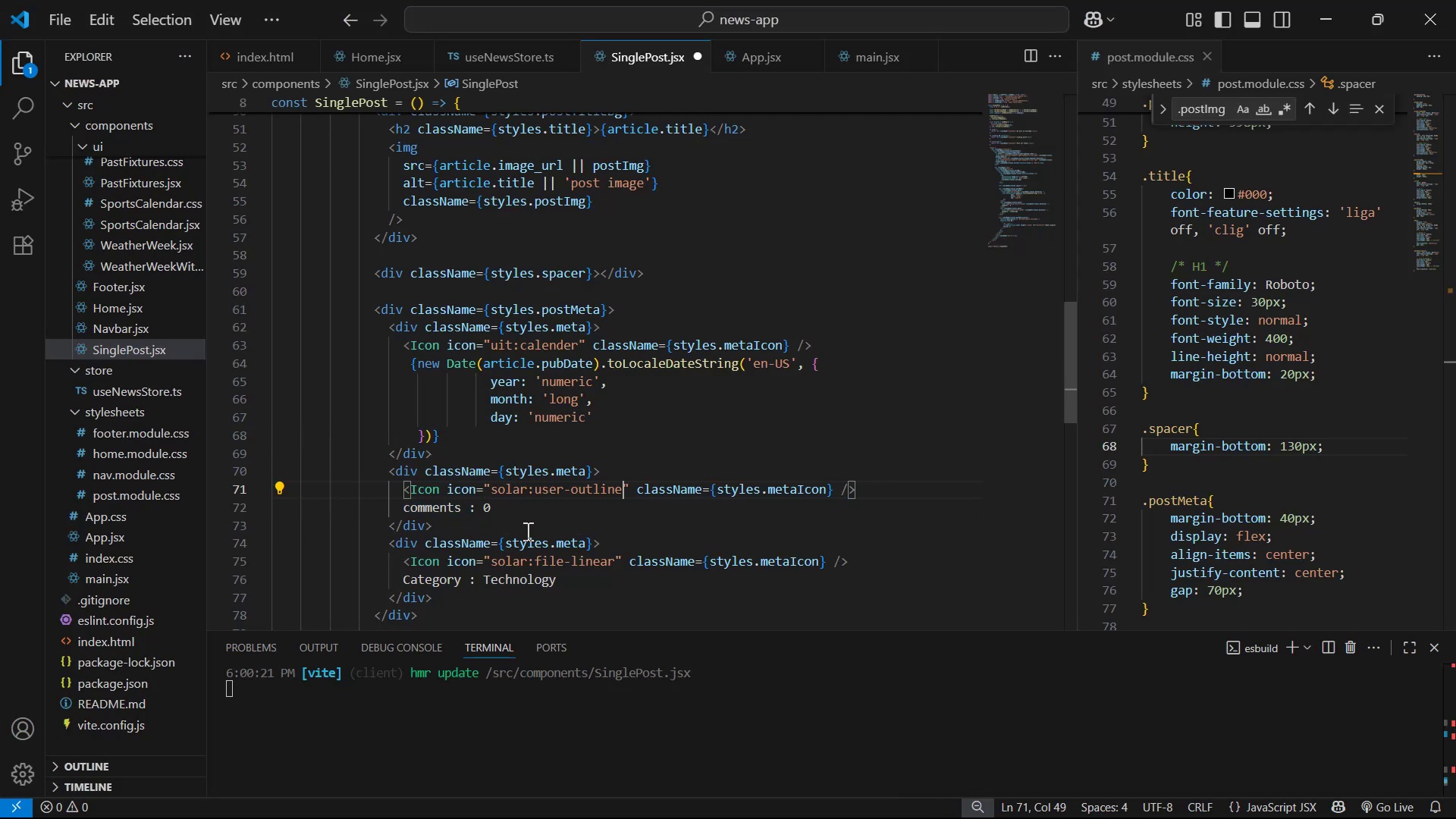 
left_click_drag(start_coordinate=[511, 508], to_coordinate=[403, 510])
 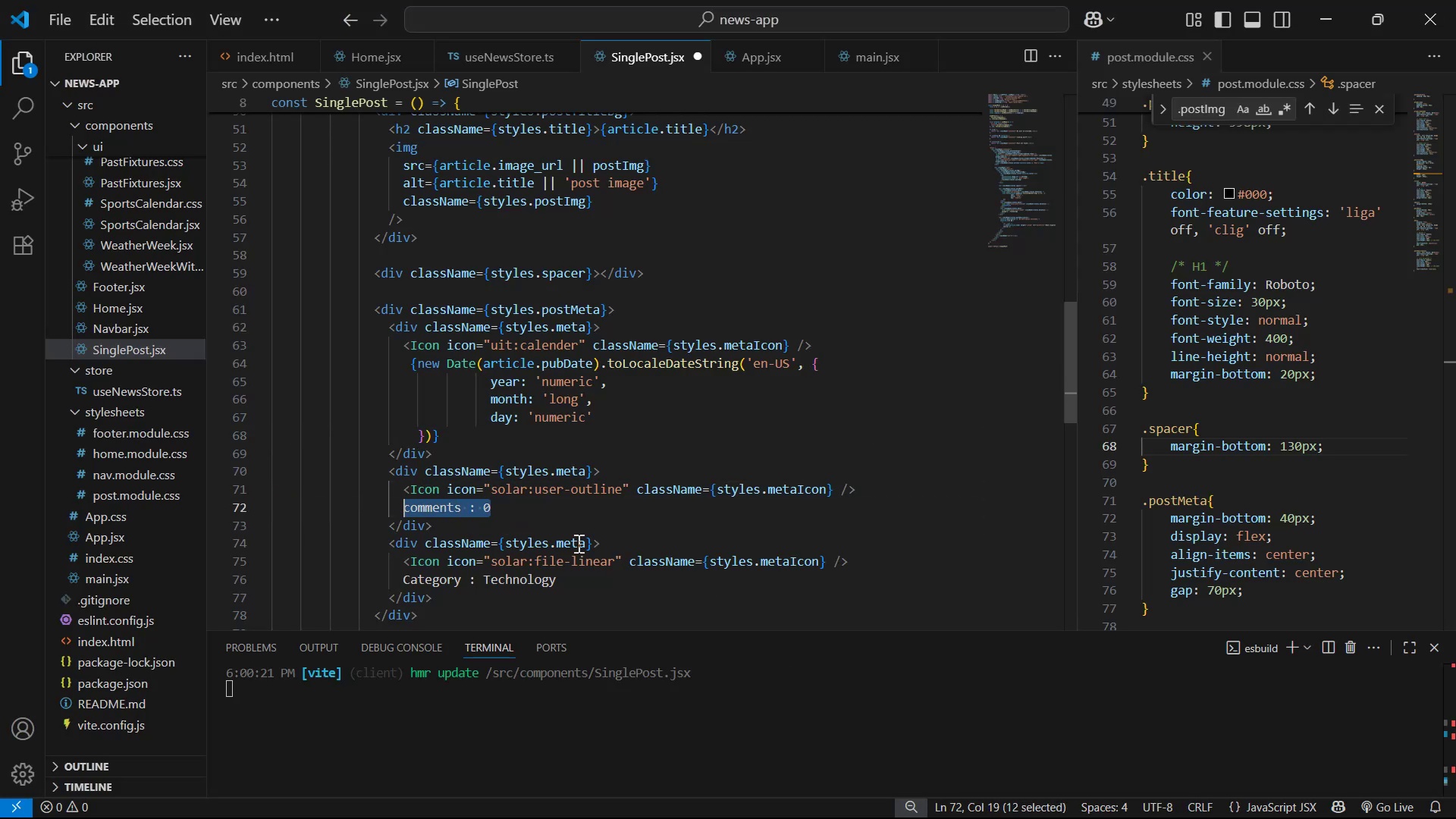 
type({)
key(Backspace)
type(art)
 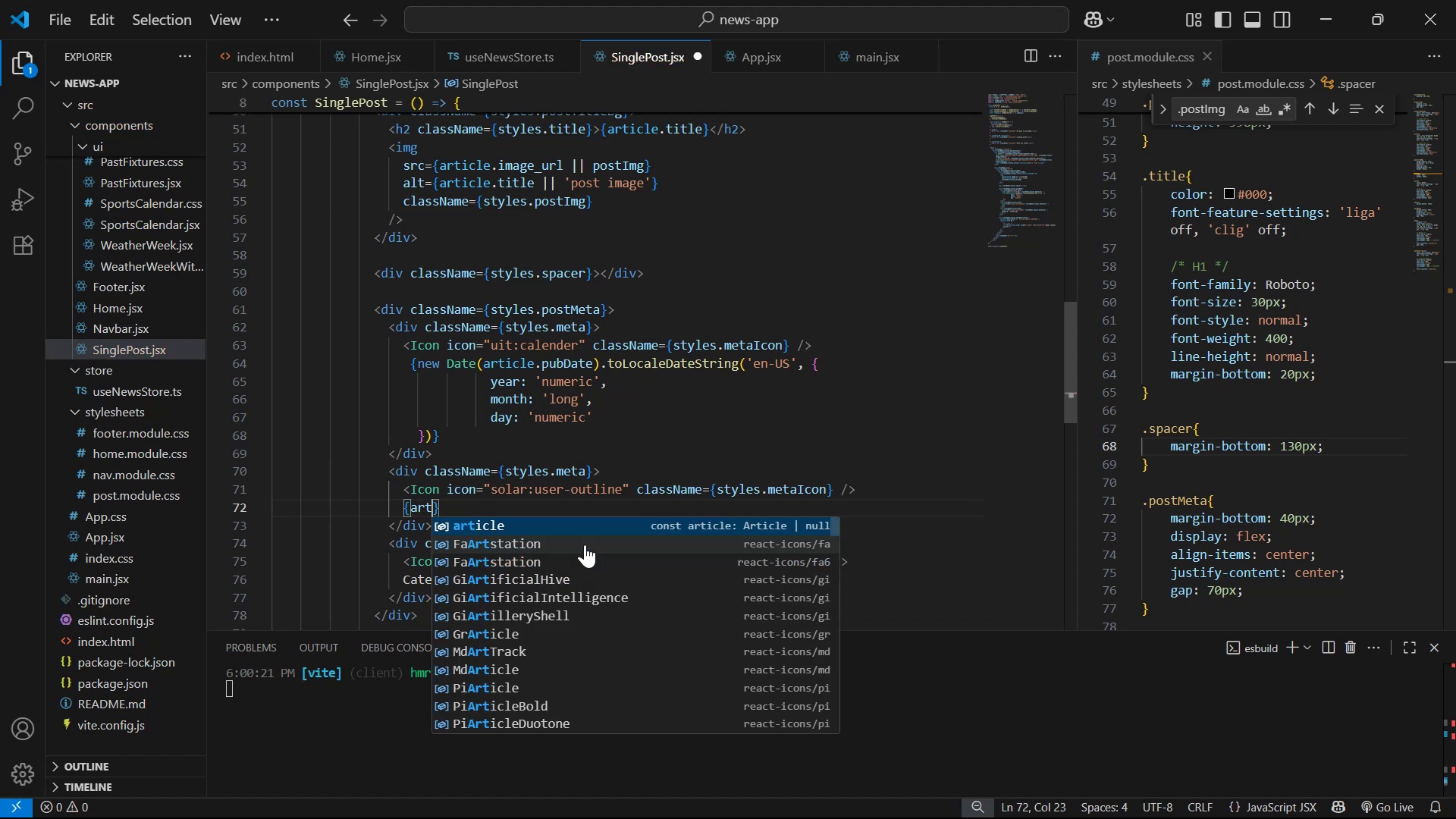 
key(Enter)
 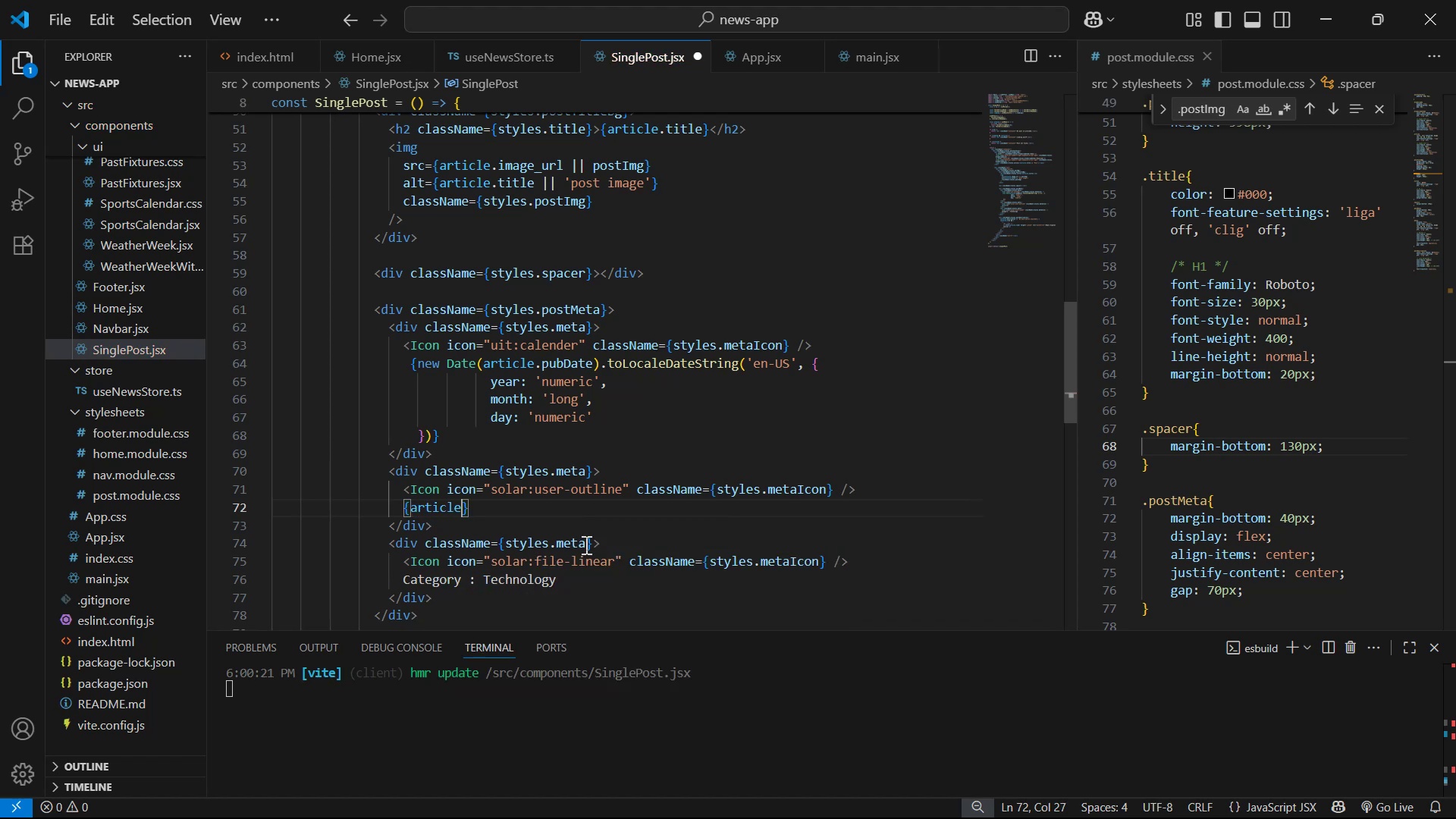 
type(.creator )
key(Backspace)
 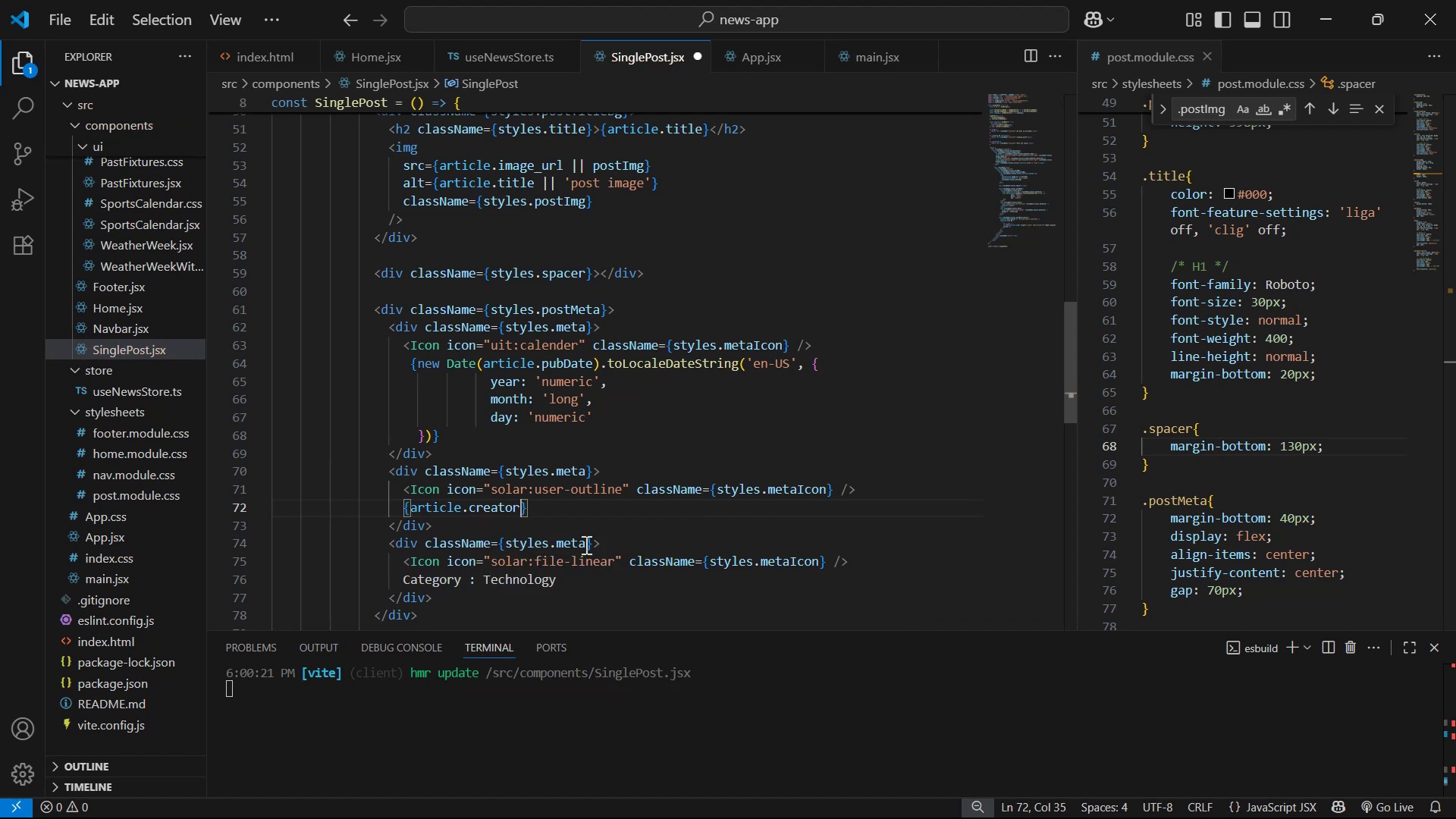 
key(Control+S)
 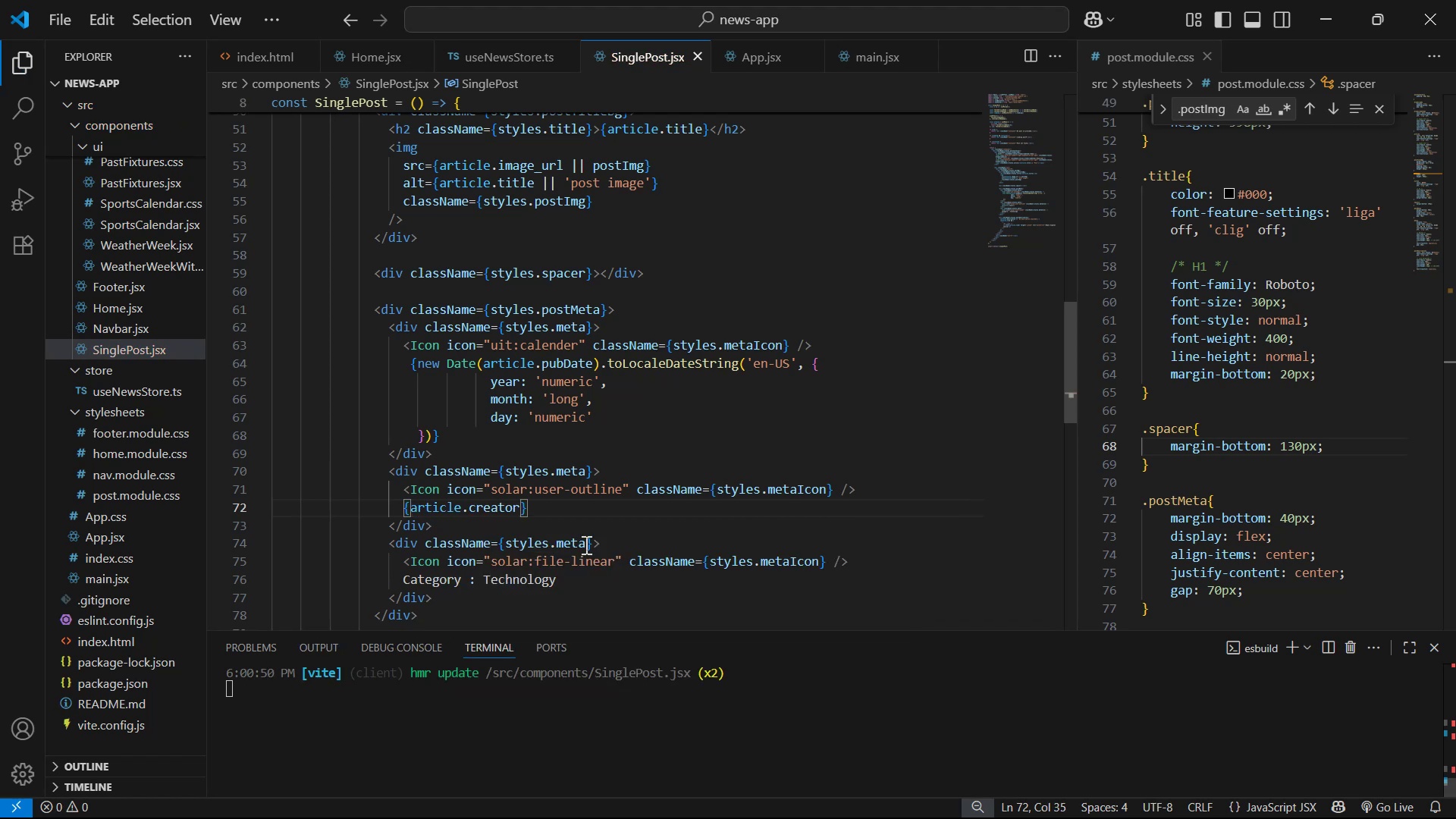 
key(Alt+AltLeft)
 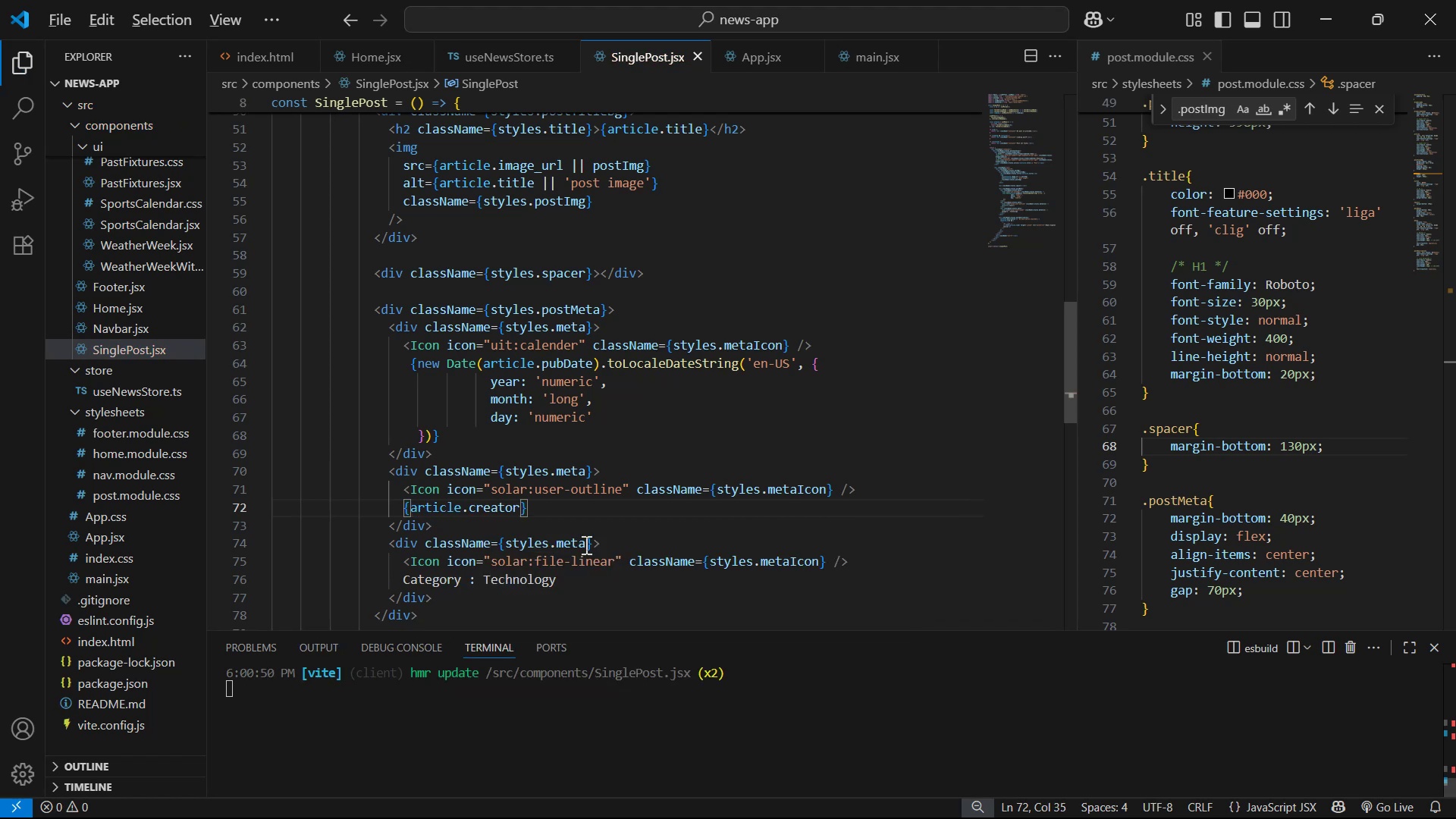 
key(Alt+Tab)
 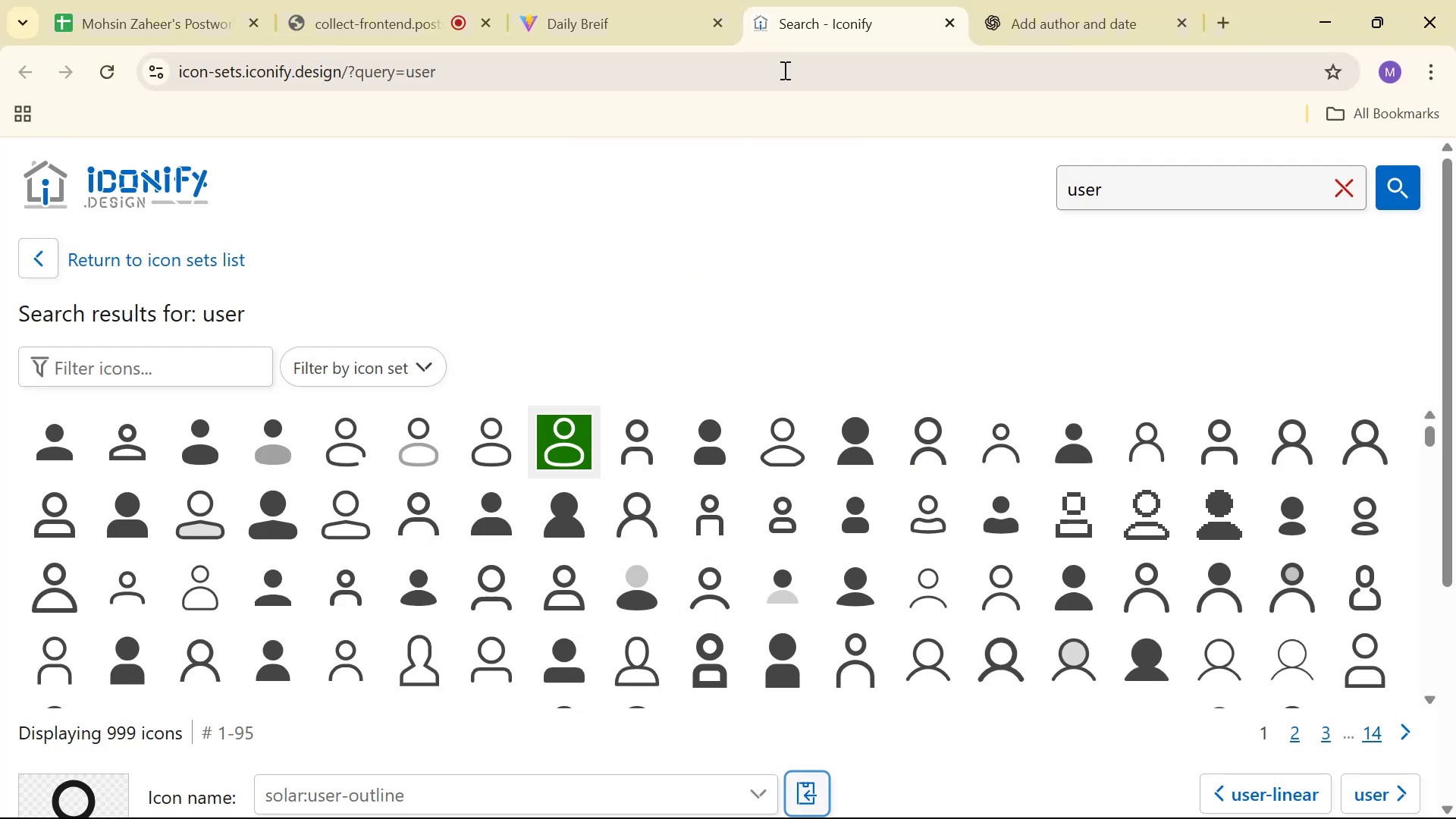 
left_click([590, 0])
 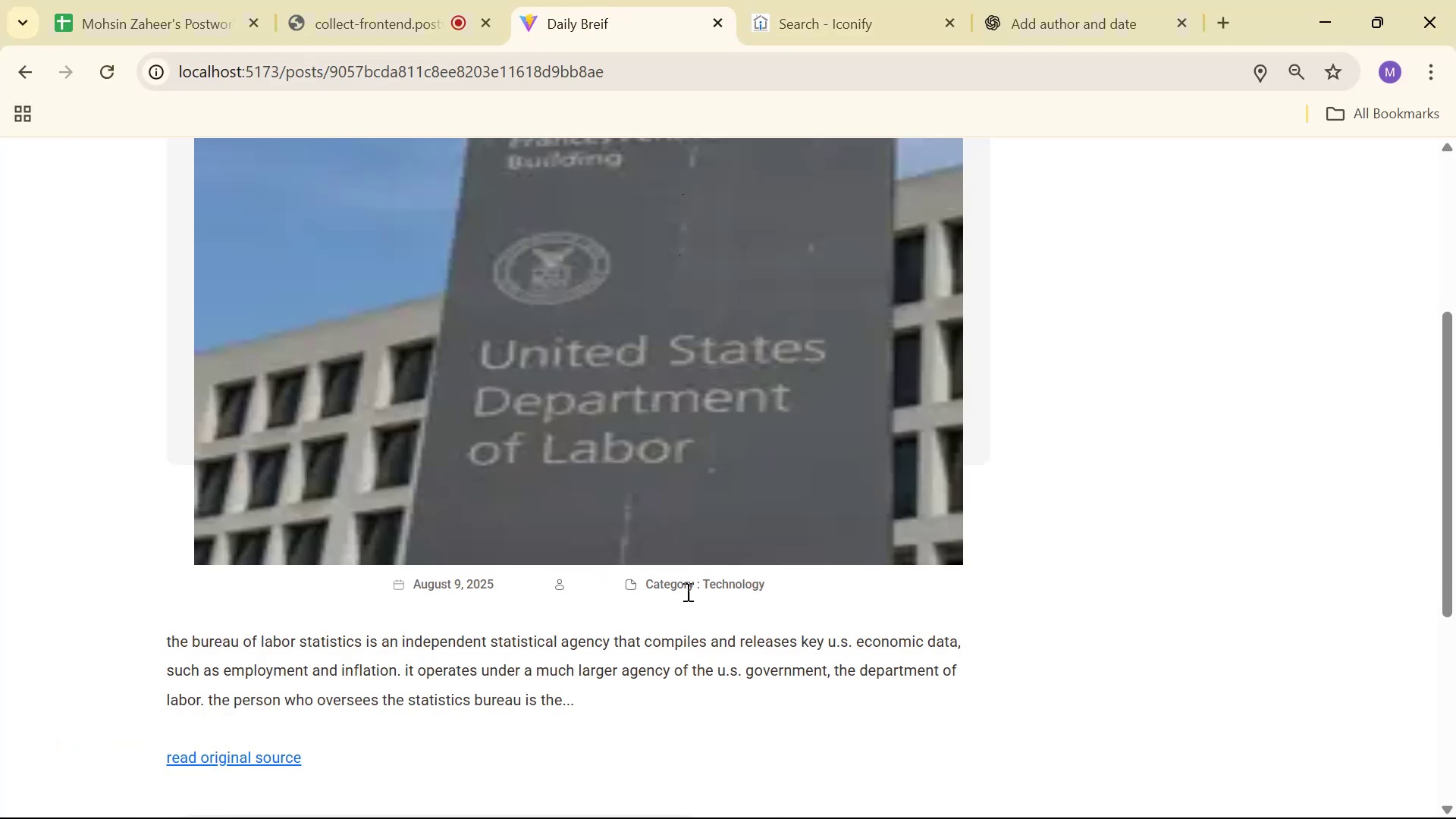 
key(Alt+AltLeft)
 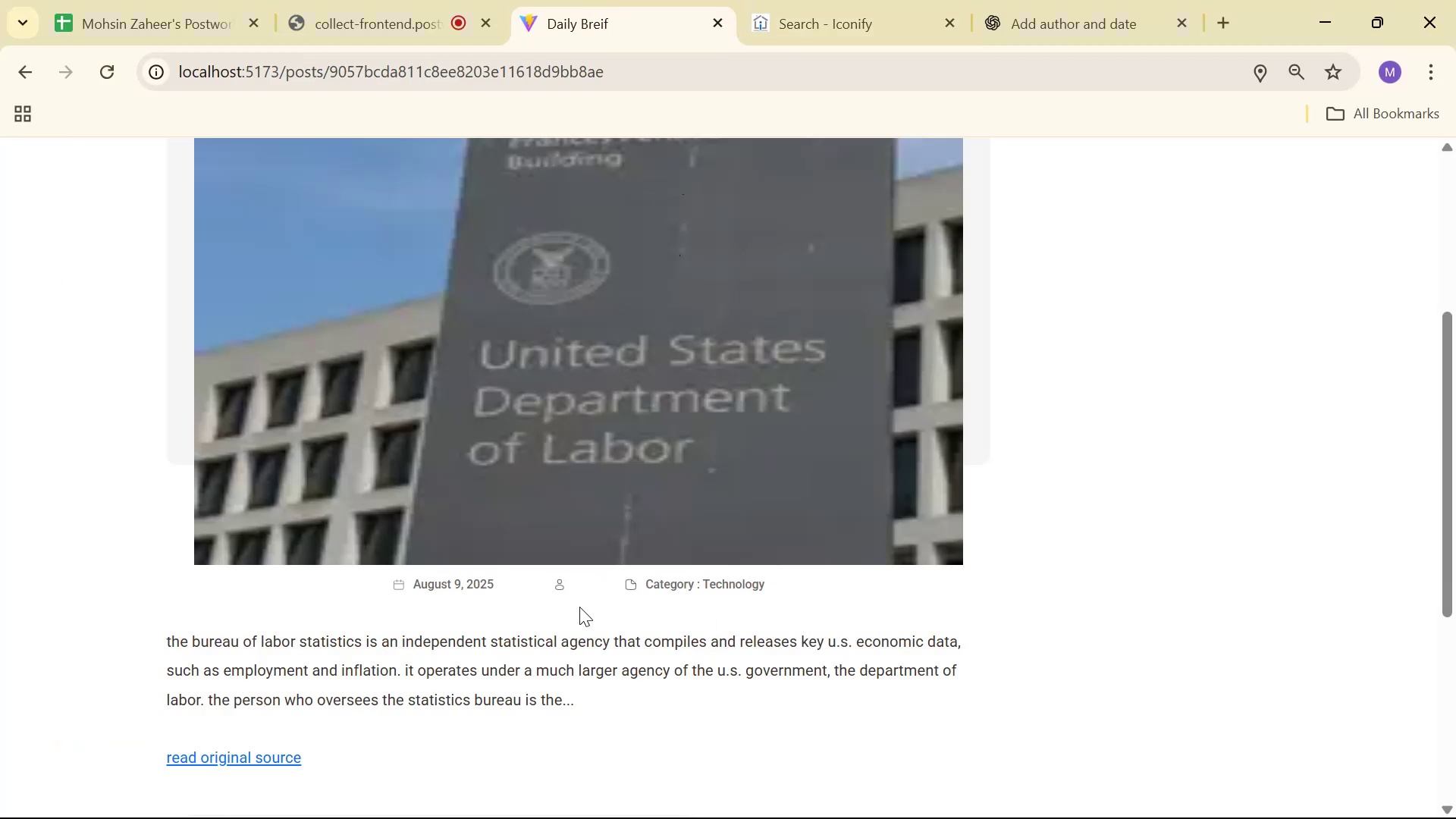 
key(Alt+Tab)
 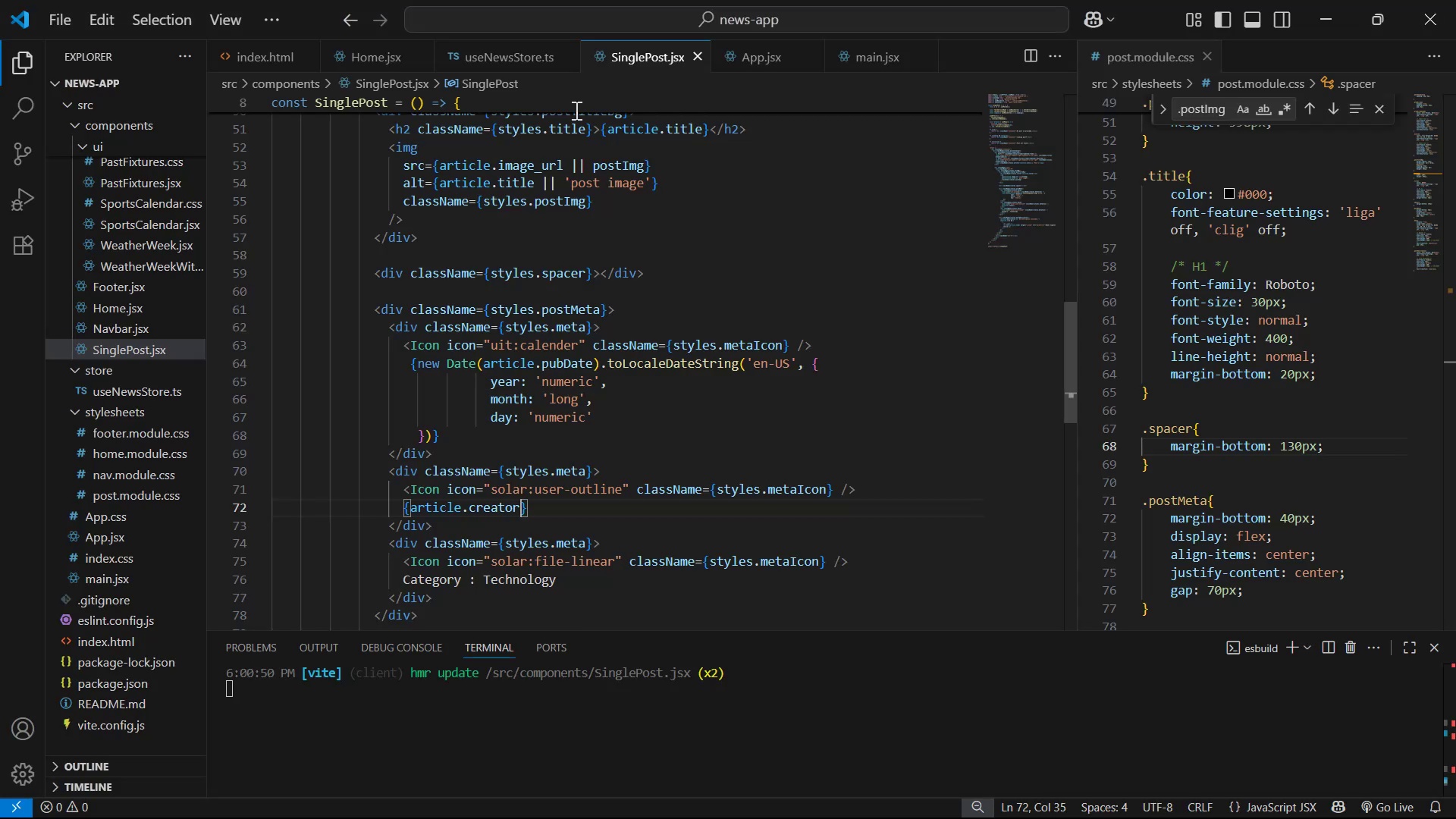 
left_click([502, 59])
 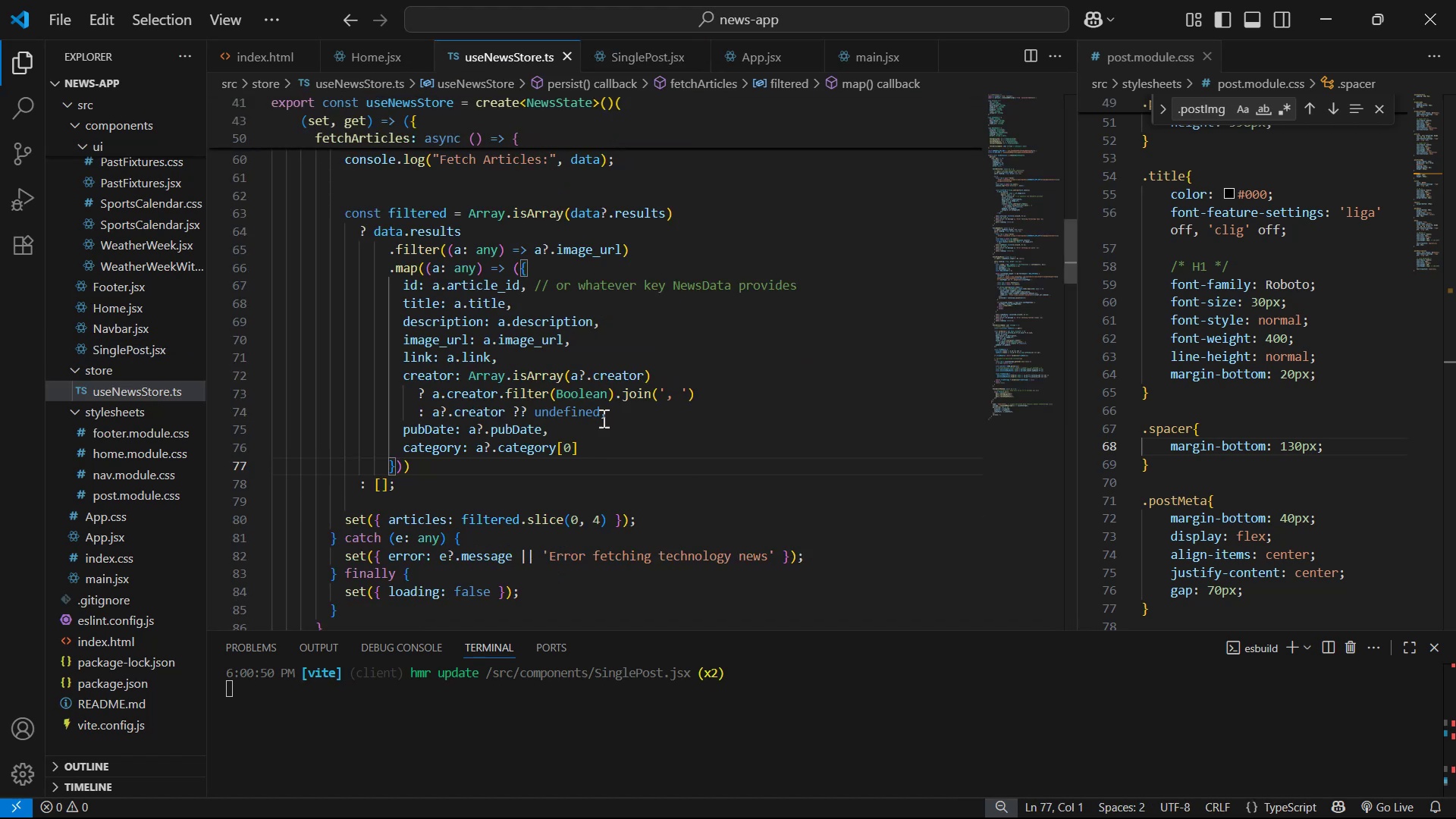 
scroll: coordinate [592, 407], scroll_direction: up, amount: 1.0
 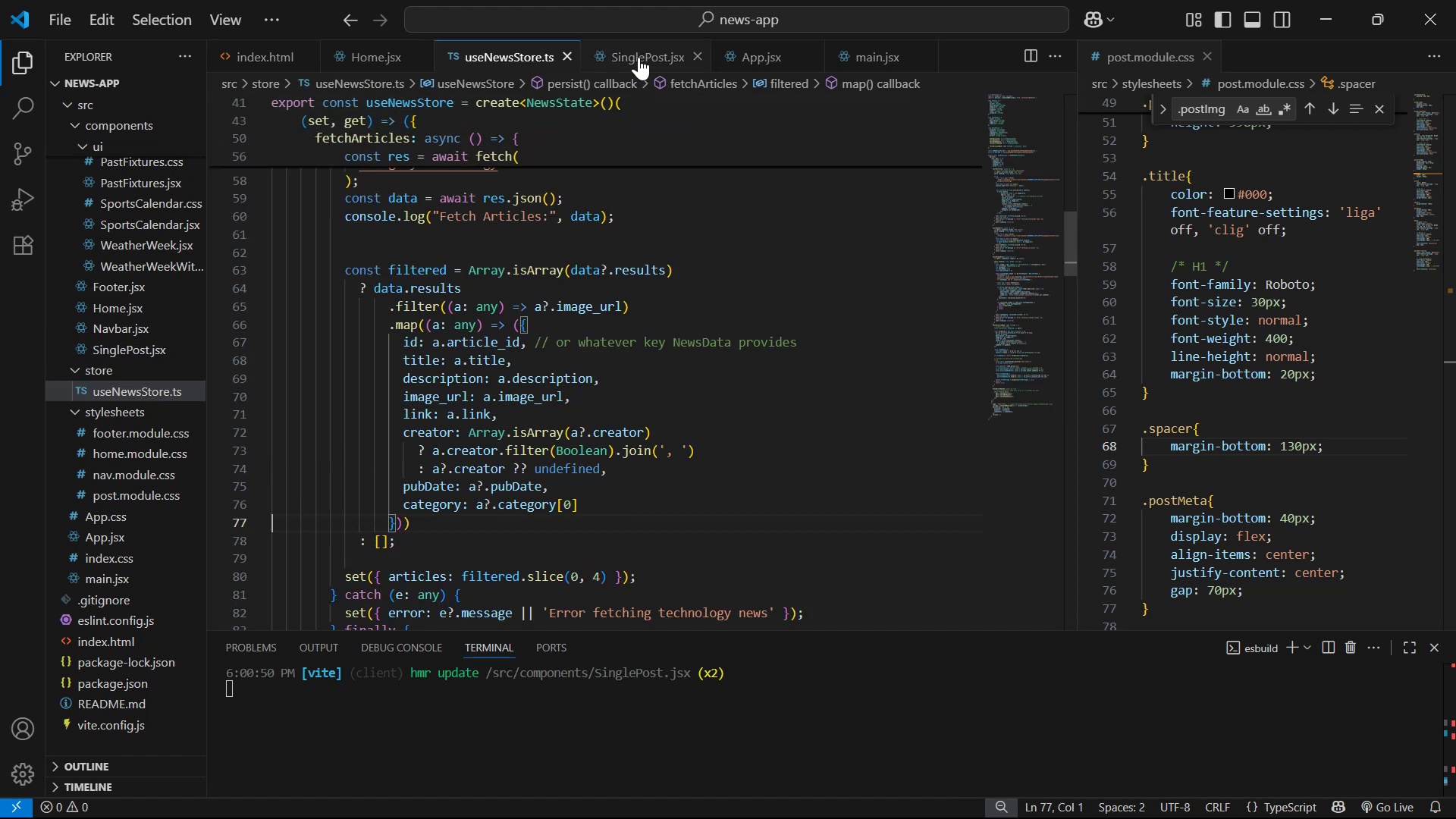 
left_click([370, 61])
 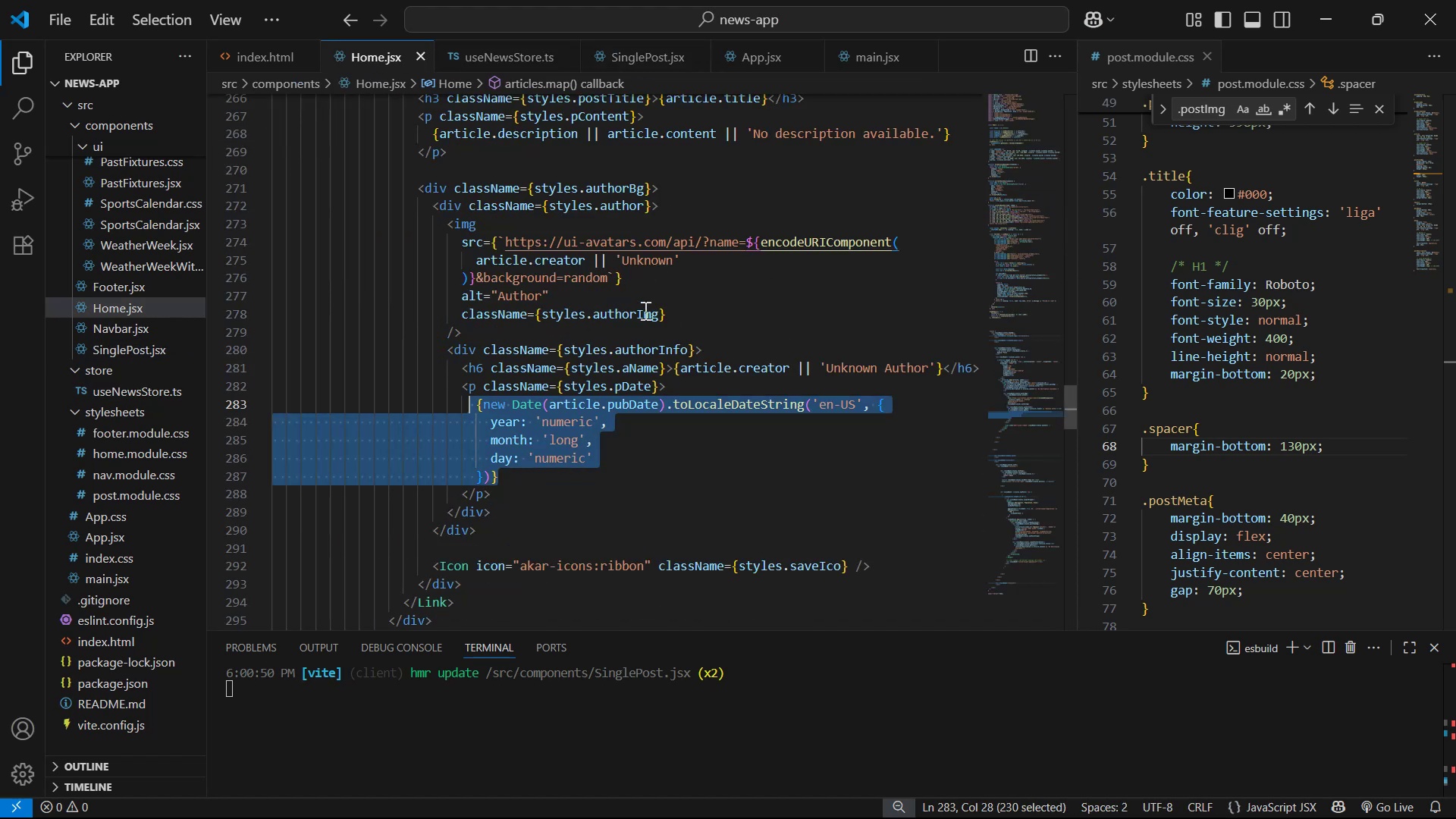 
scroll: coordinate [700, 355], scroll_direction: up, amount: 2.0
 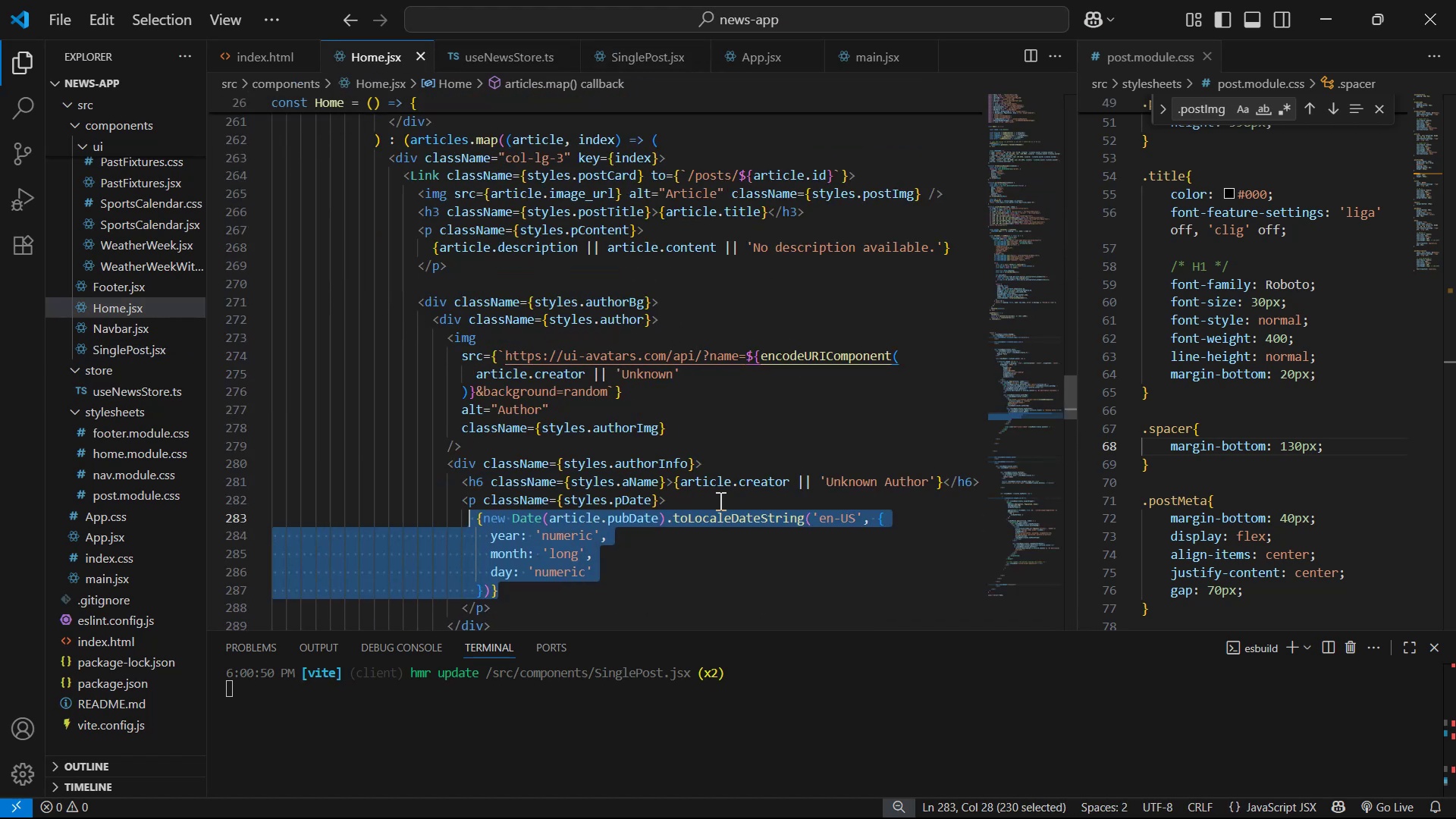 
wait(5.4)
 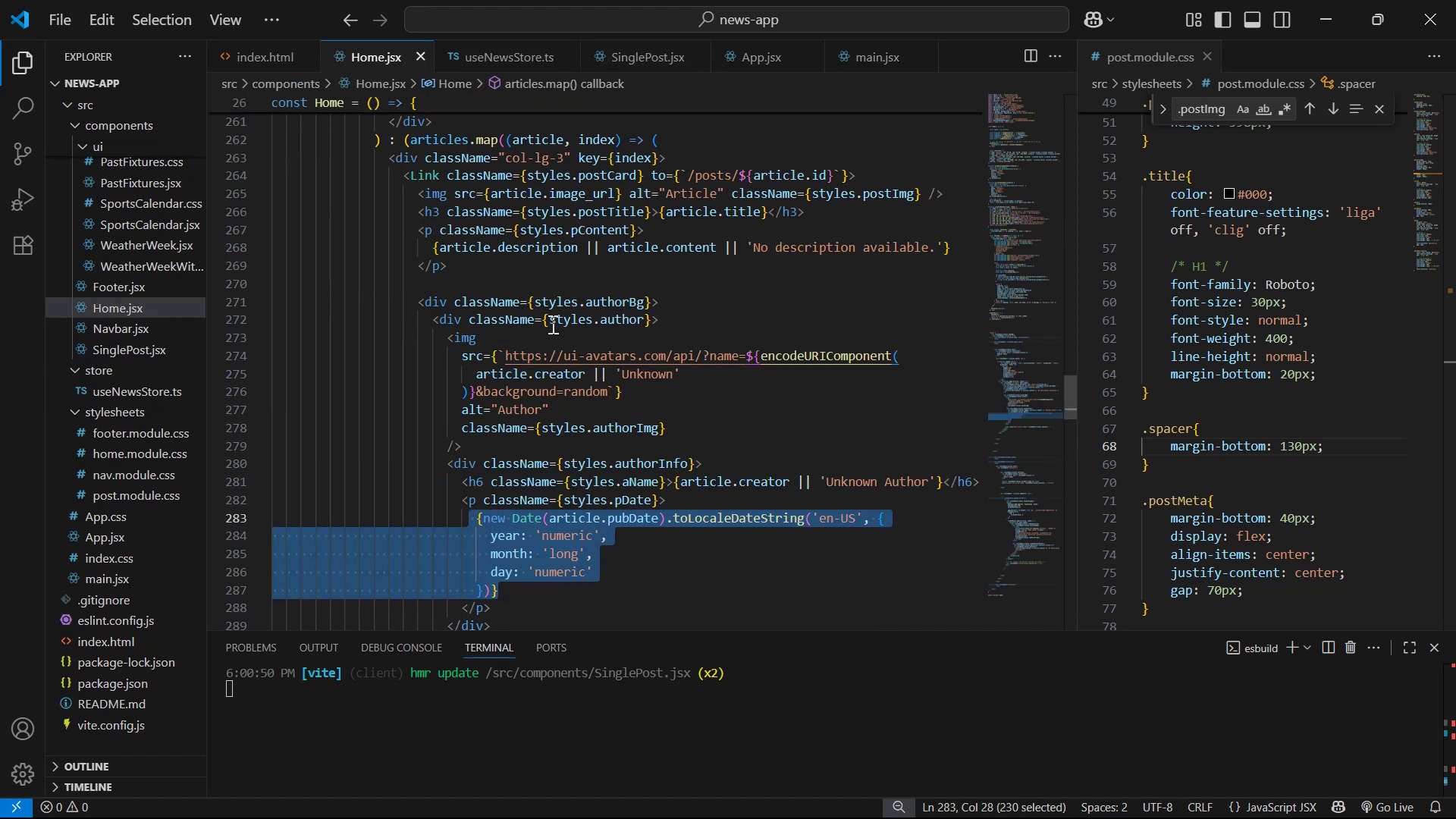 
left_click_drag(start_coordinate=[790, 475], to_coordinate=[679, 478])
 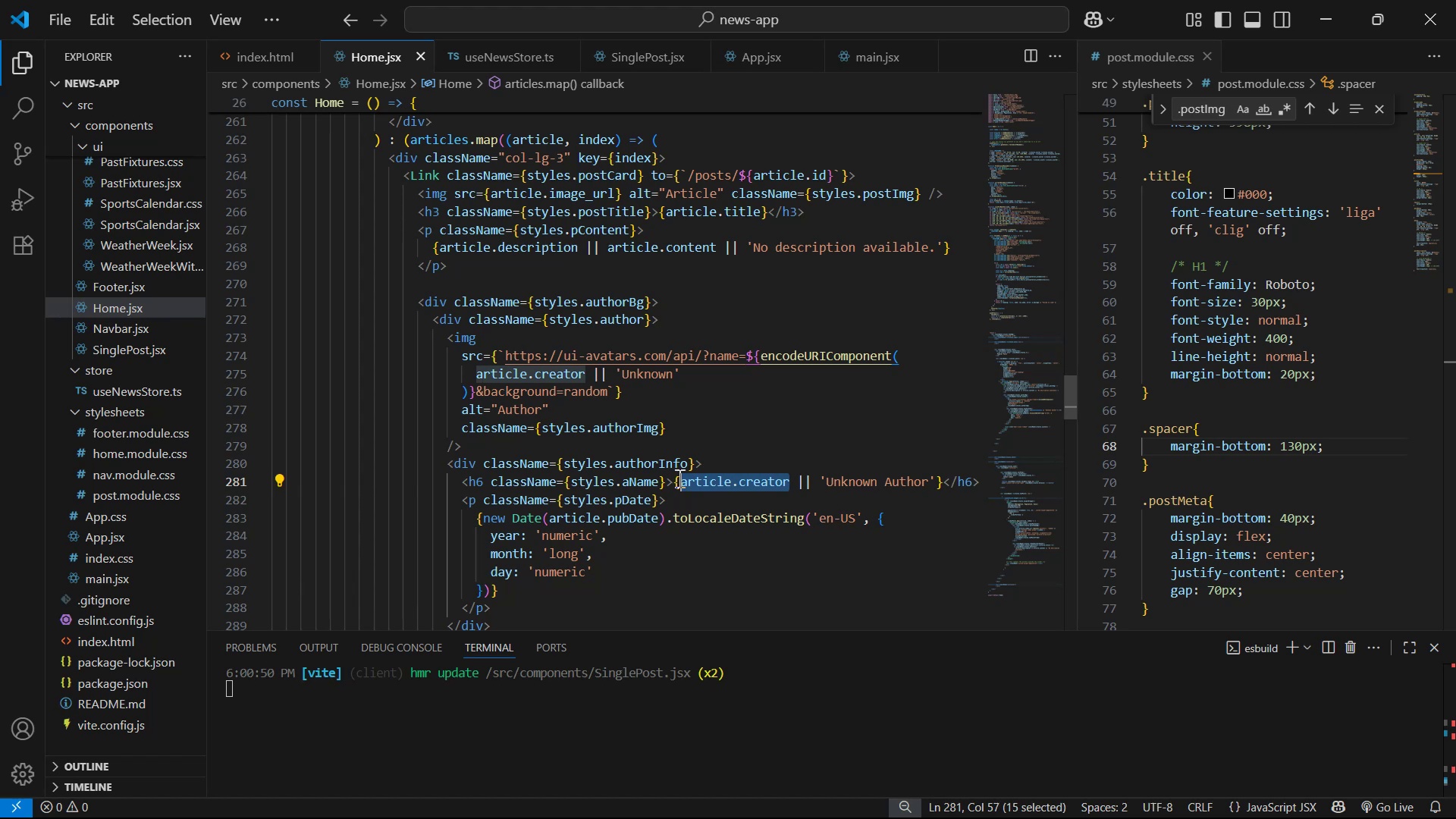 
left_click([678, 478])
 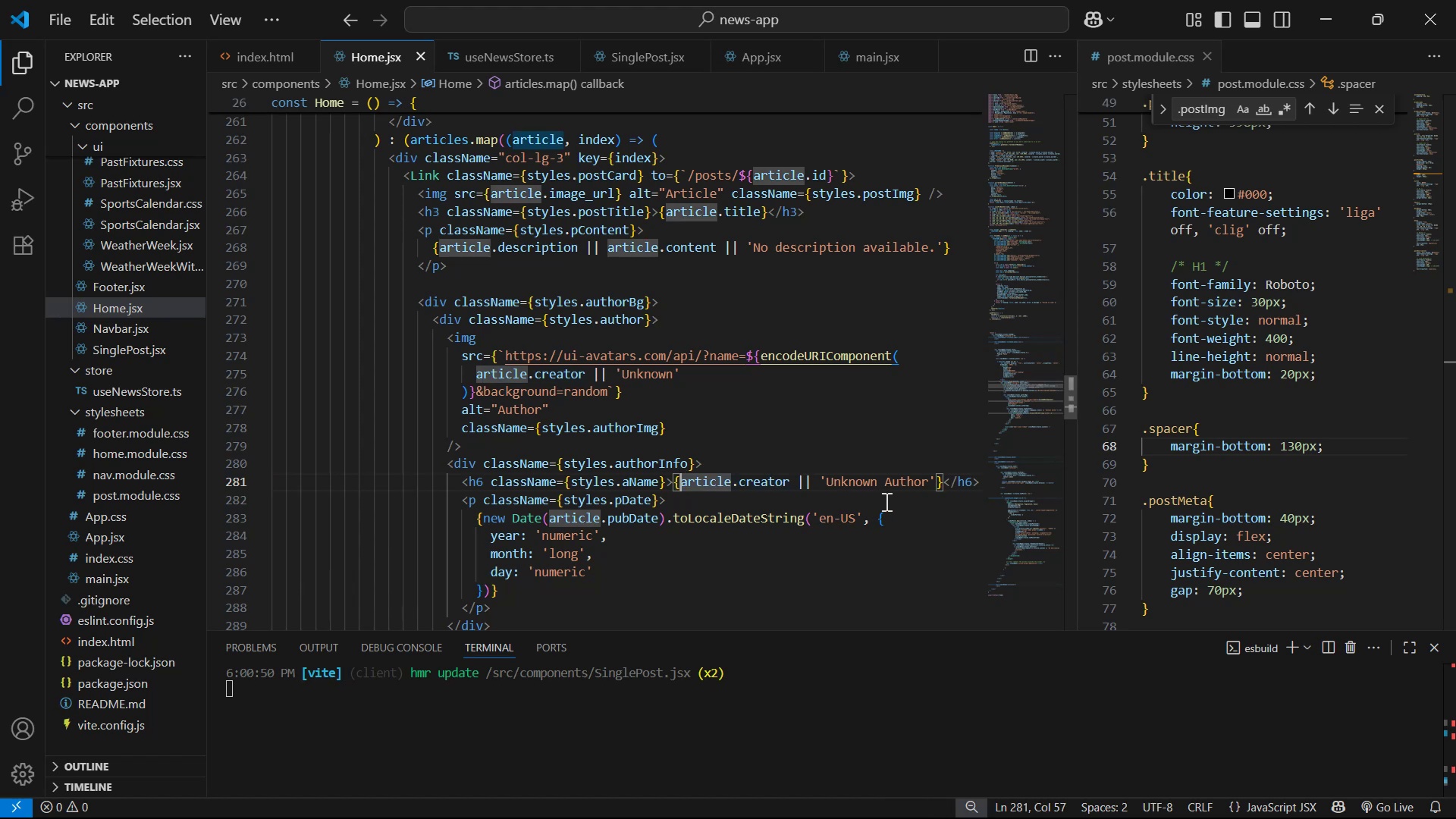 
left_click([946, 497])
 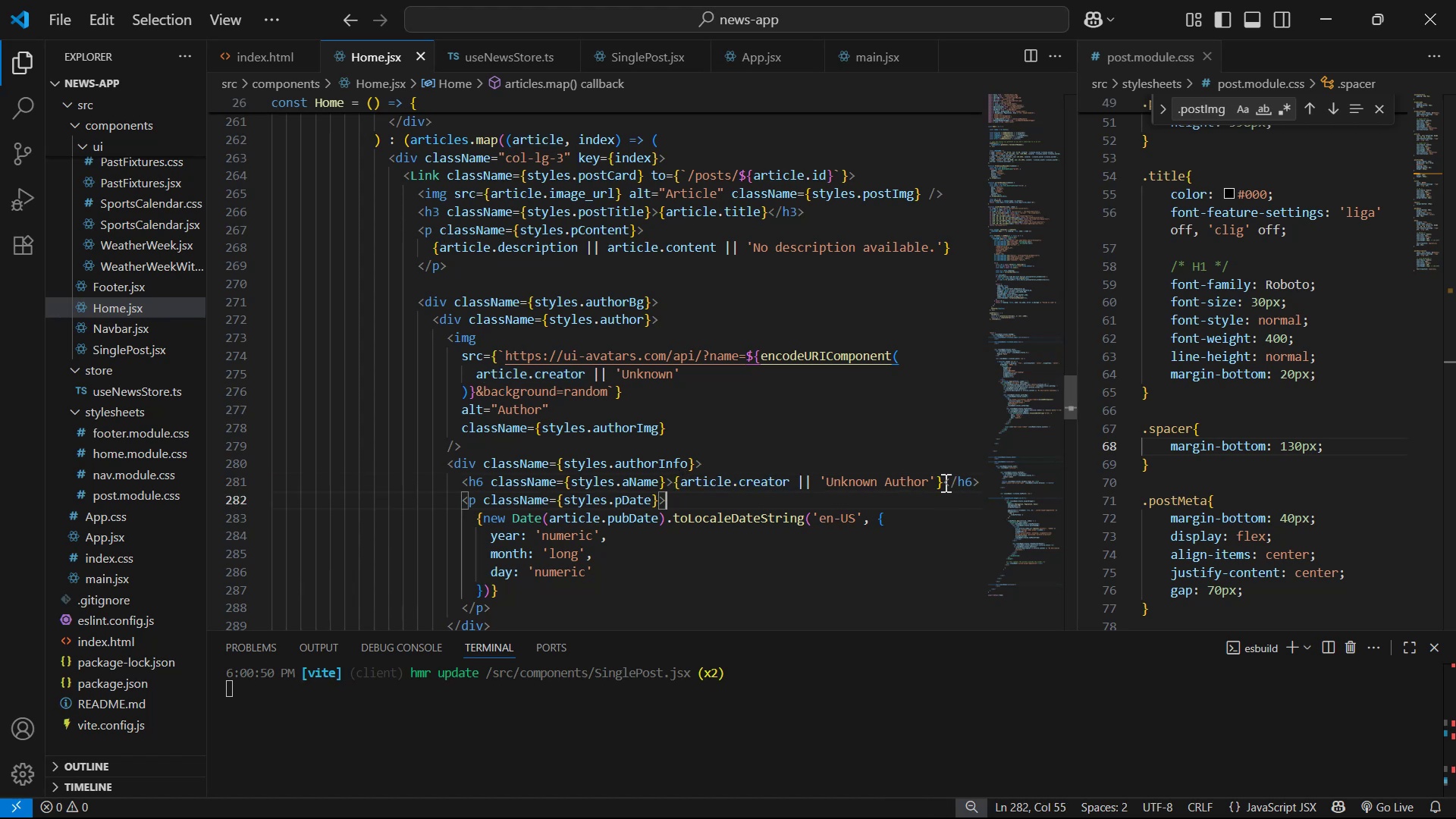 
left_click_drag(start_coordinate=[943, 482], to_coordinate=[673, 479])
 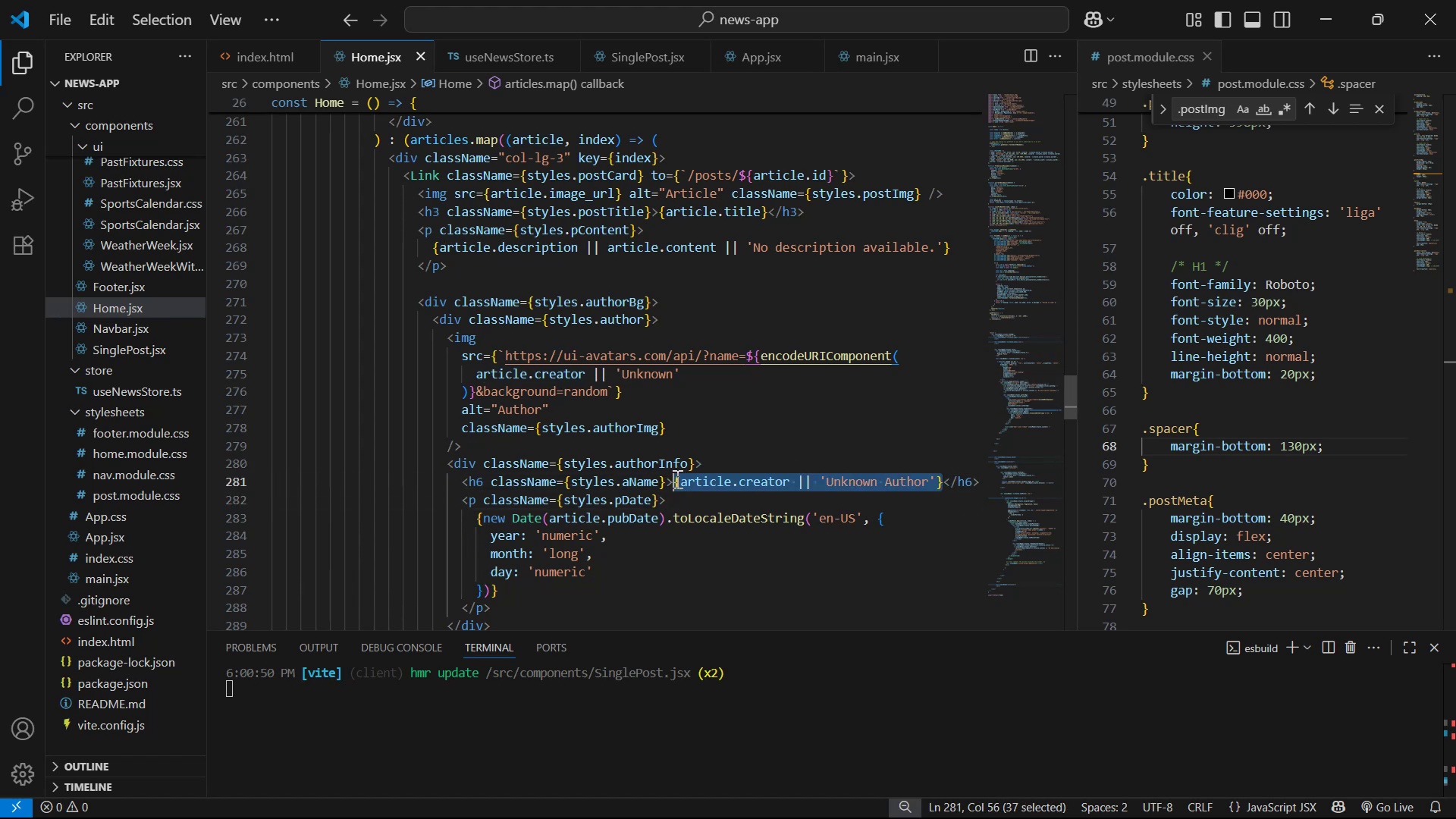 
key(Control+C)
 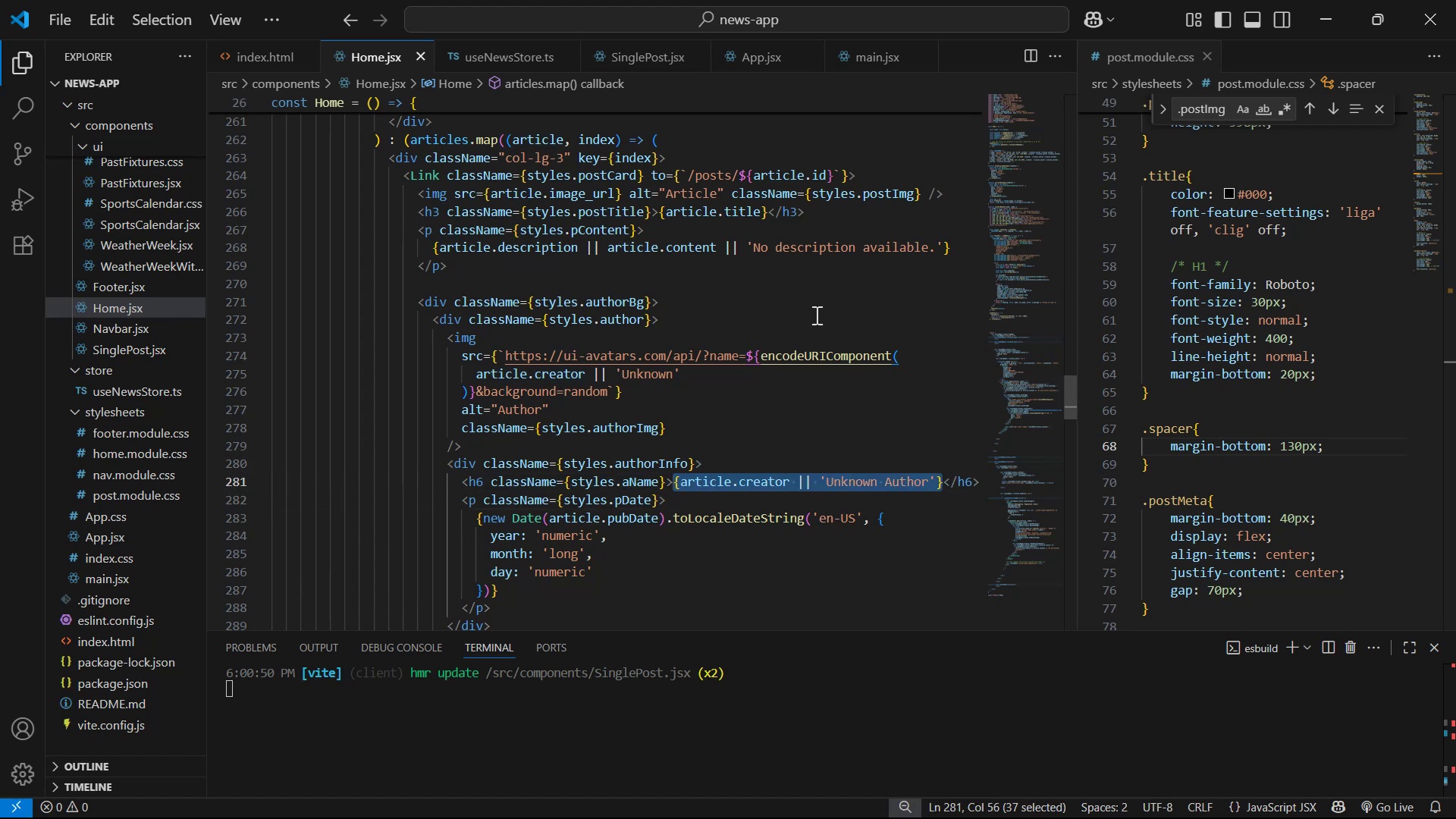 
key(Control+C)
 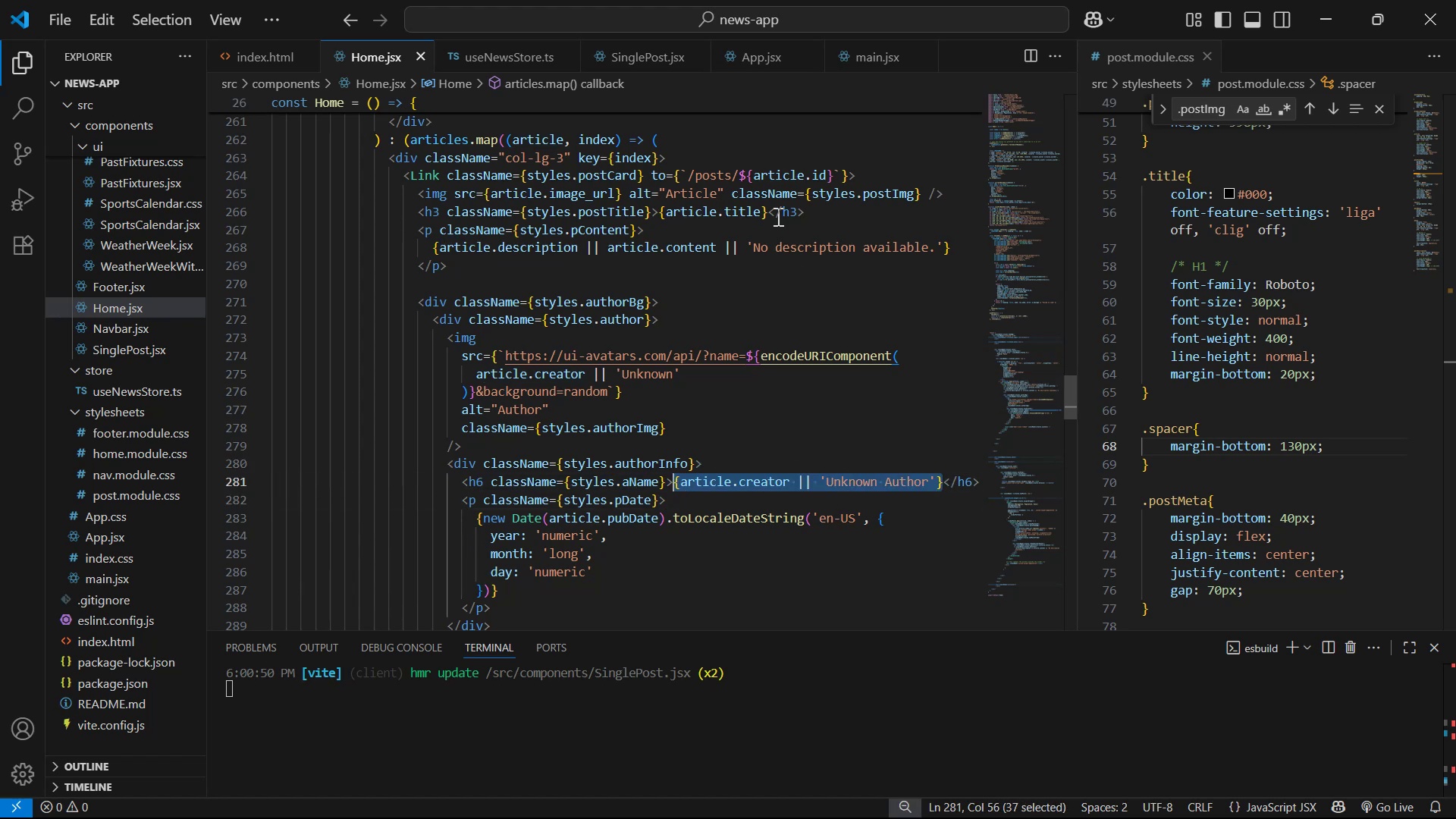 
key(Control+S)
 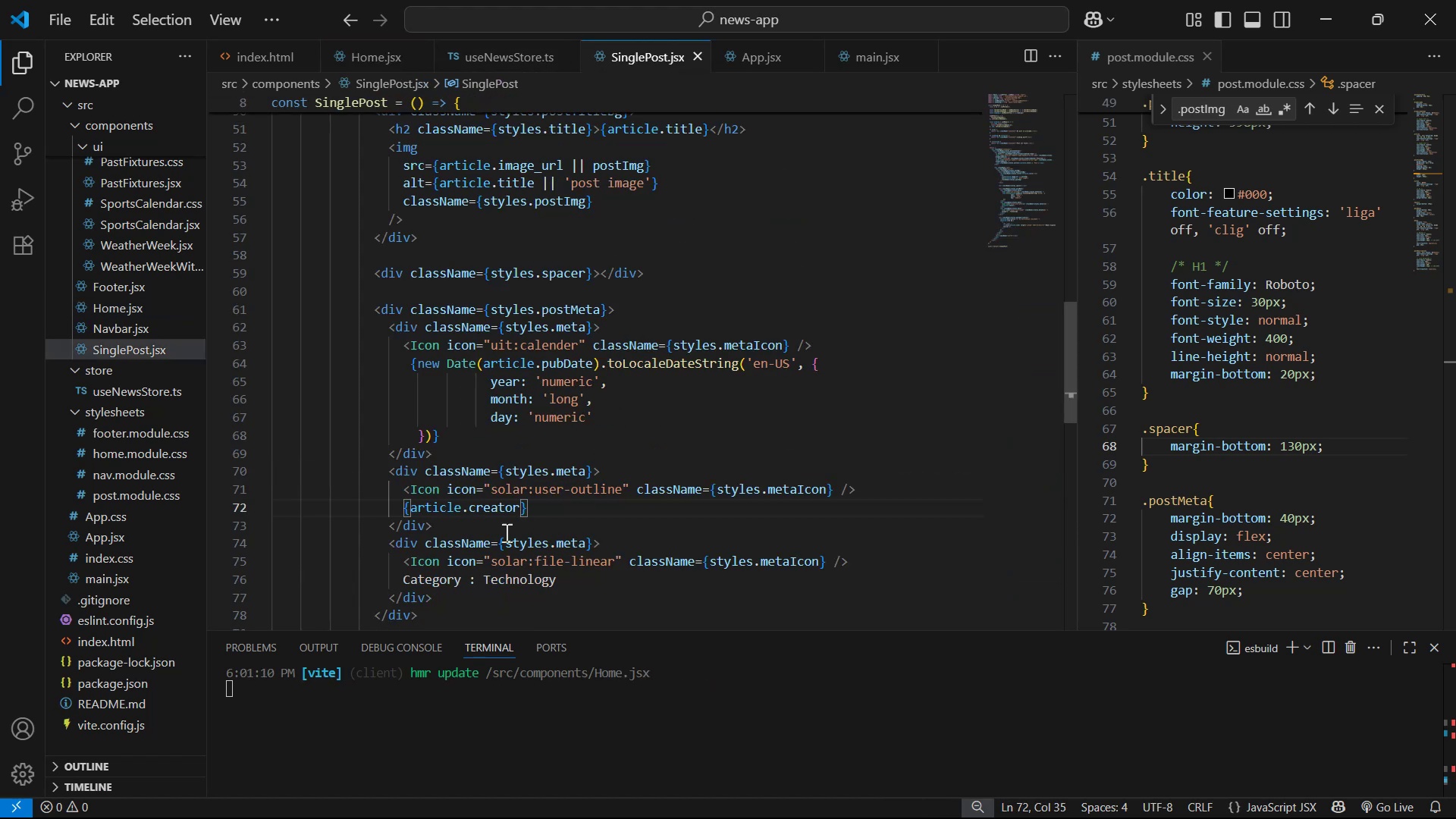 
left_click_drag(start_coordinate=[407, 510], to_coordinate=[520, 505])
 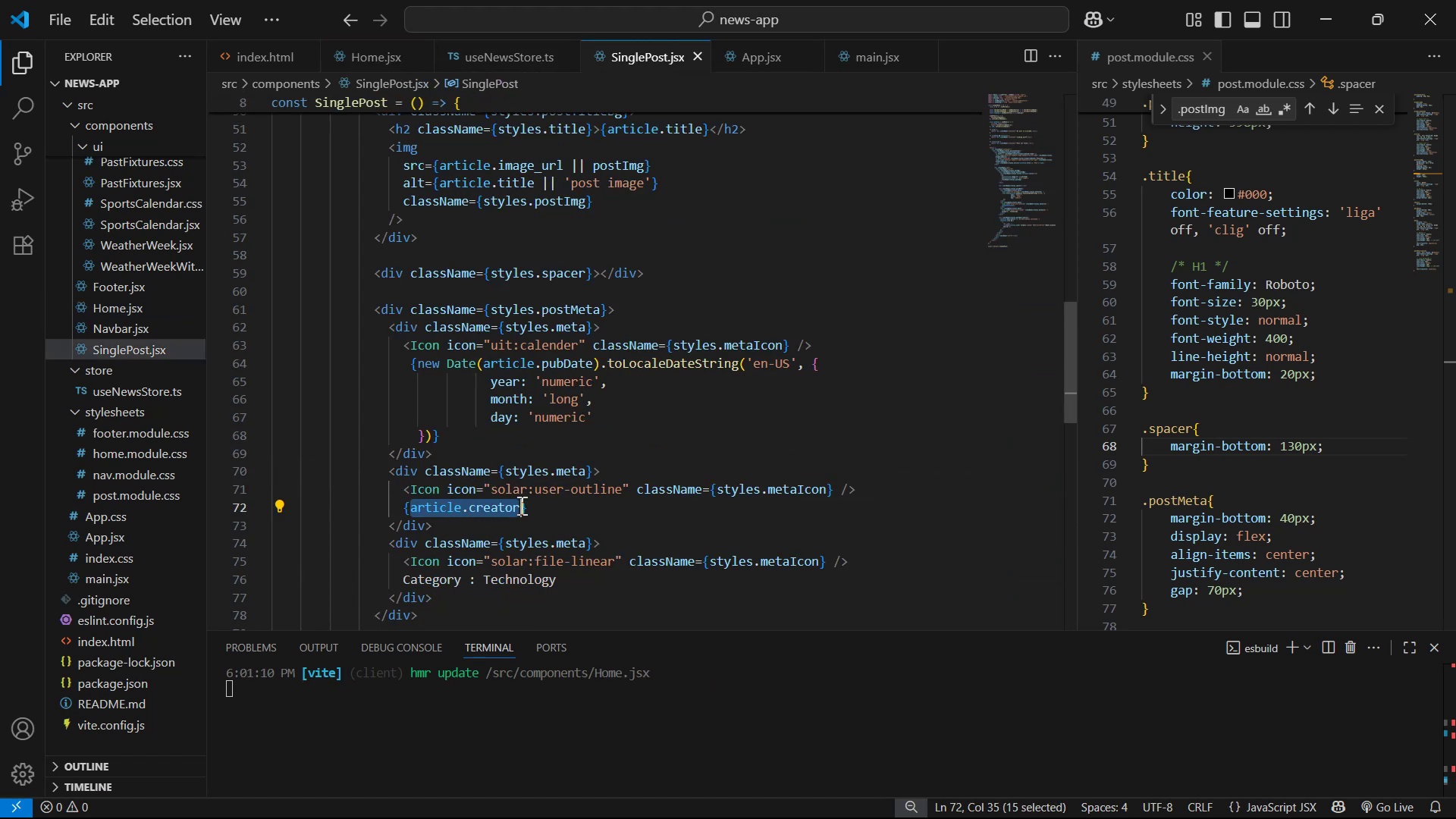 
key(Control+V)
 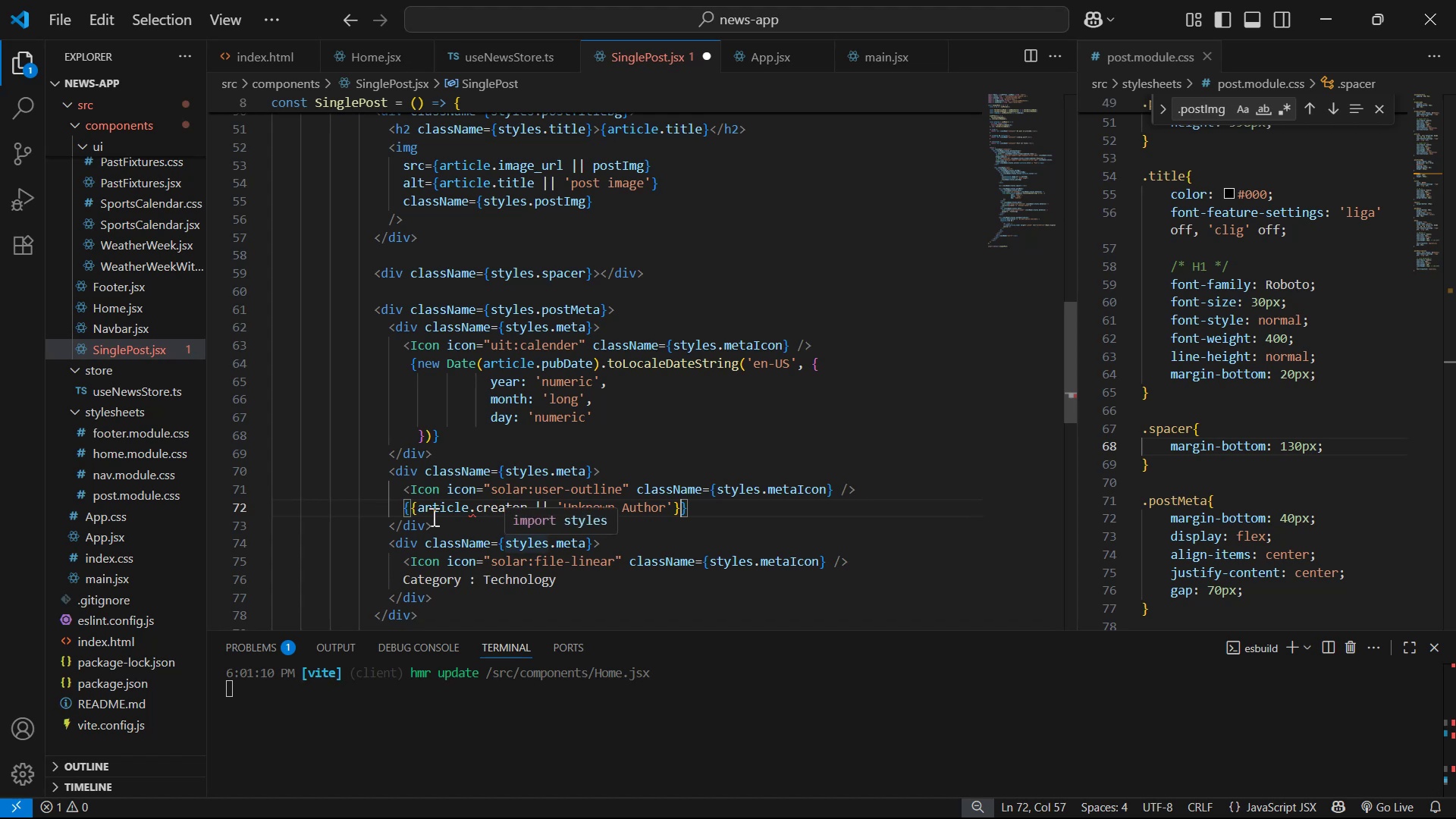 
double_click([726, 515])
 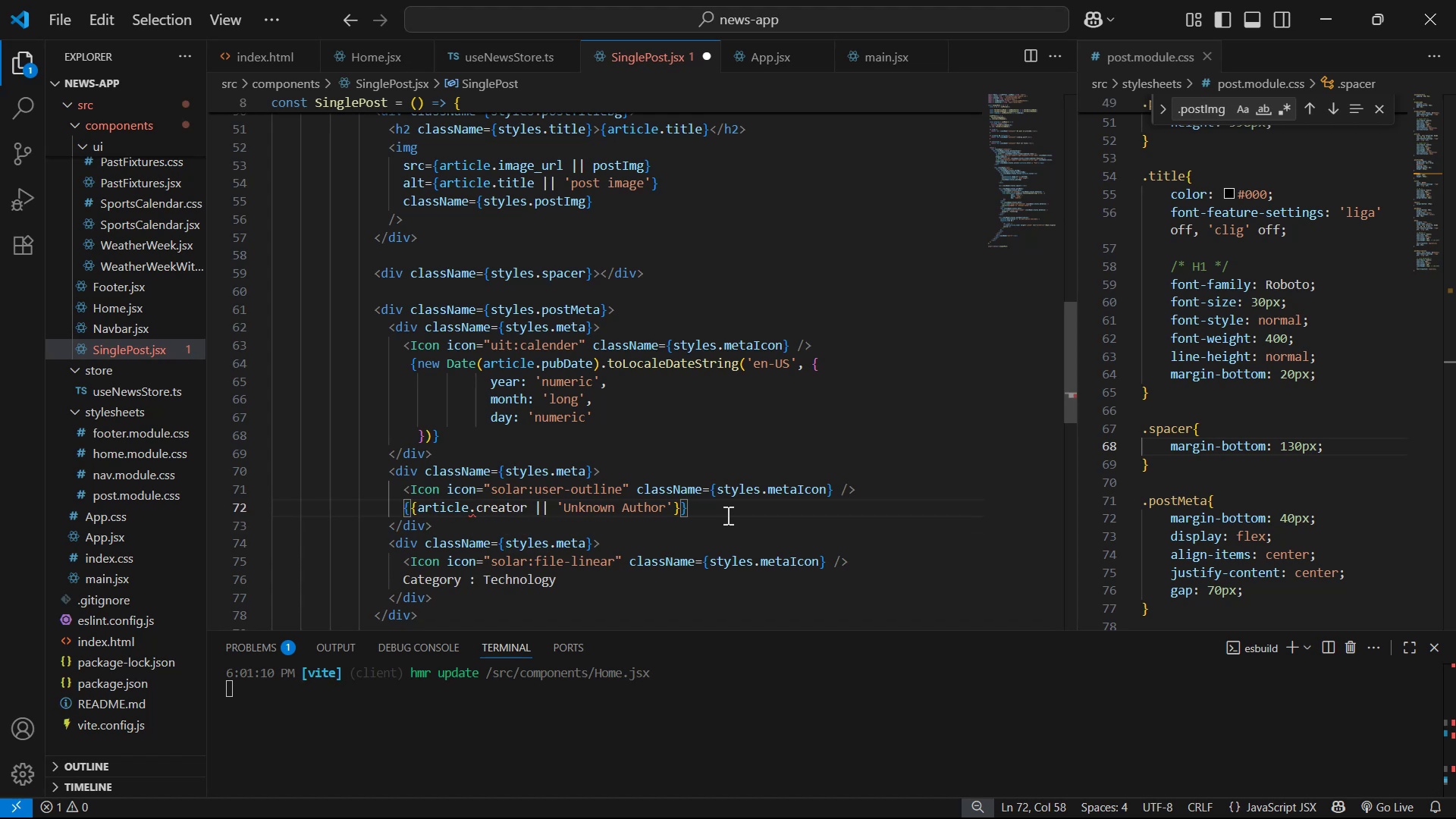 
key(Backspace)
 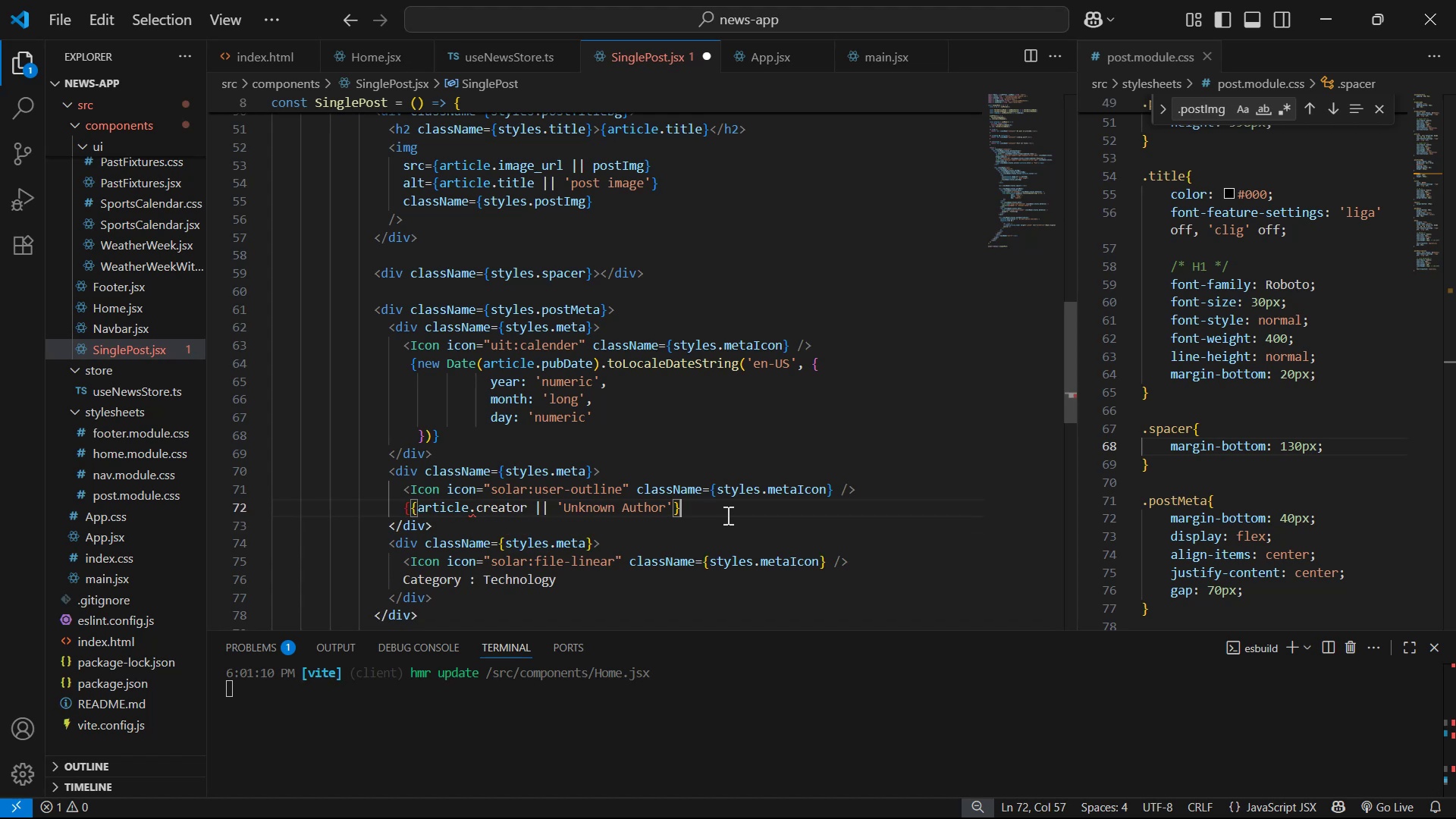 
hold_key(key=ArrowLeft, duration=1.54)
 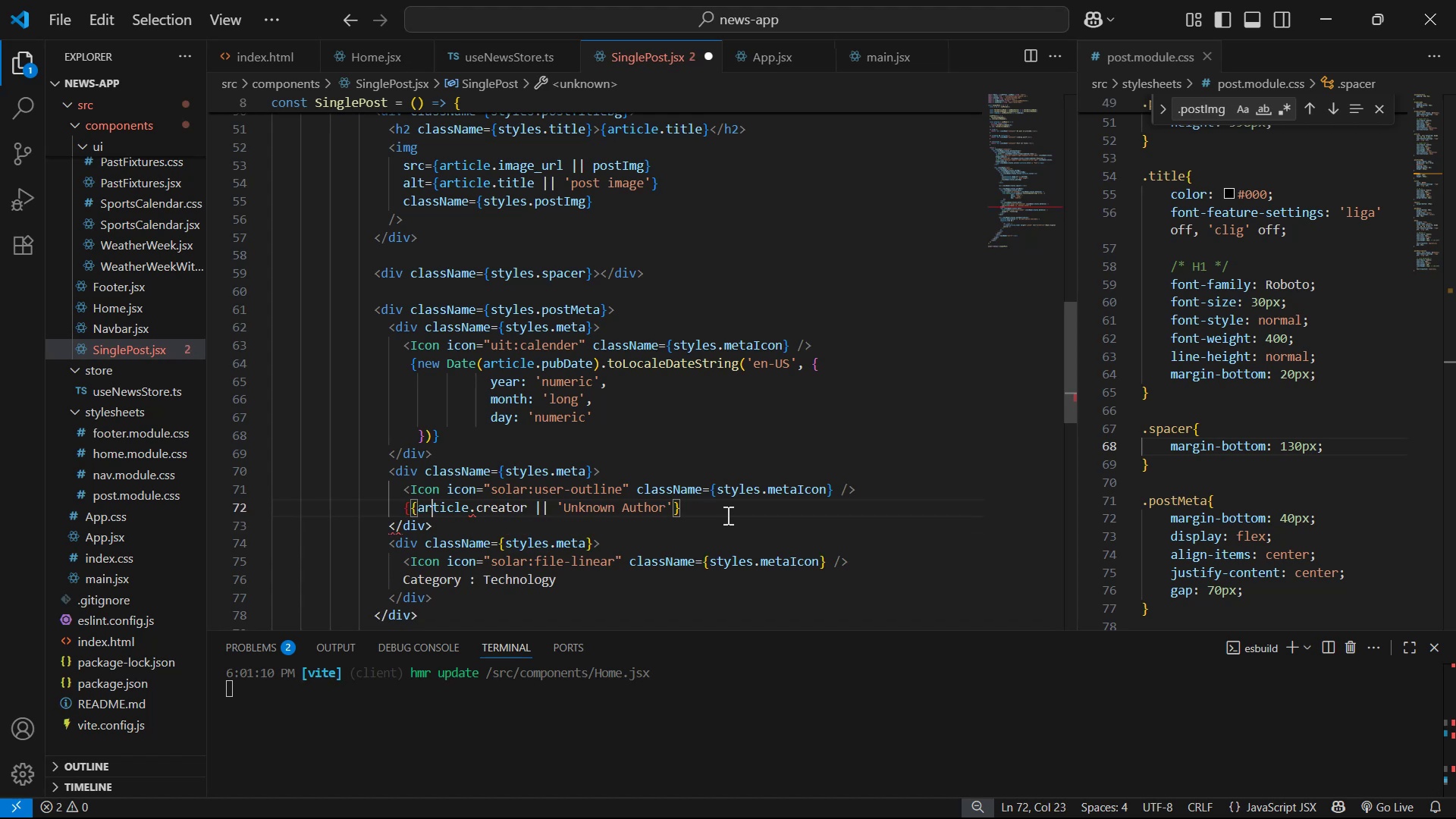 
key(ArrowLeft)
 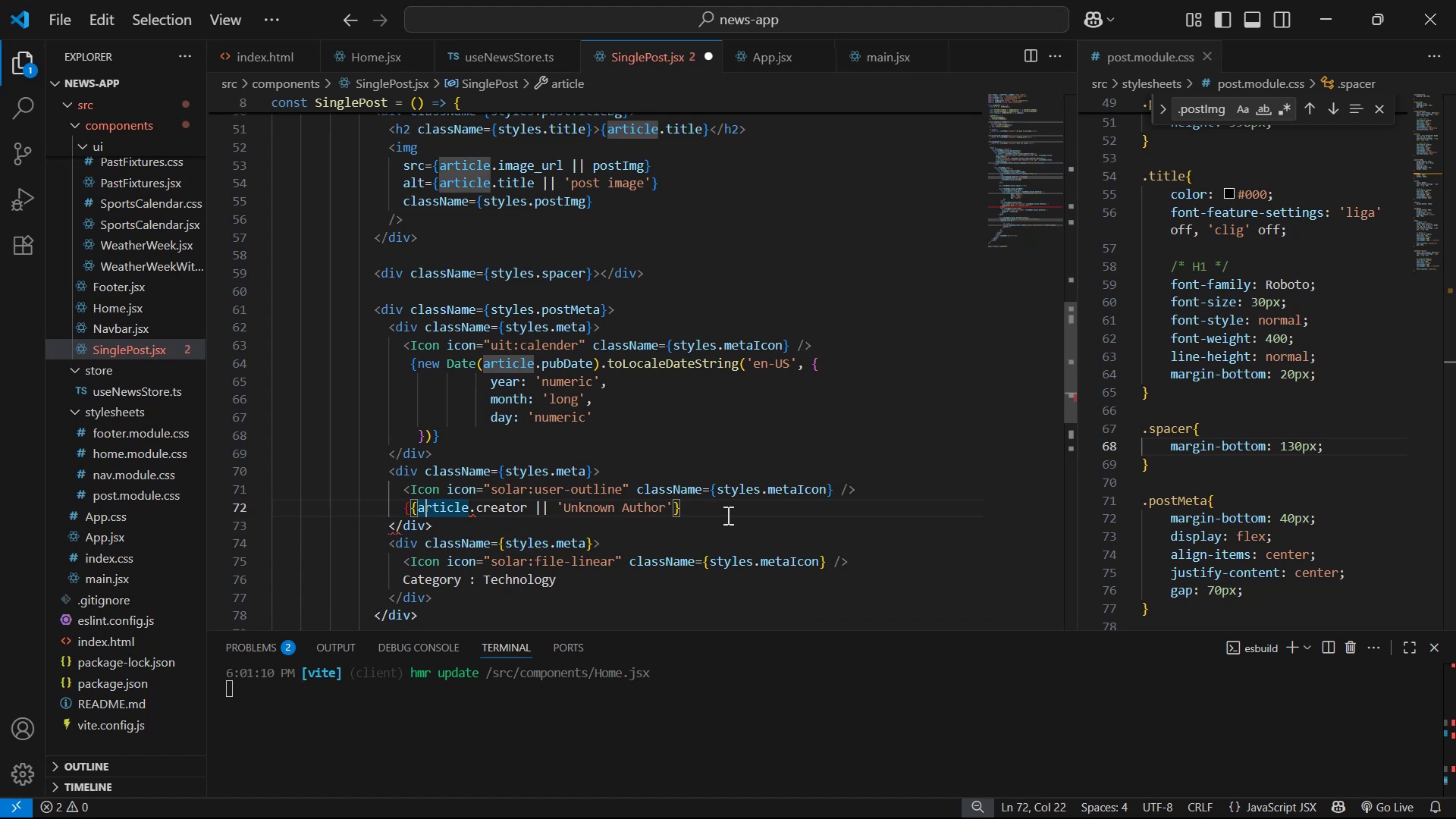 
key(ArrowLeft)
 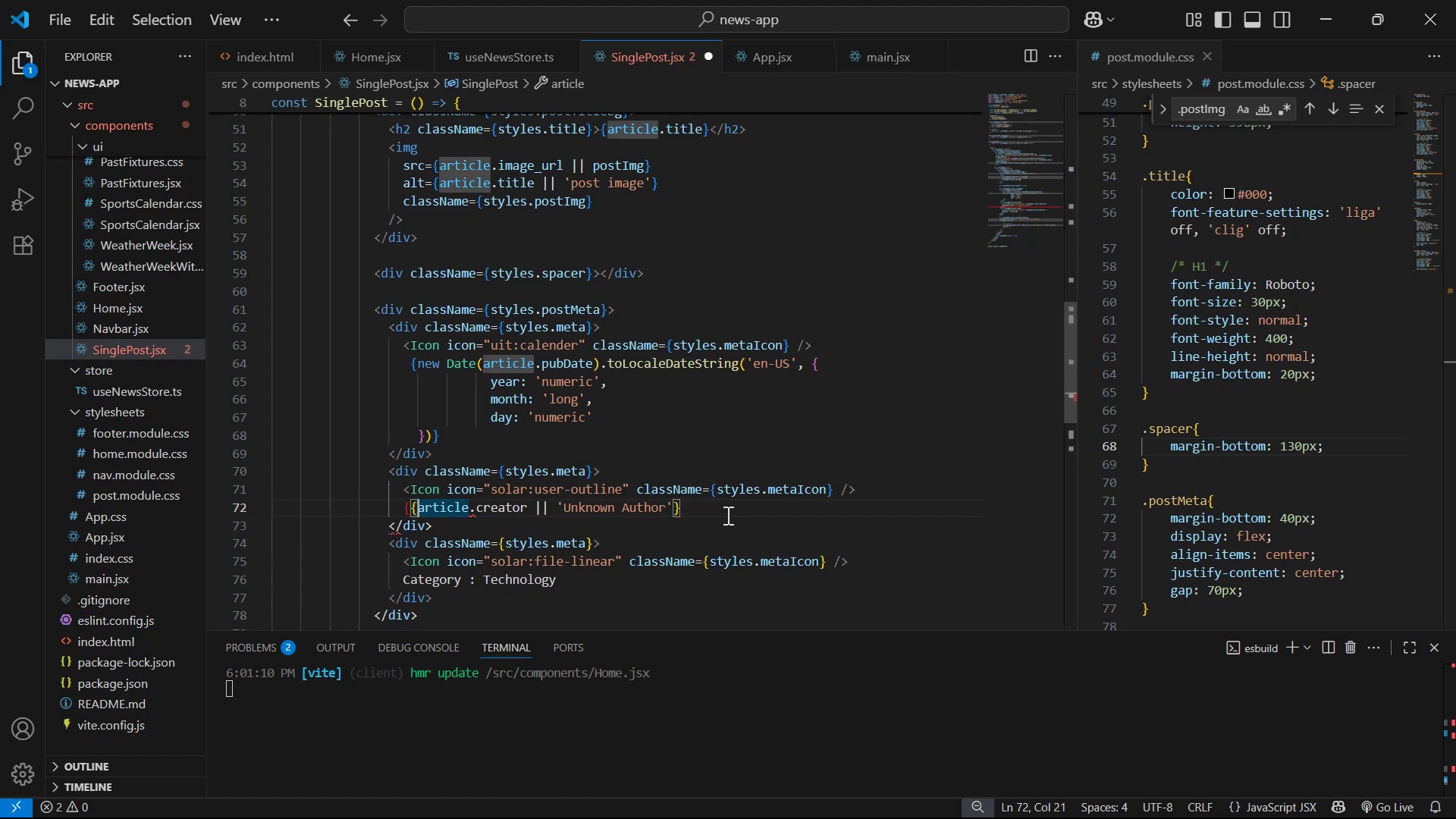 
key(ArrowLeft)
 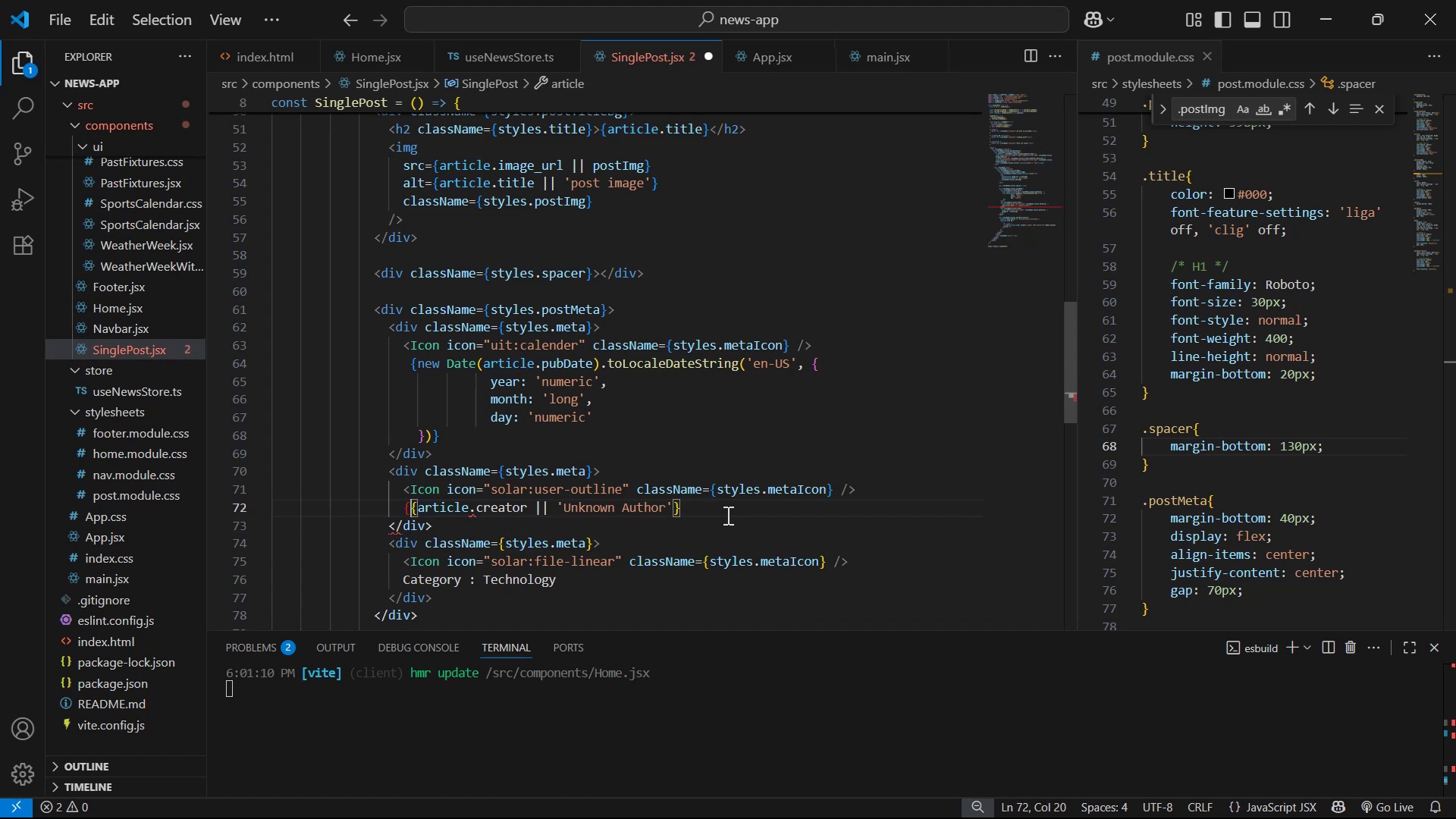 
key(Backspace)
 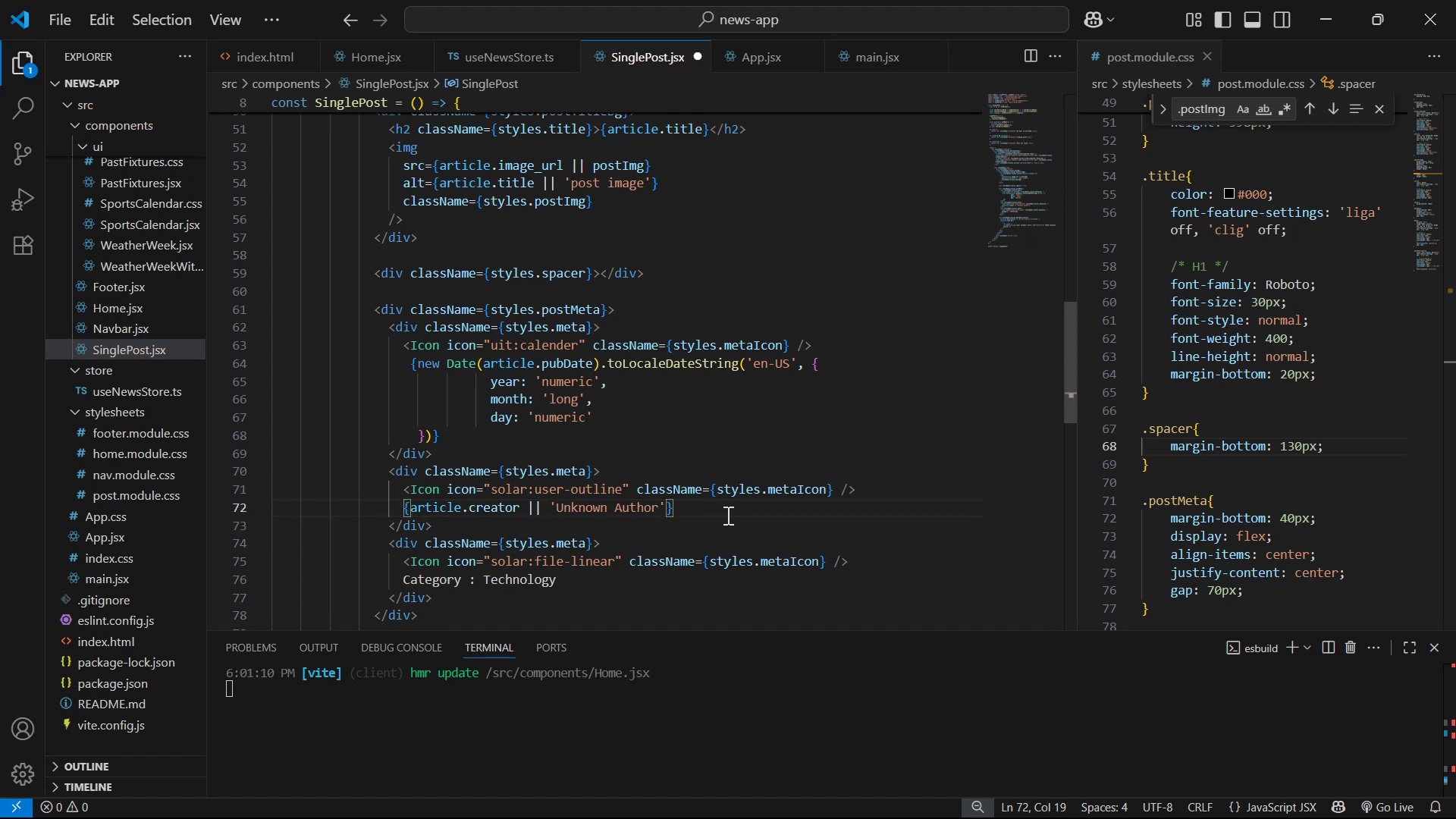 
key(Control+S)
 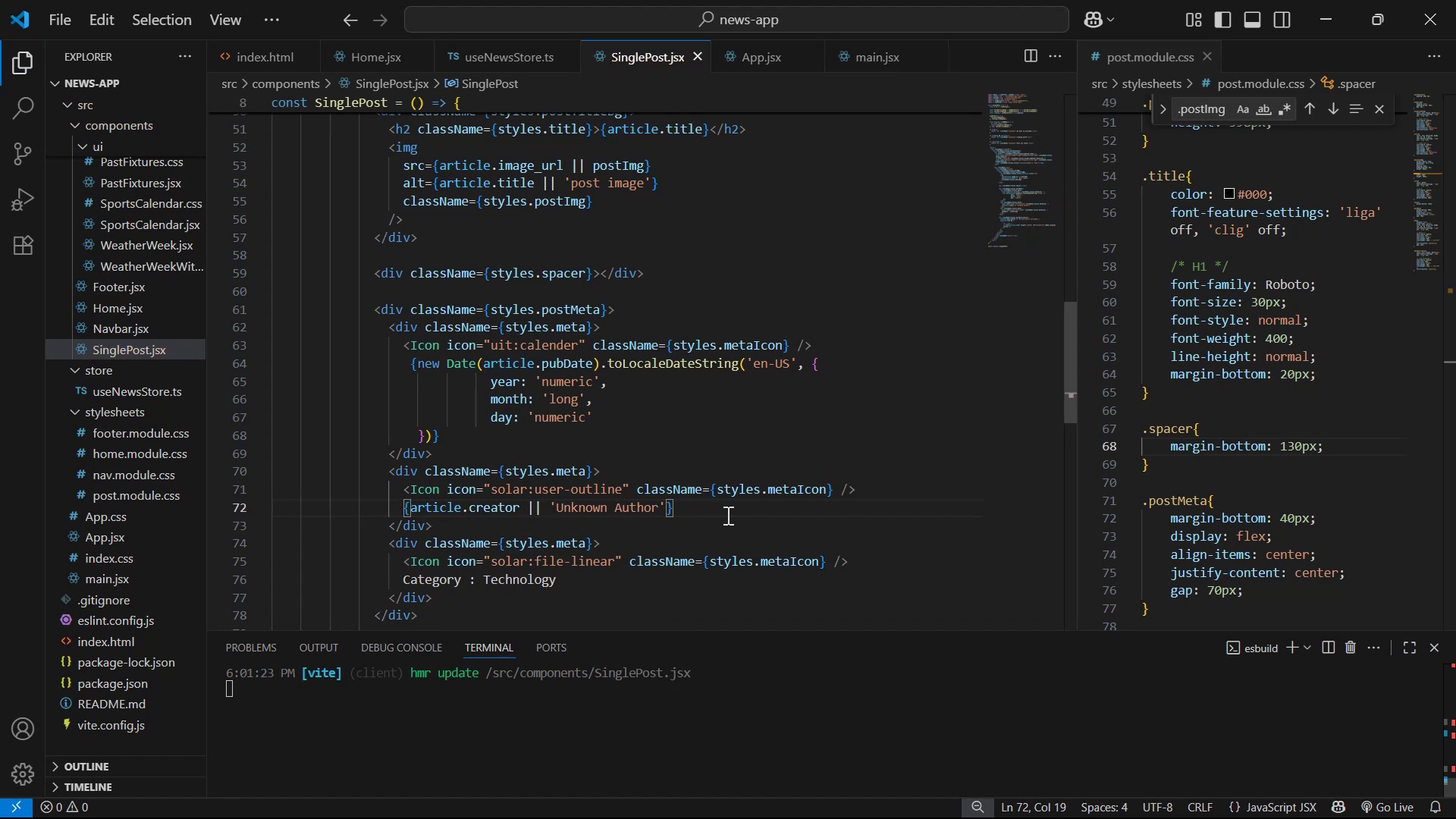 
key(Alt+AltLeft)
 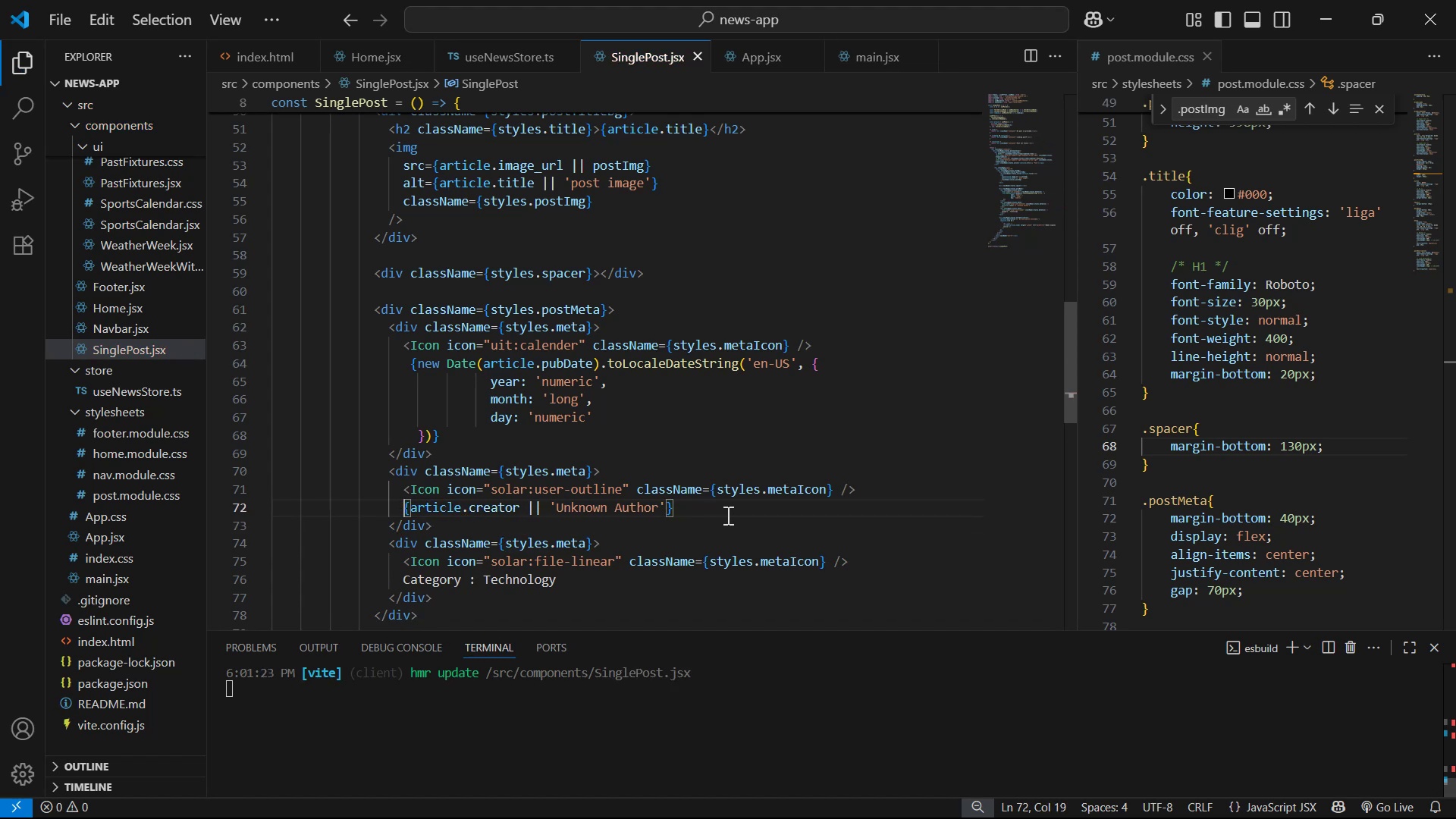 
key(Alt+Tab)
 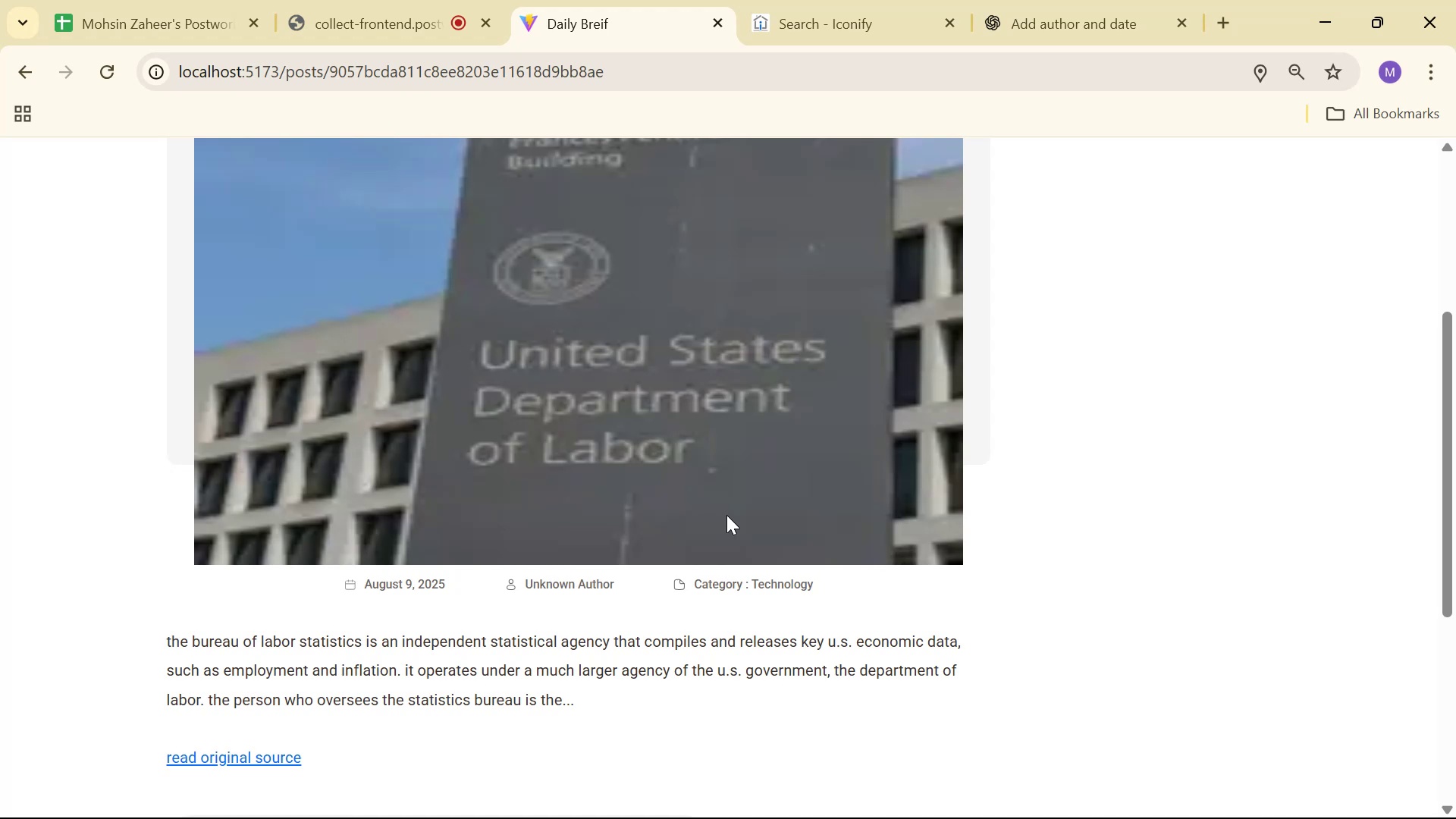 
key(Alt+AltLeft)
 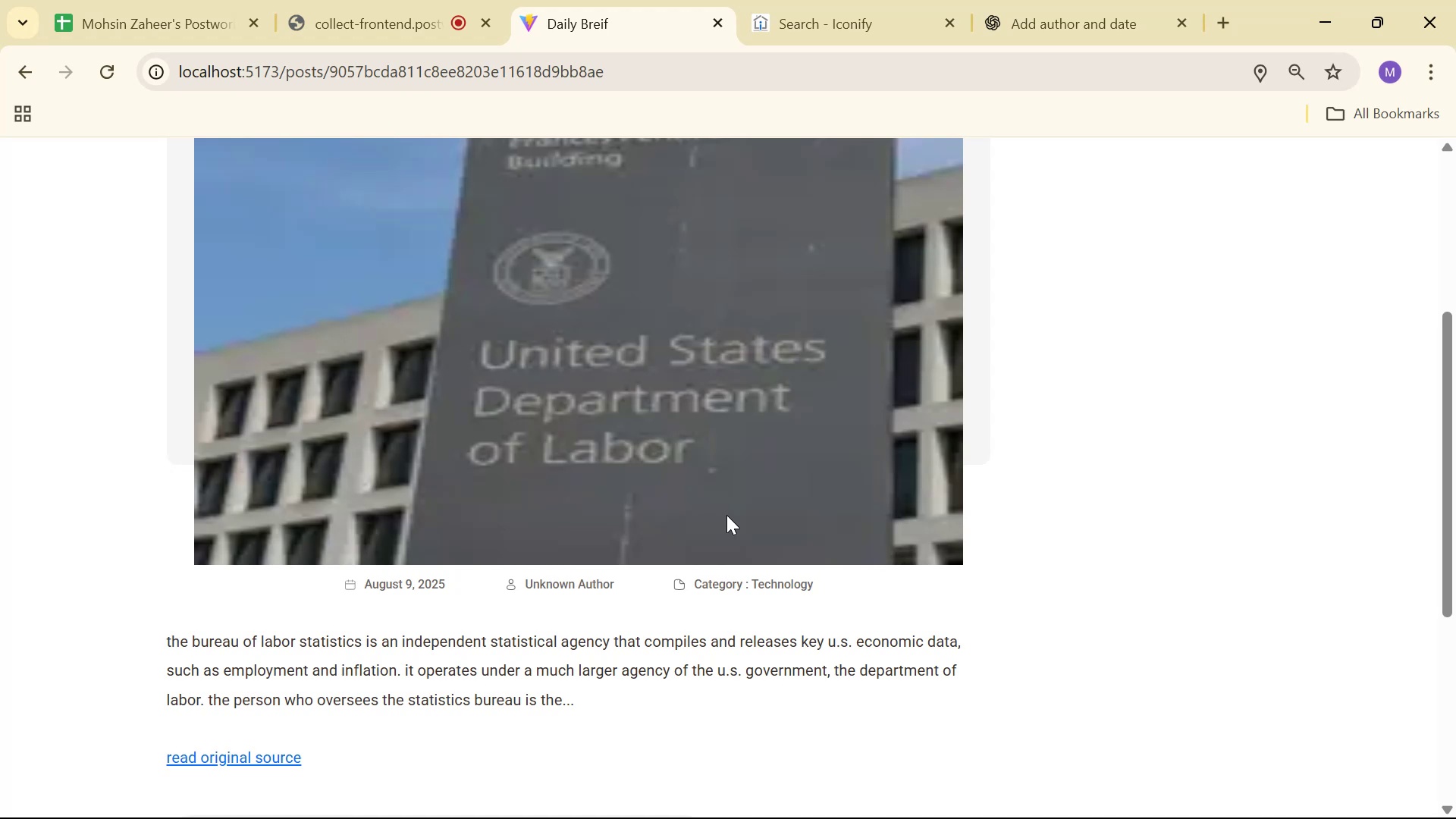 
key(Alt+Tab)
 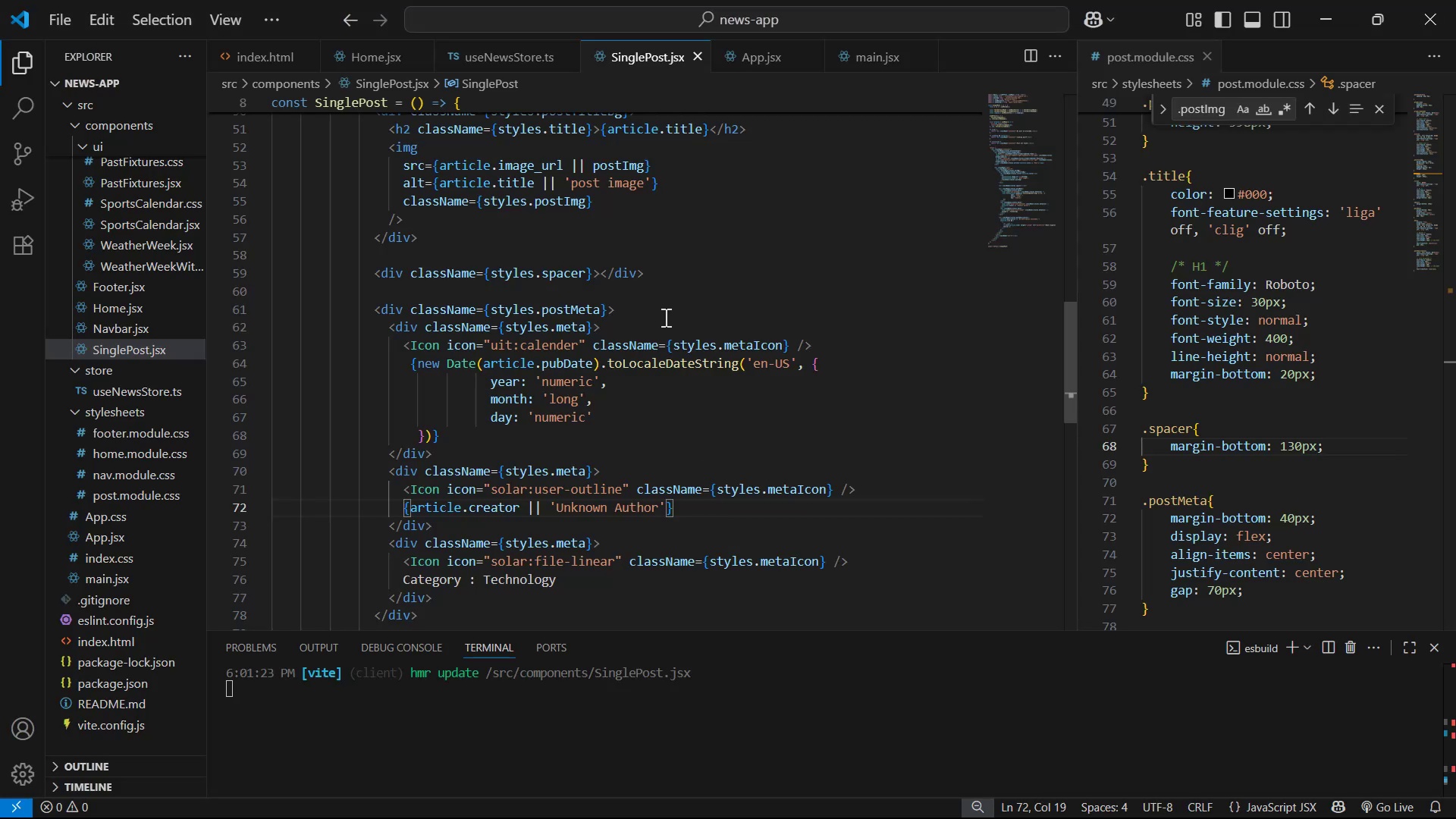 
scroll: coordinate [774, 300], scroll_direction: up, amount: 14.0
 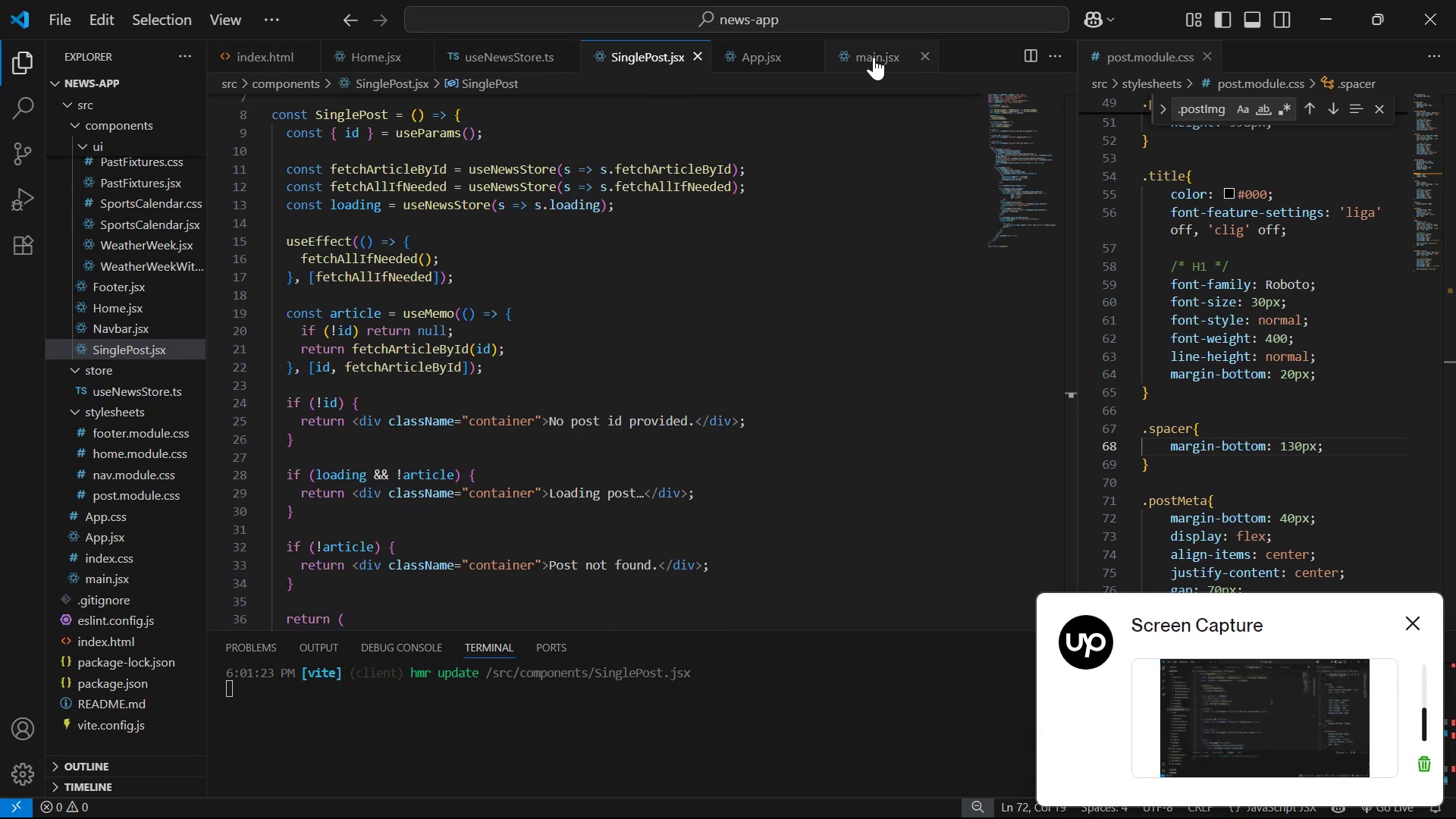 
wait(5.02)
 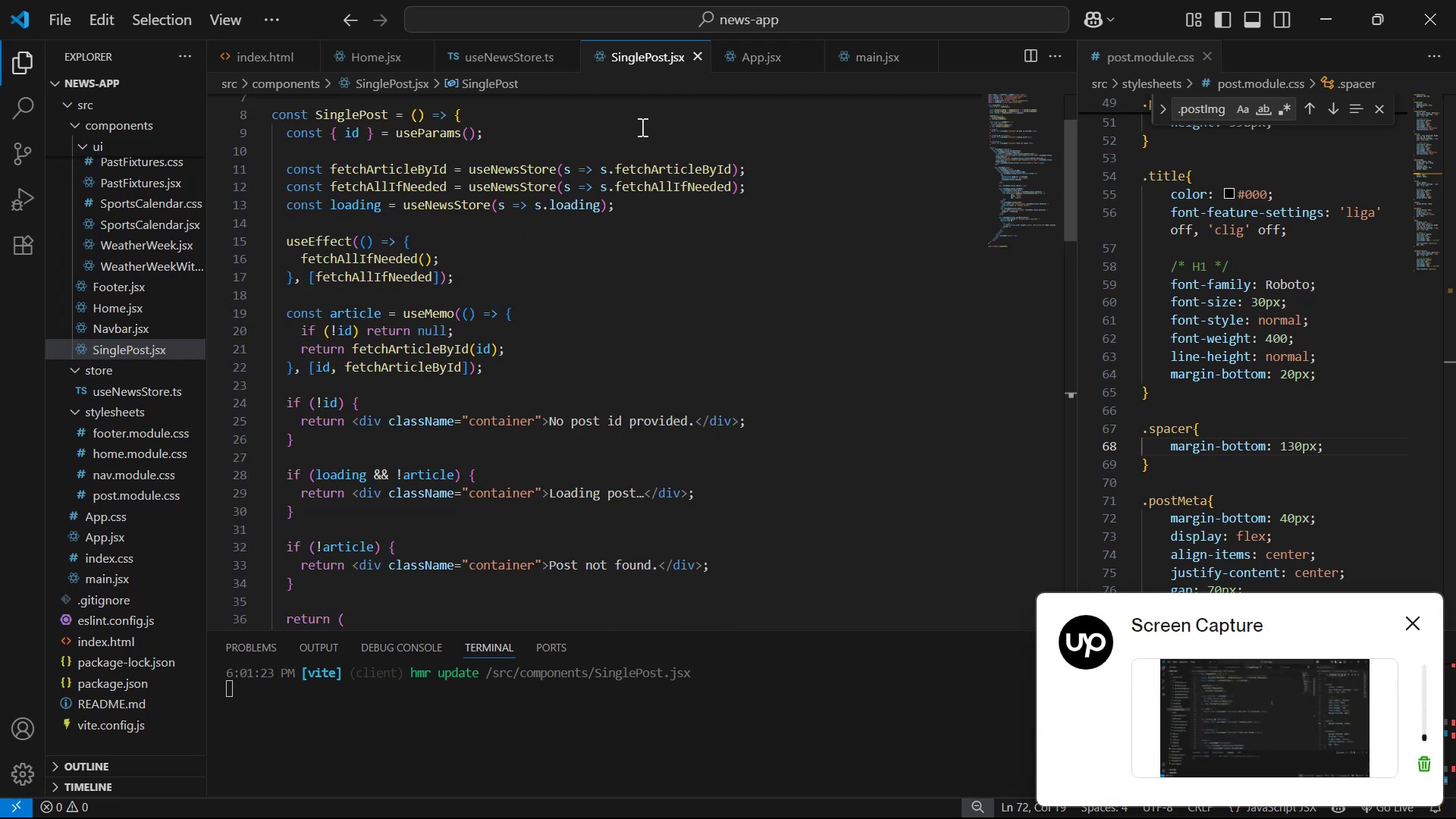 
left_click([522, 44])
 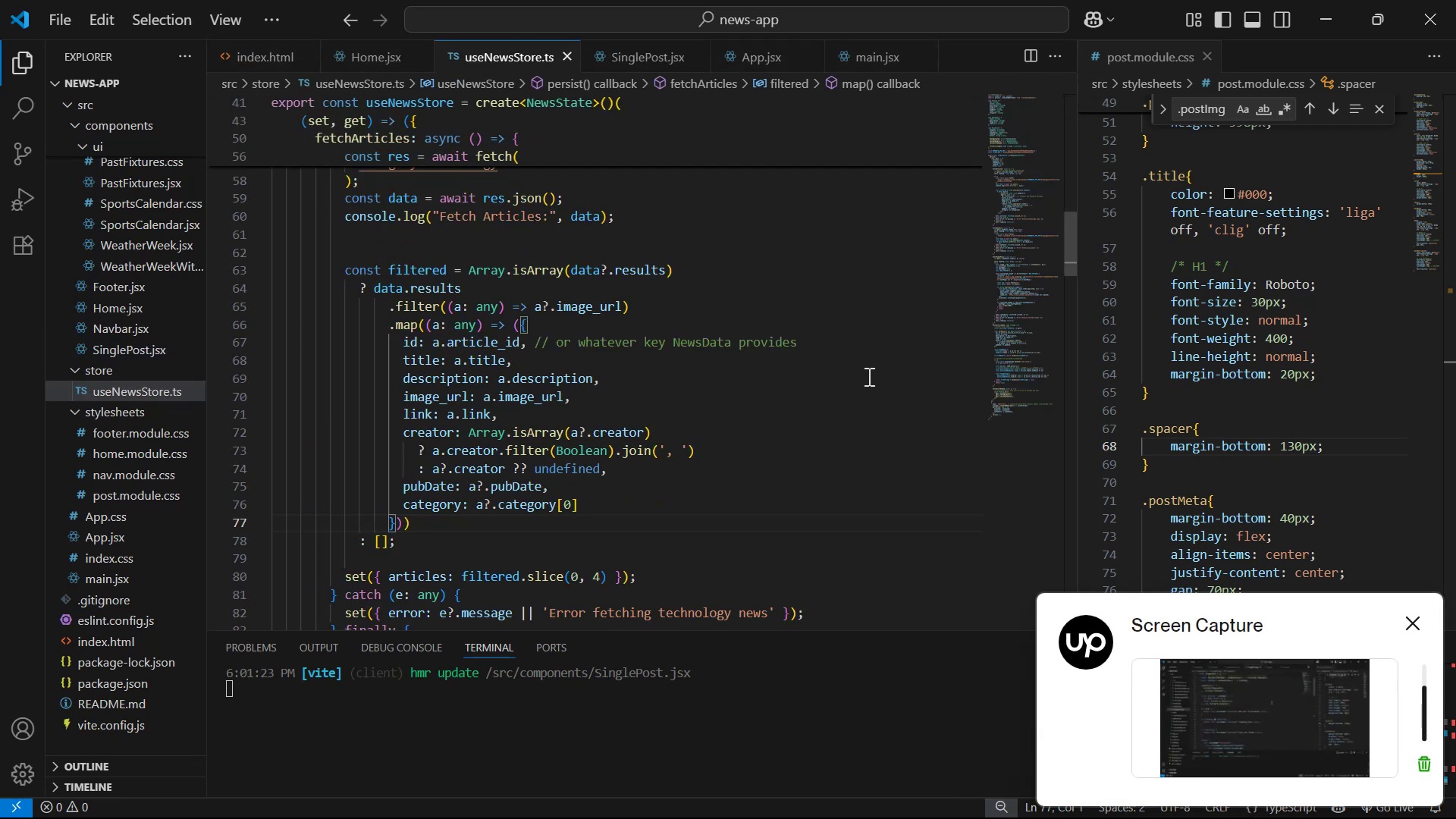 
scroll: coordinate [682, 447], scroll_direction: down, amount: 1.0
 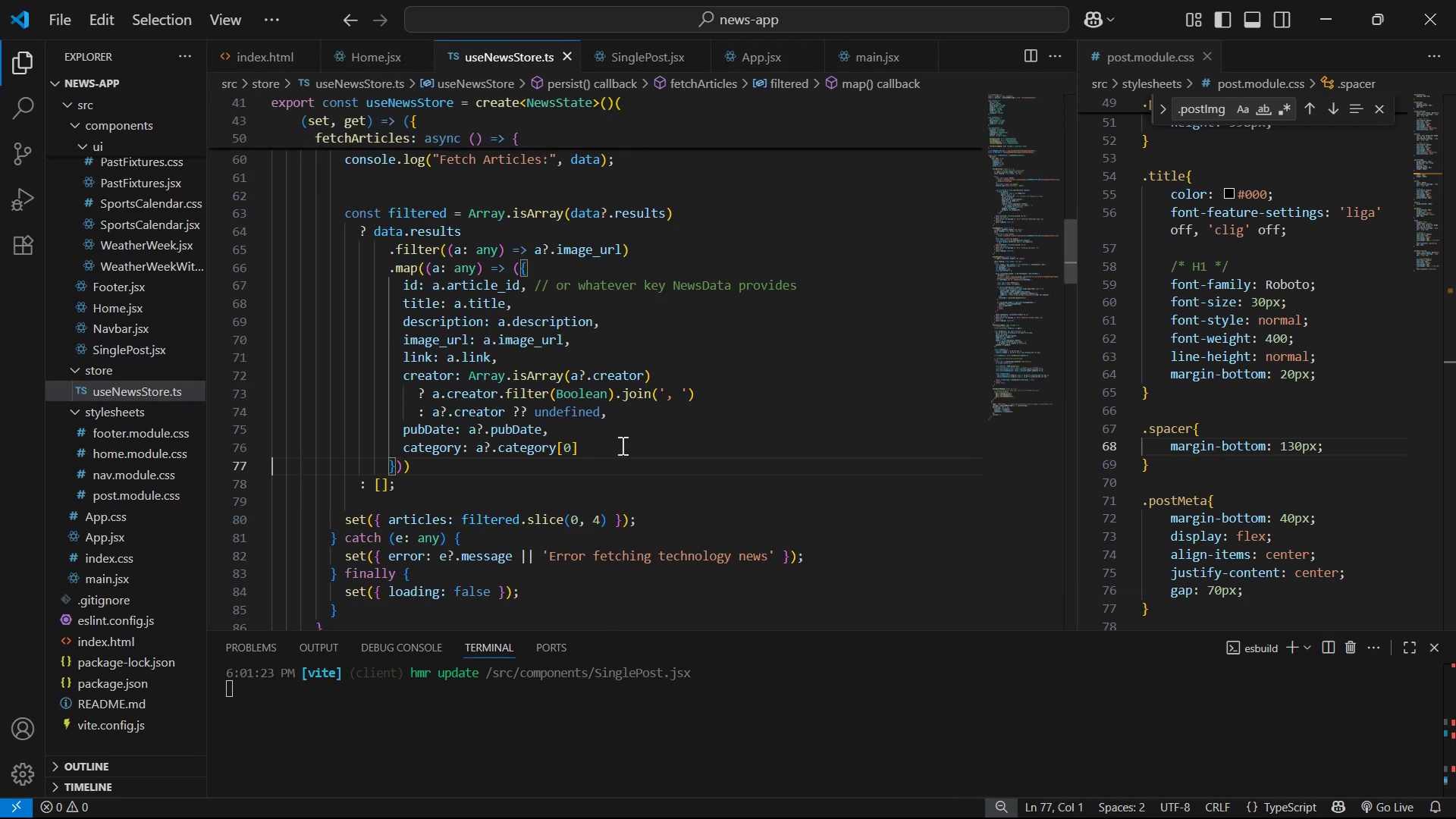 
left_click_drag(start_coordinate=[620, 445], to_coordinate=[396, 381])
 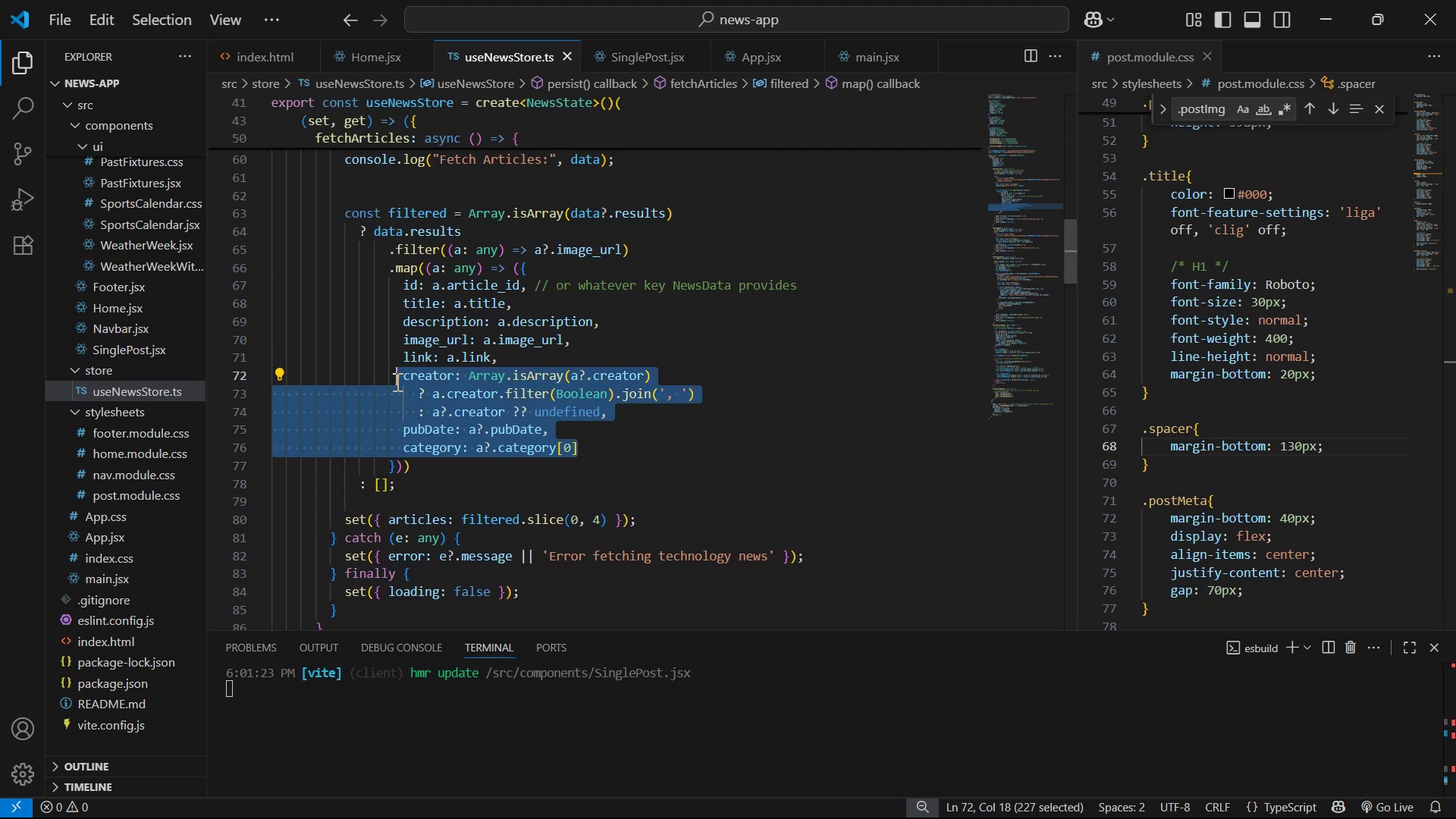 
key(Control+C)
 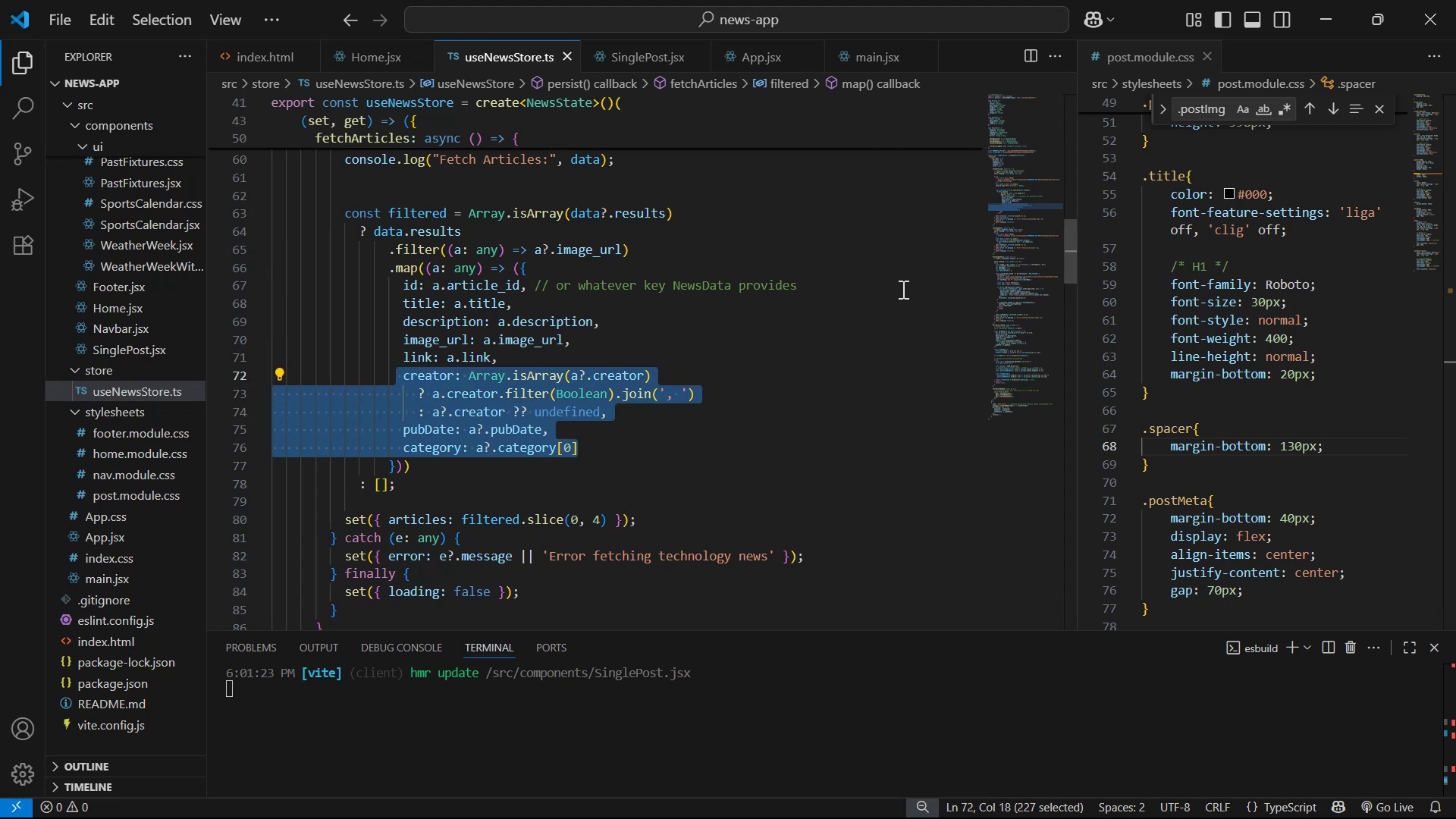 
scroll: coordinate [899, 313], scroll_direction: down, amount: 35.0
 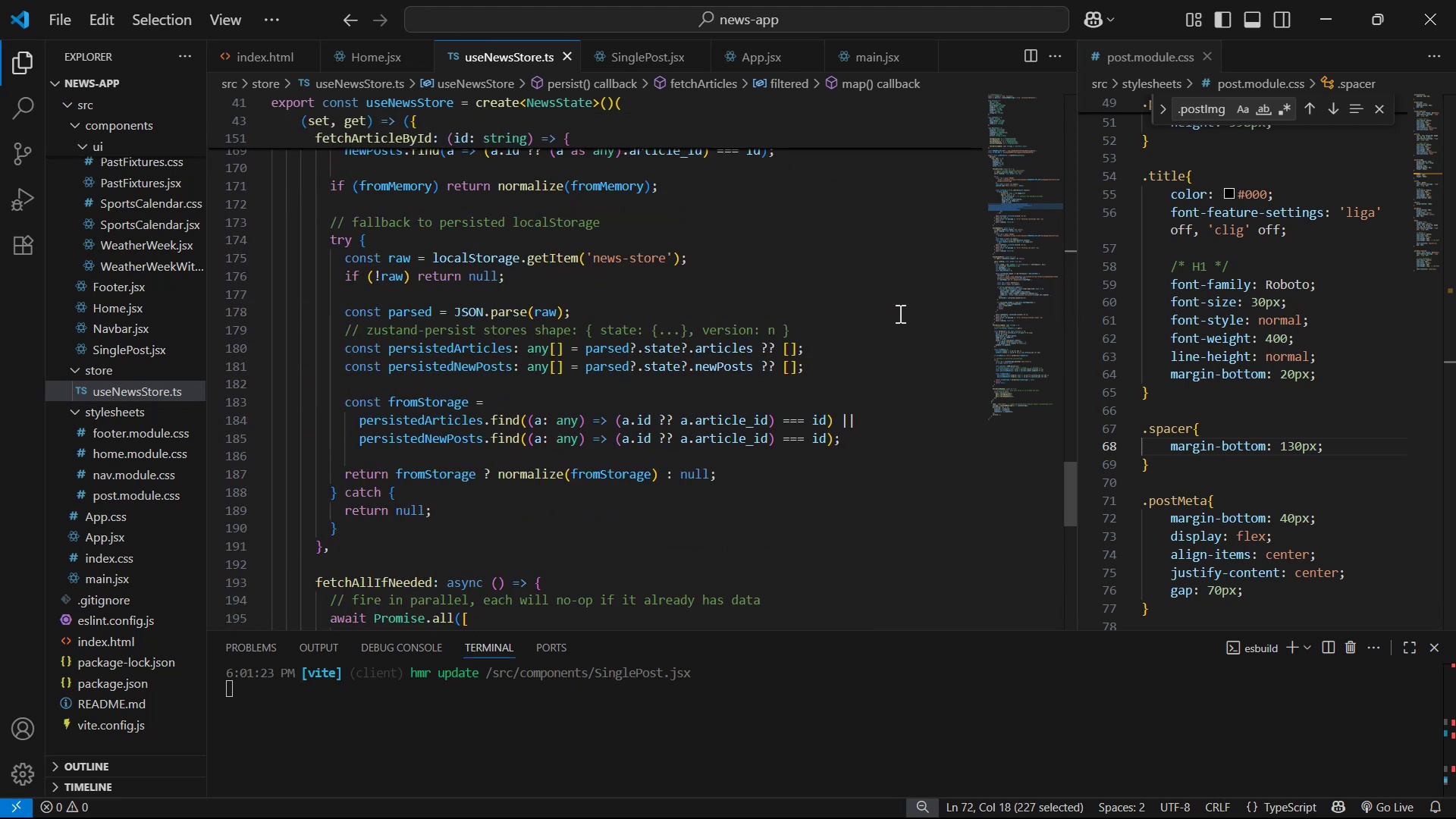 
scroll: coordinate [896, 313], scroll_direction: up, amount: 5.0
 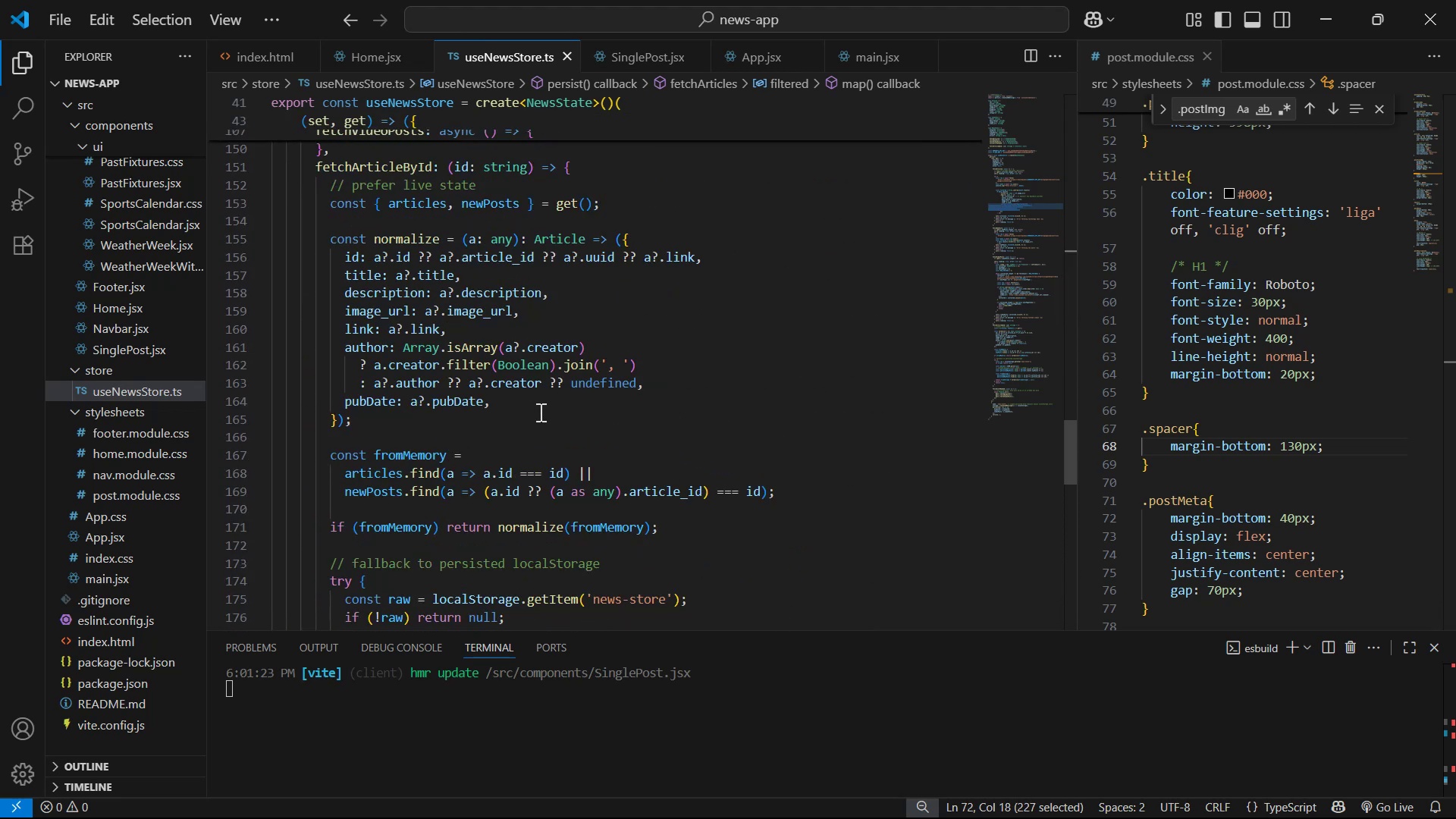 
scroll: coordinate [529, 425], scroll_direction: none, amount: 0.0
 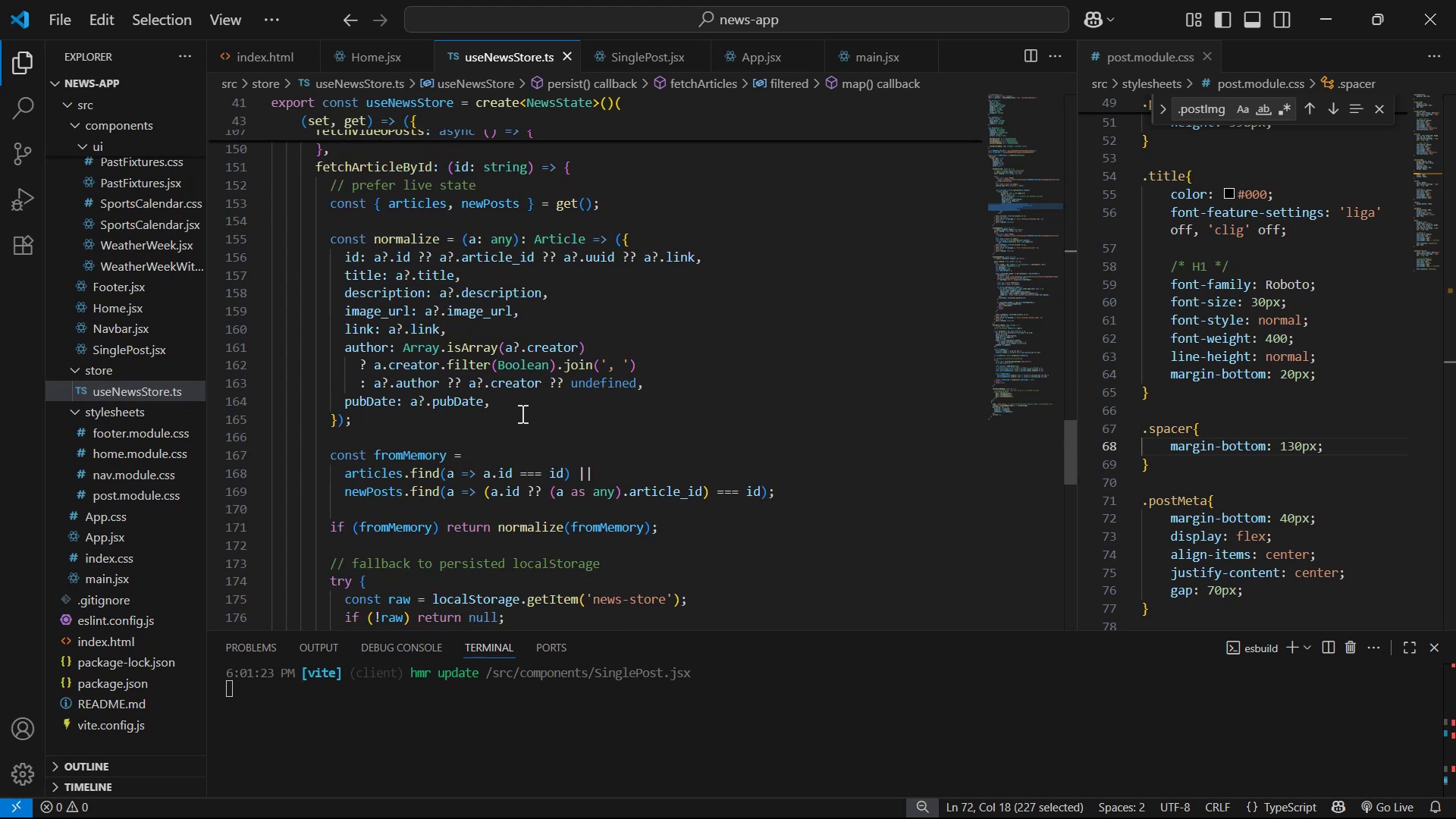 
left_click_drag(start_coordinate=[514, 403], to_coordinate=[342, 354])
 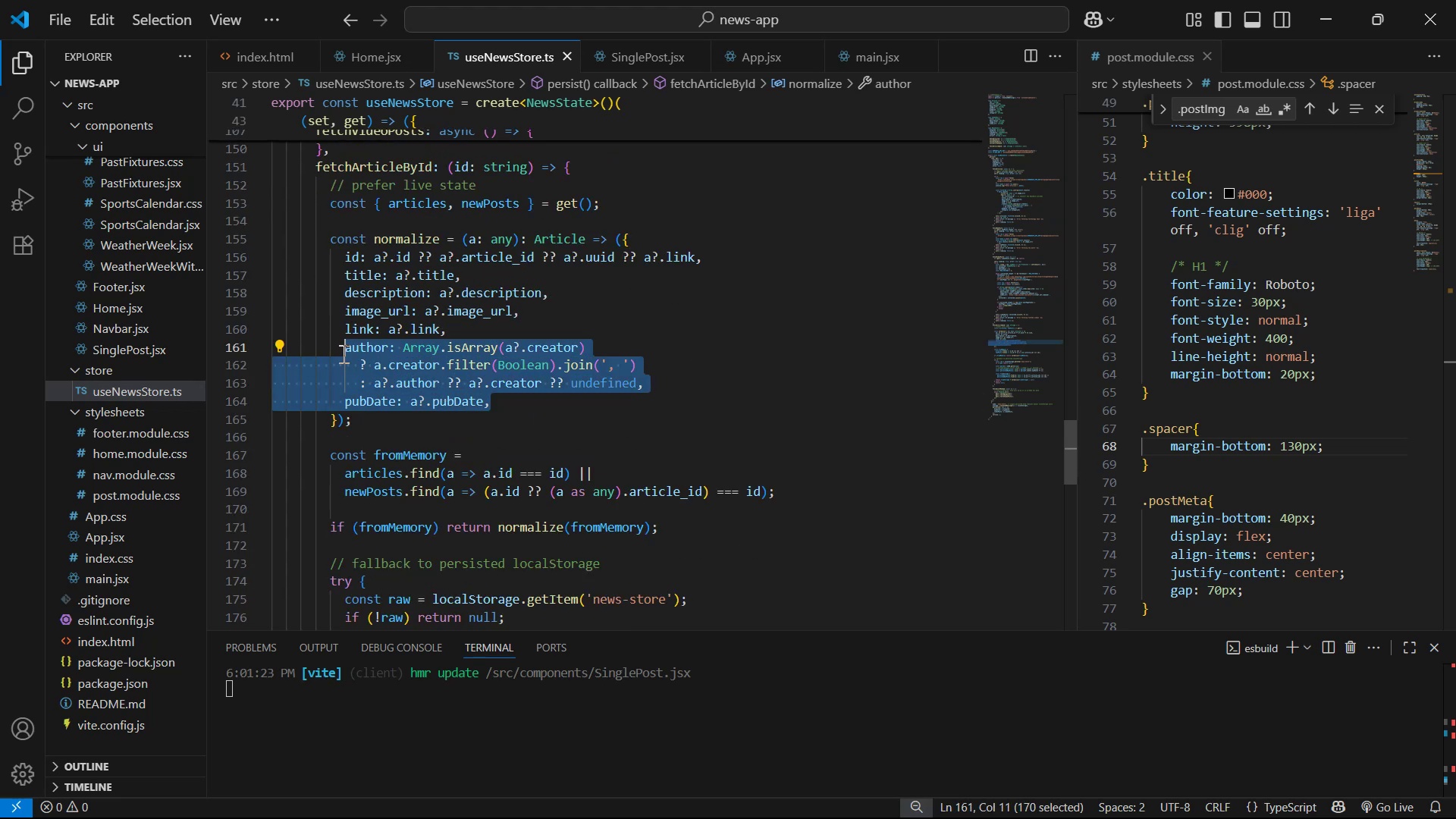 
key(Control+V)
 